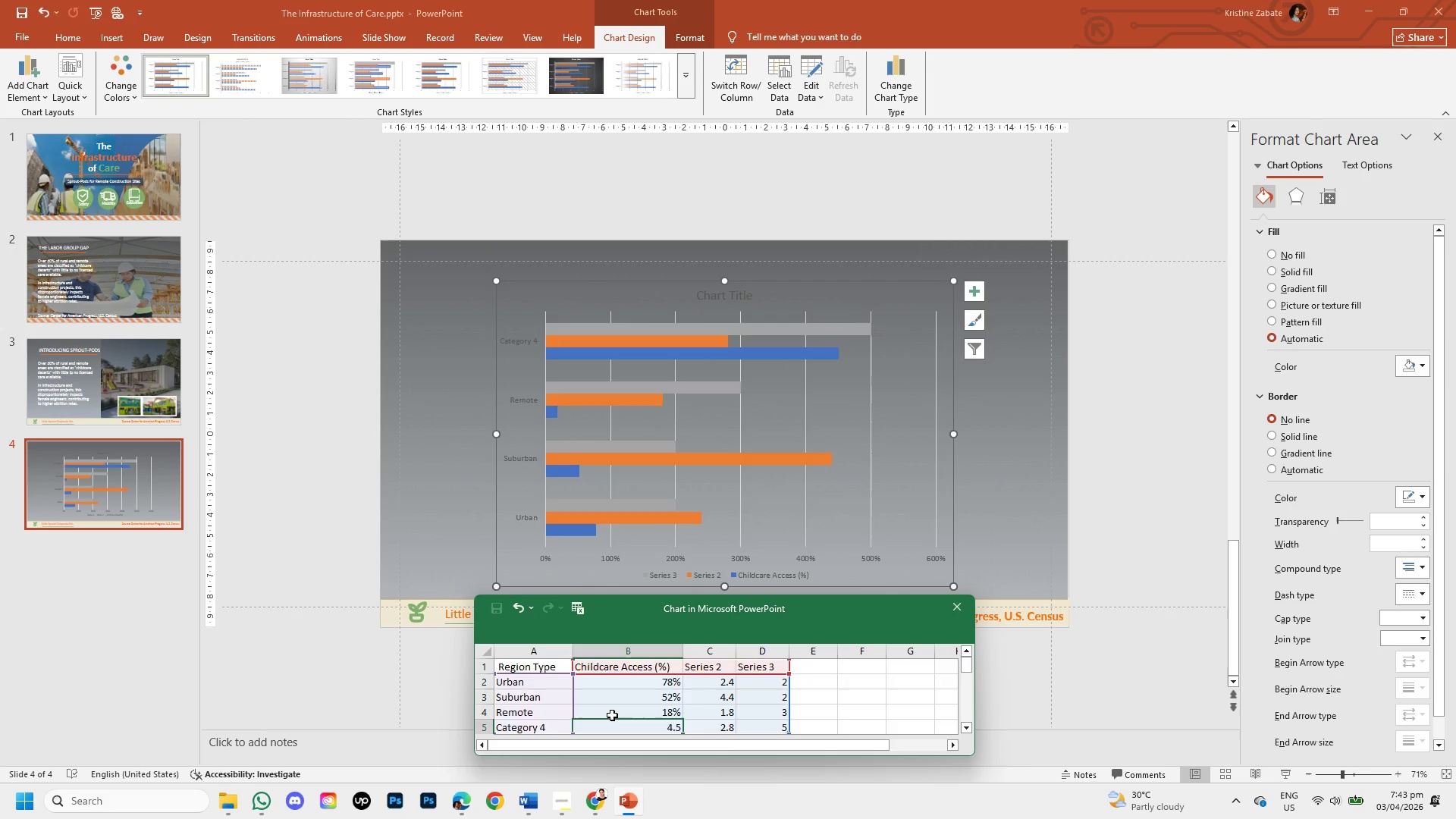 
scroll: coordinate [612, 715], scroll_direction: down, amount: 1.0
 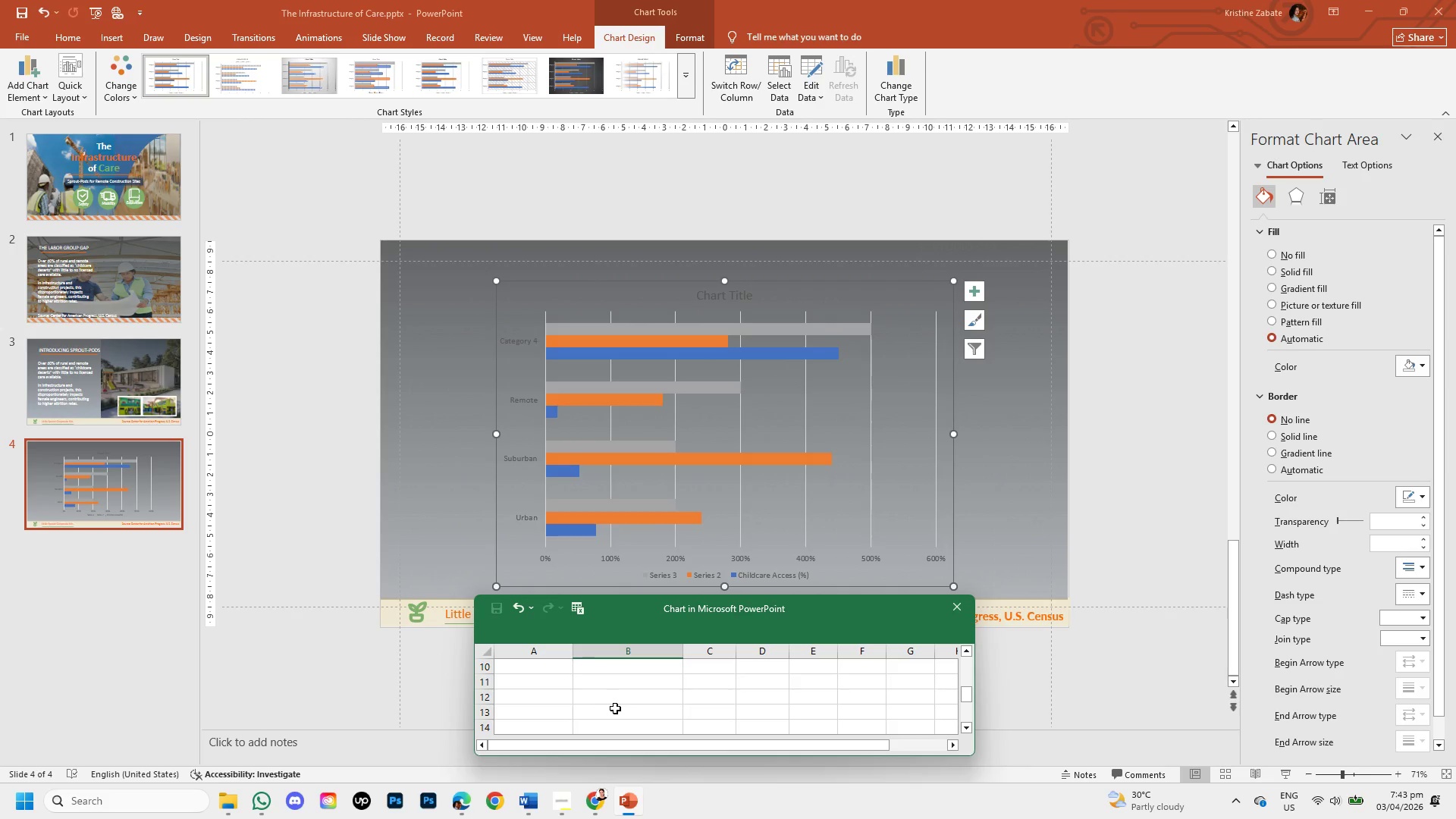 
scroll: coordinate [615, 708], scroll_direction: up, amount: 1.0
 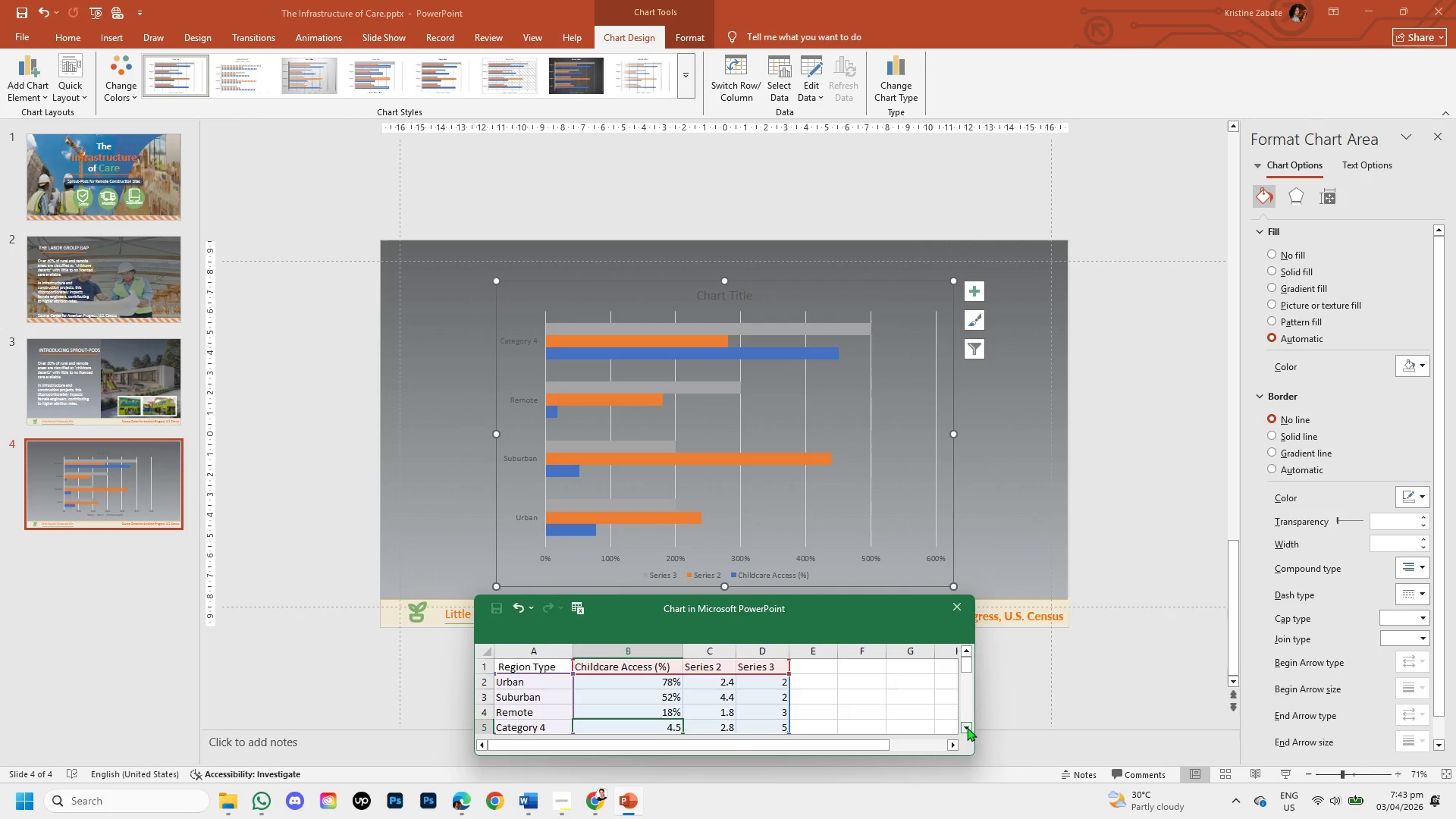 
double_click([967, 727])
 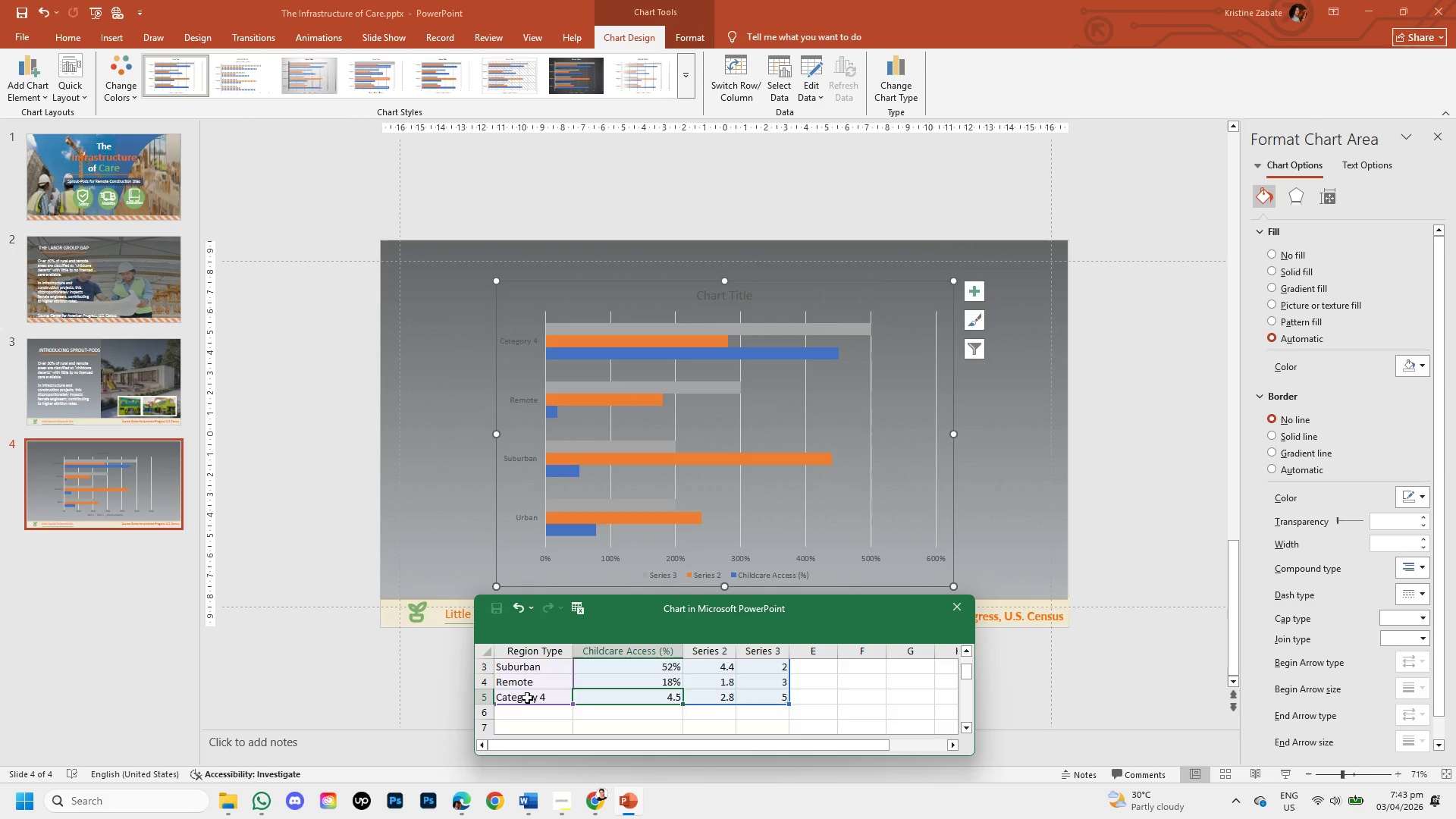 
left_click([527, 698])
 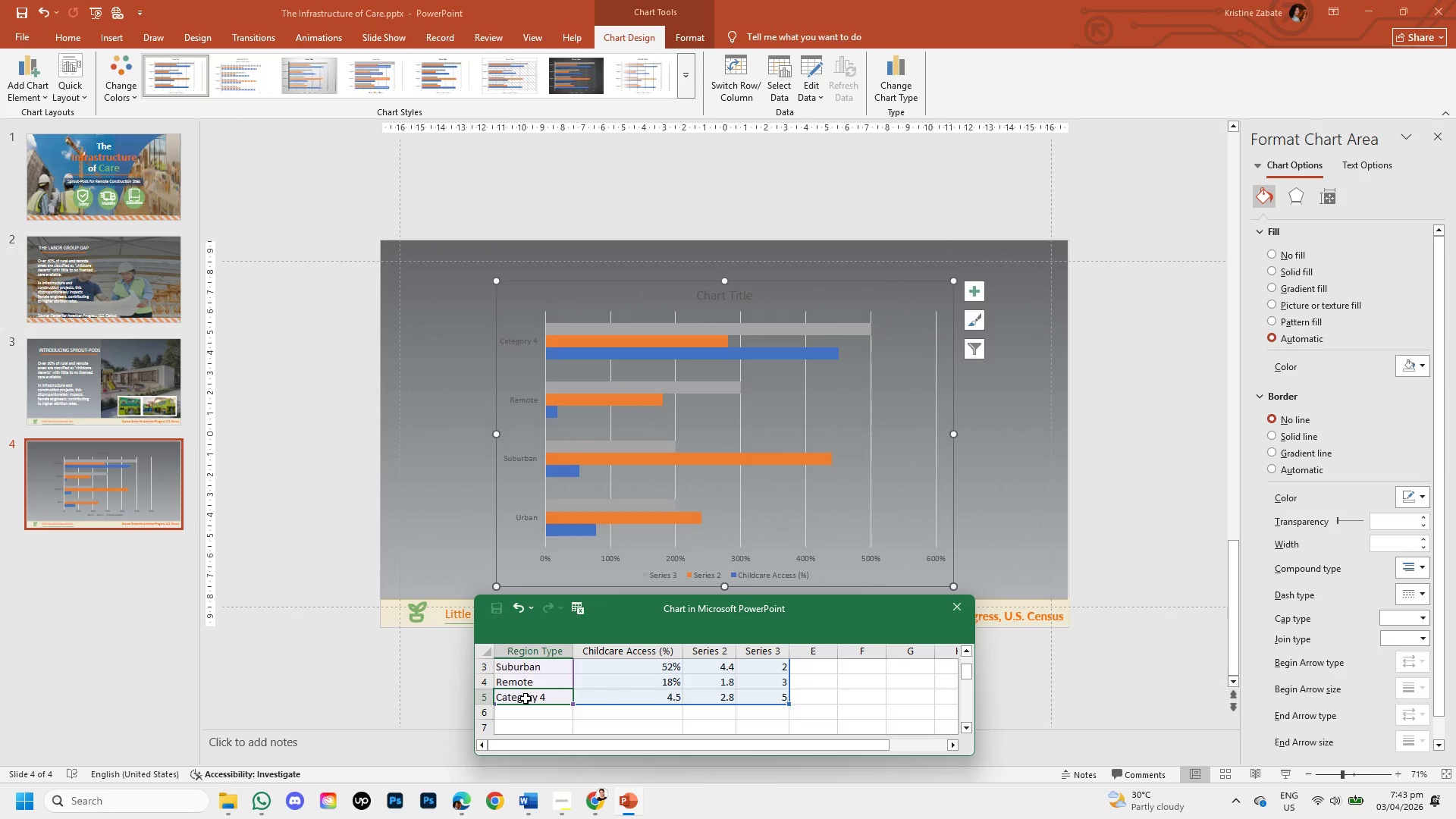 
left_click_drag(start_coordinate=[526, 698], to_coordinate=[728, 699])
 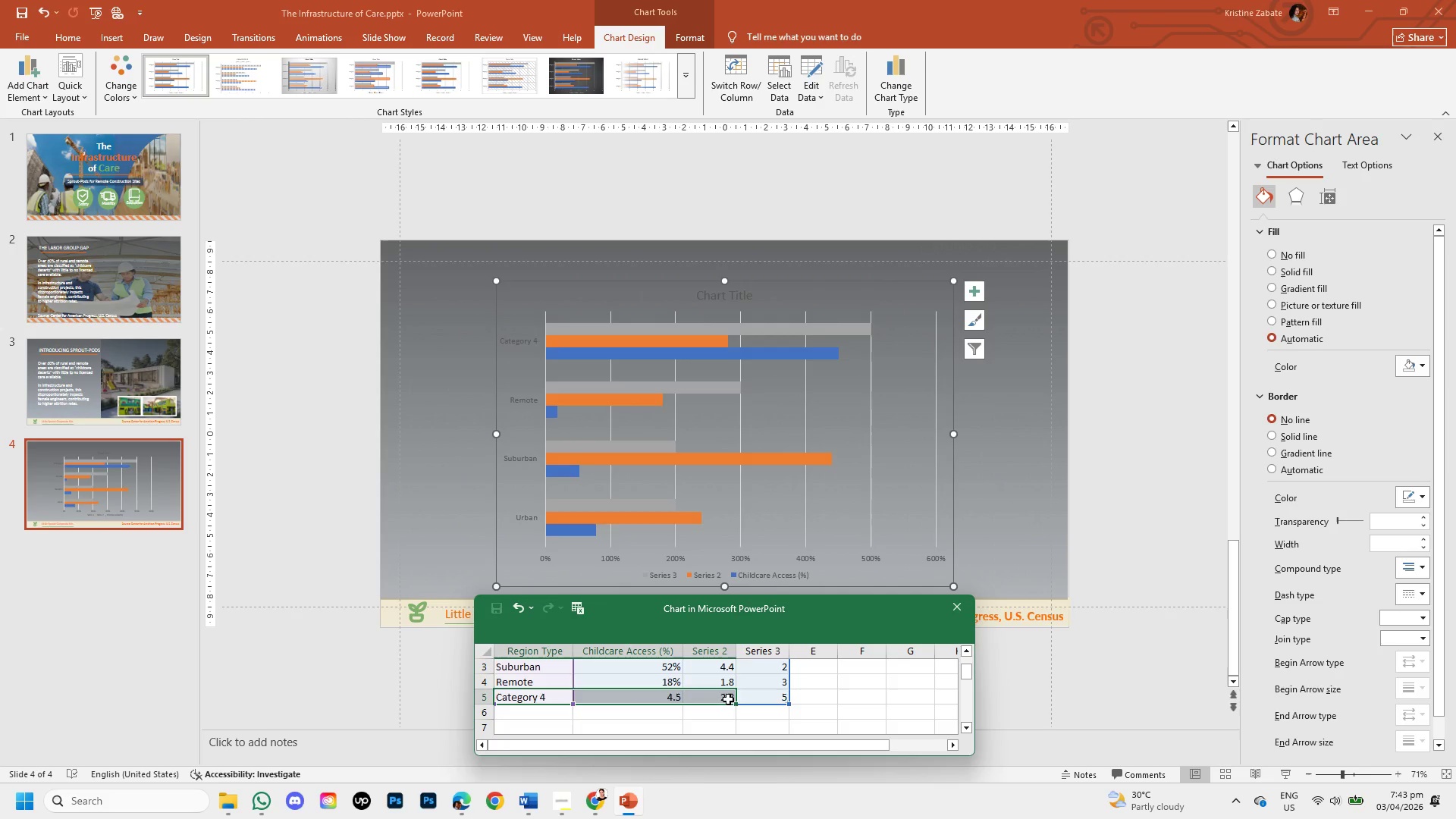 
right_click([728, 699])
 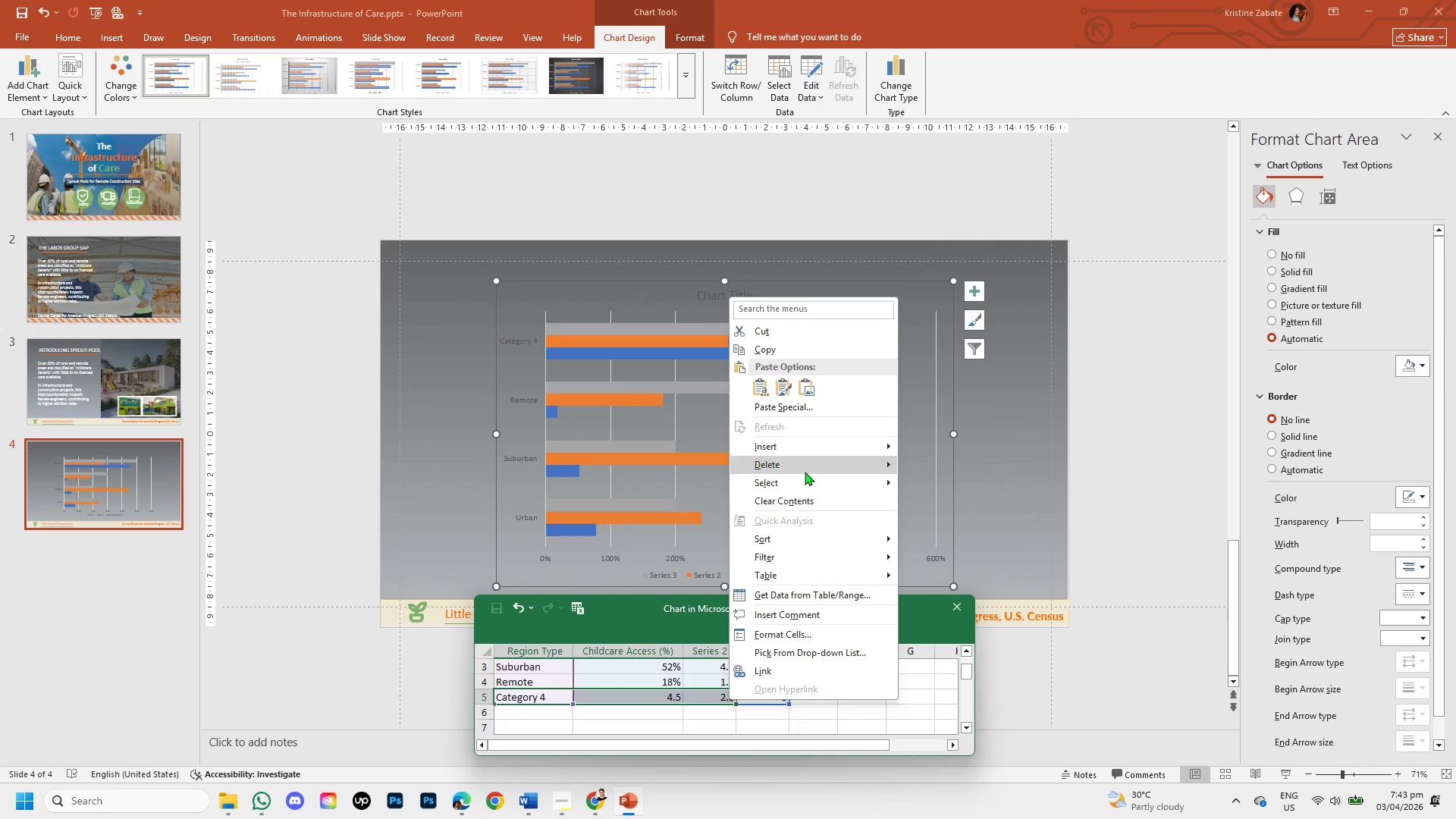 
left_click([806, 470])
 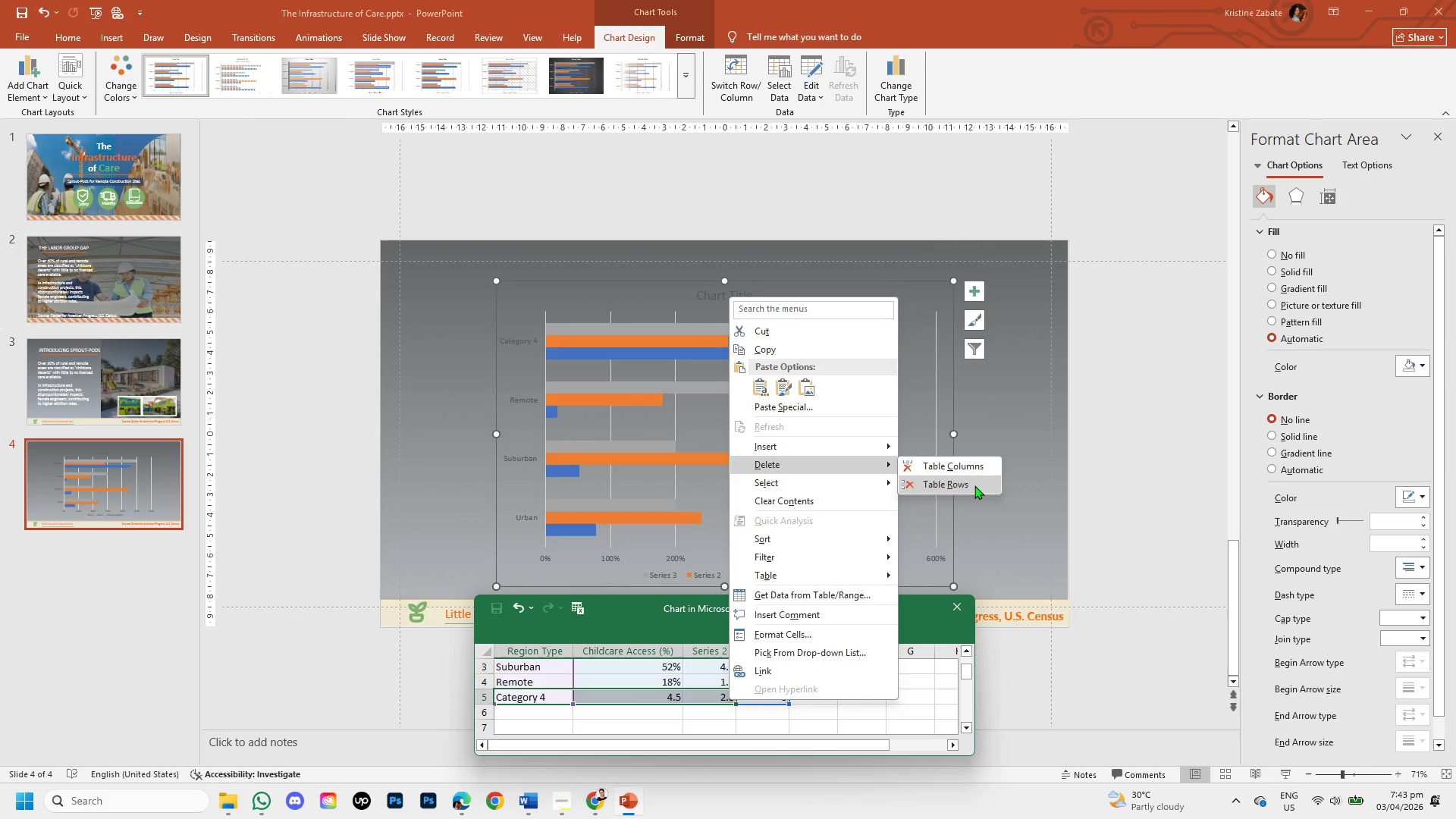 
left_click([974, 485])
 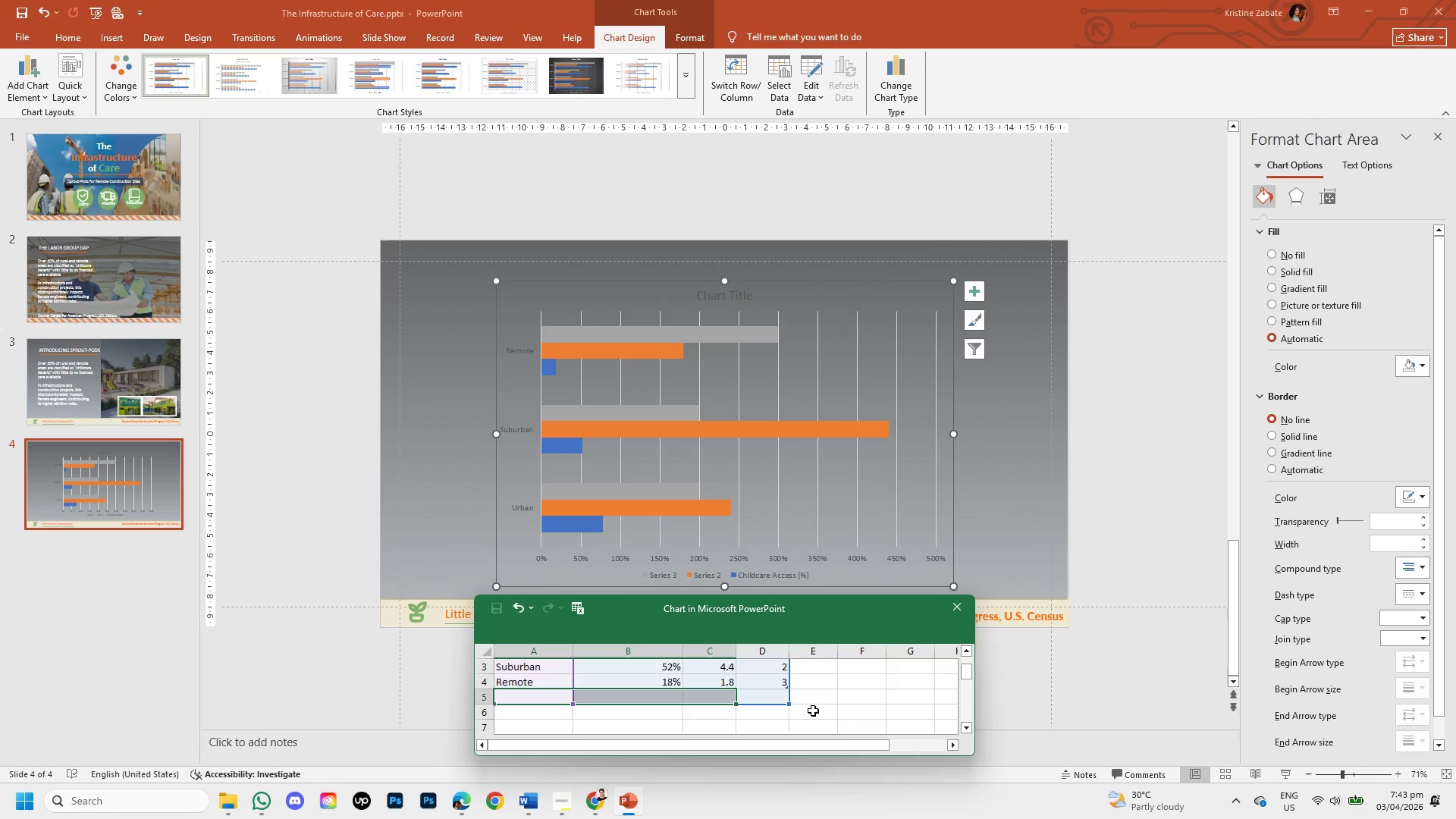 
wait(7.16)
 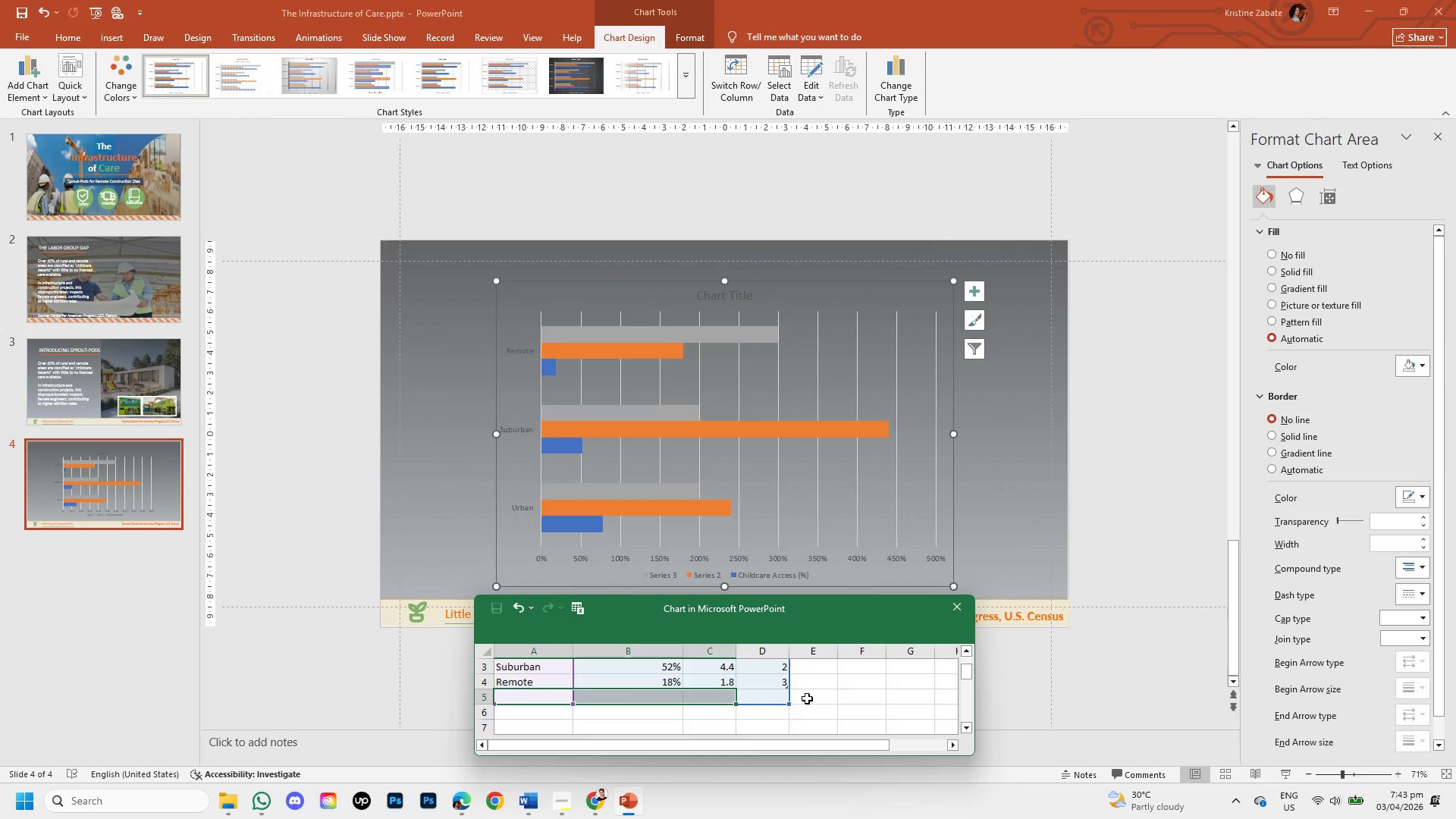 
double_click([776, 699])
 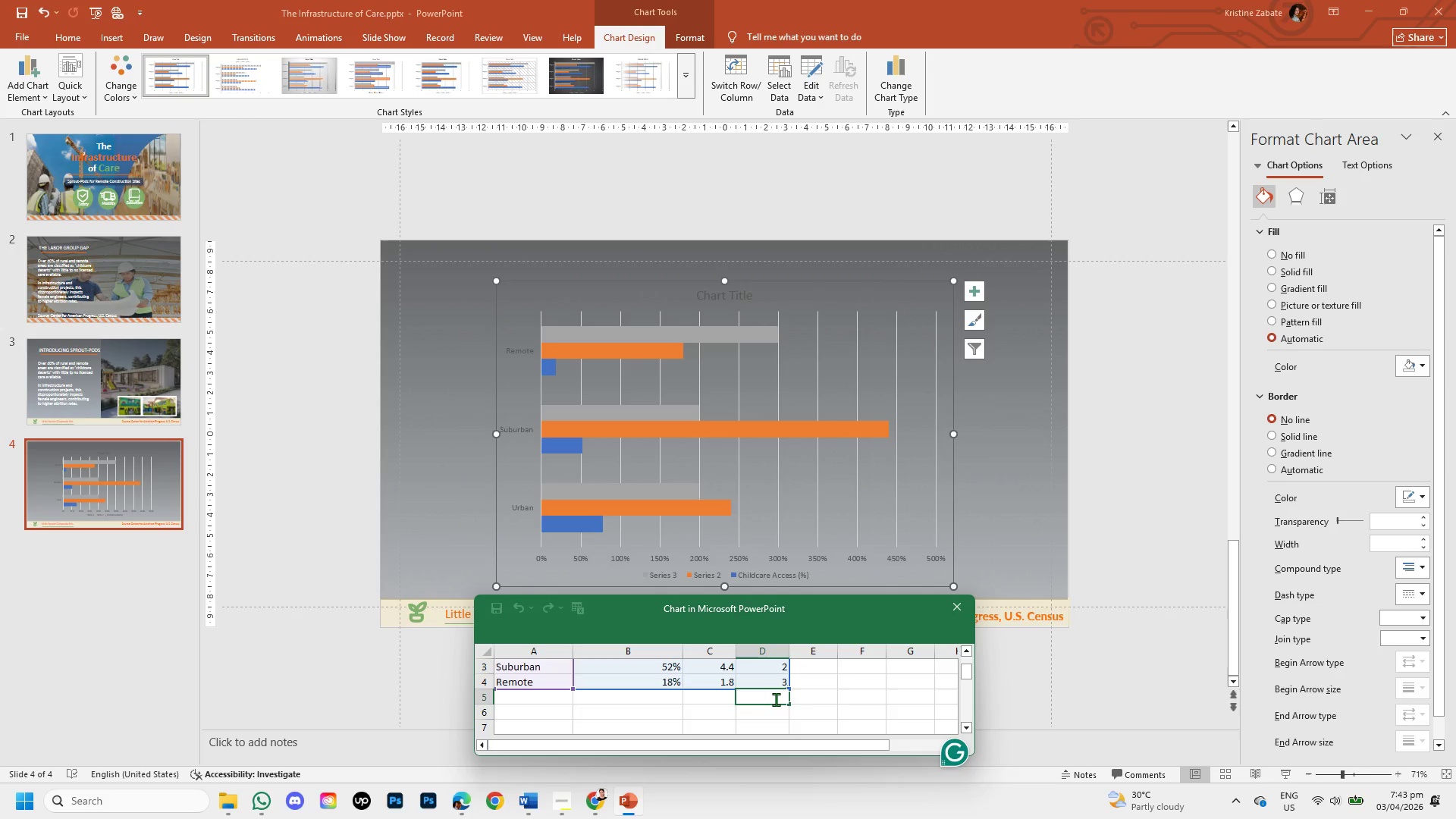 
key(5)
 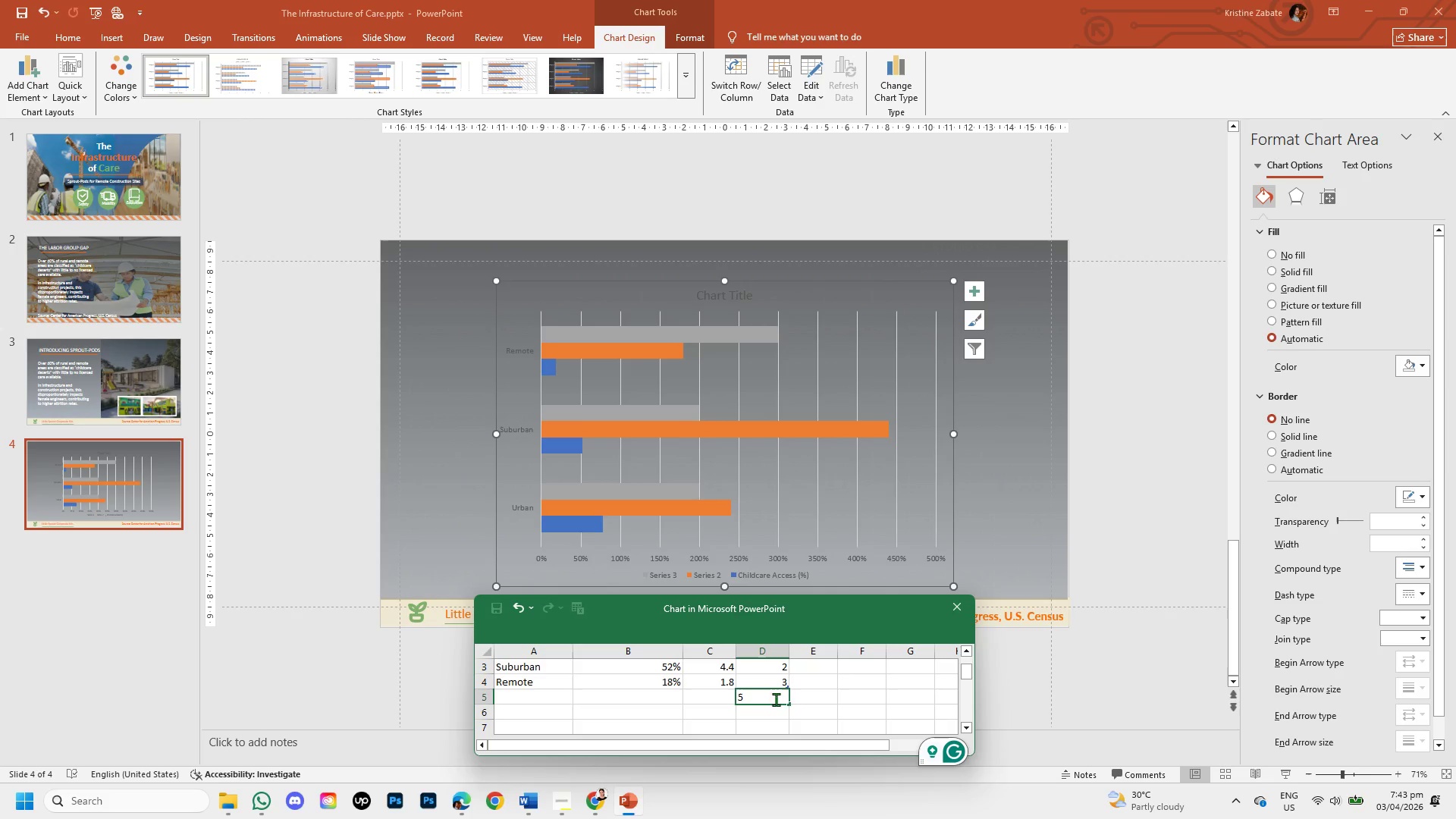 
left_click([816, 739])
 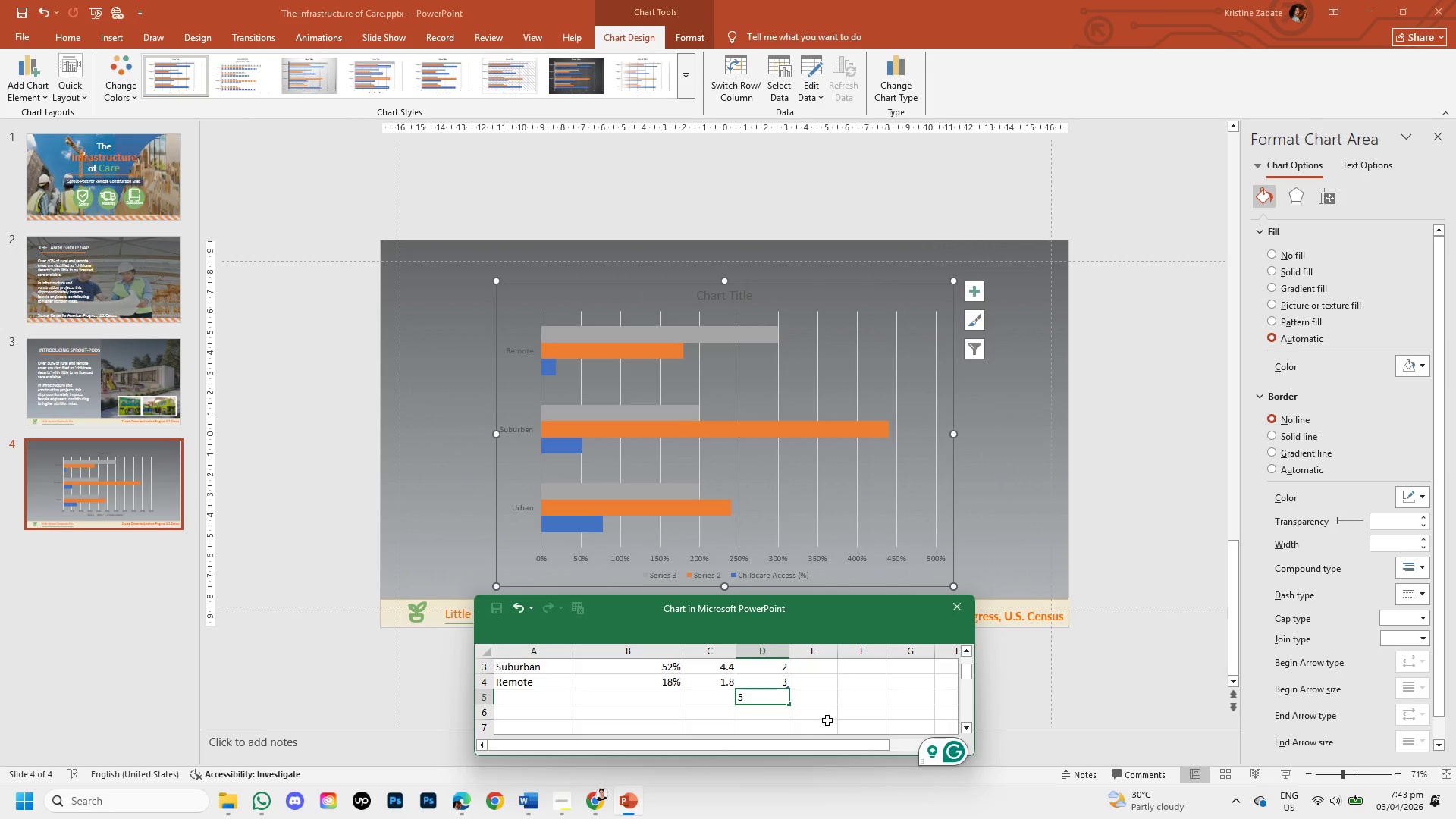 
left_click([827, 720])
 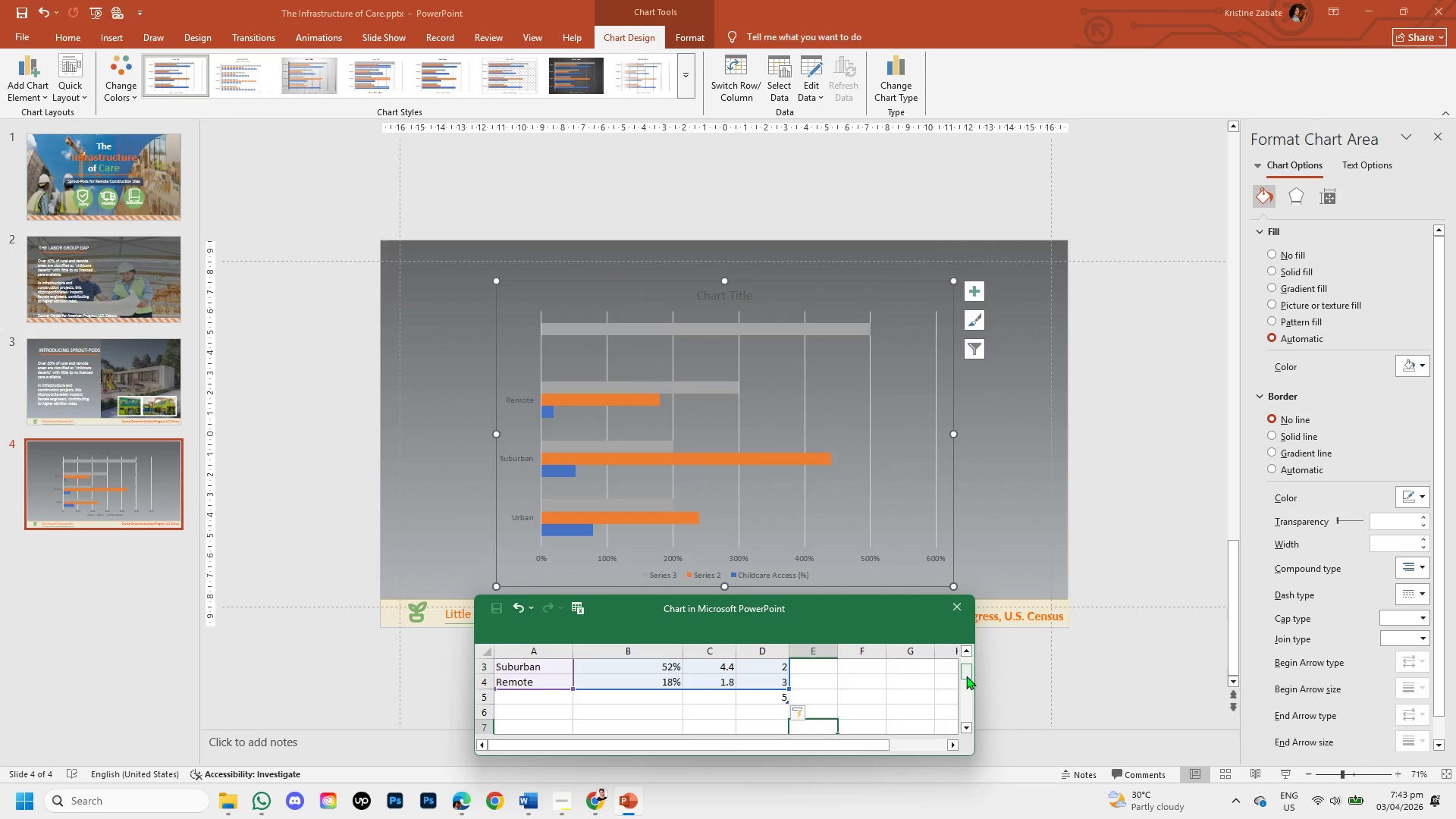 
left_click_drag(start_coordinate=[968, 667], to_coordinate=[968, 654])
 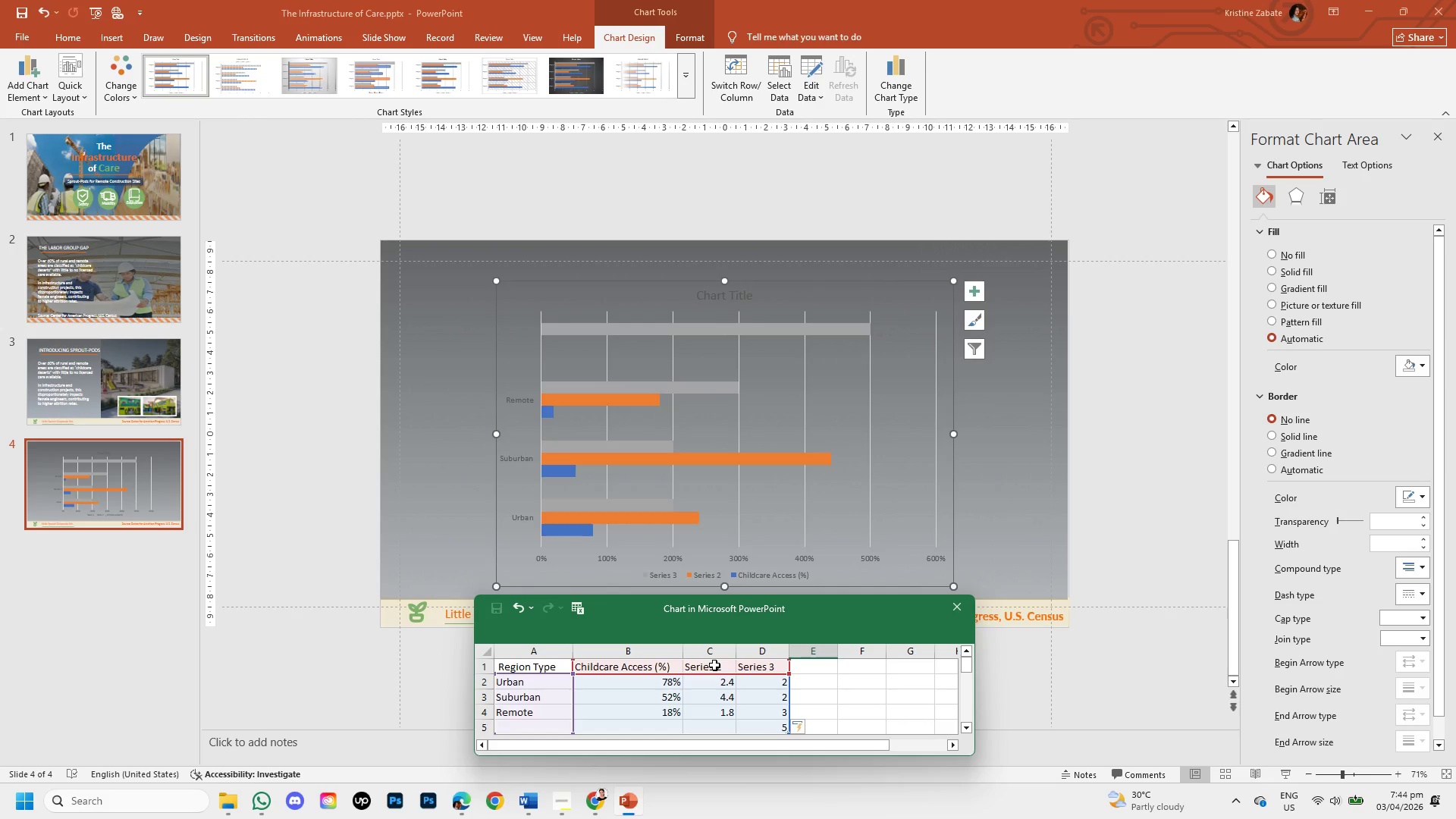 
left_click([714, 665])
 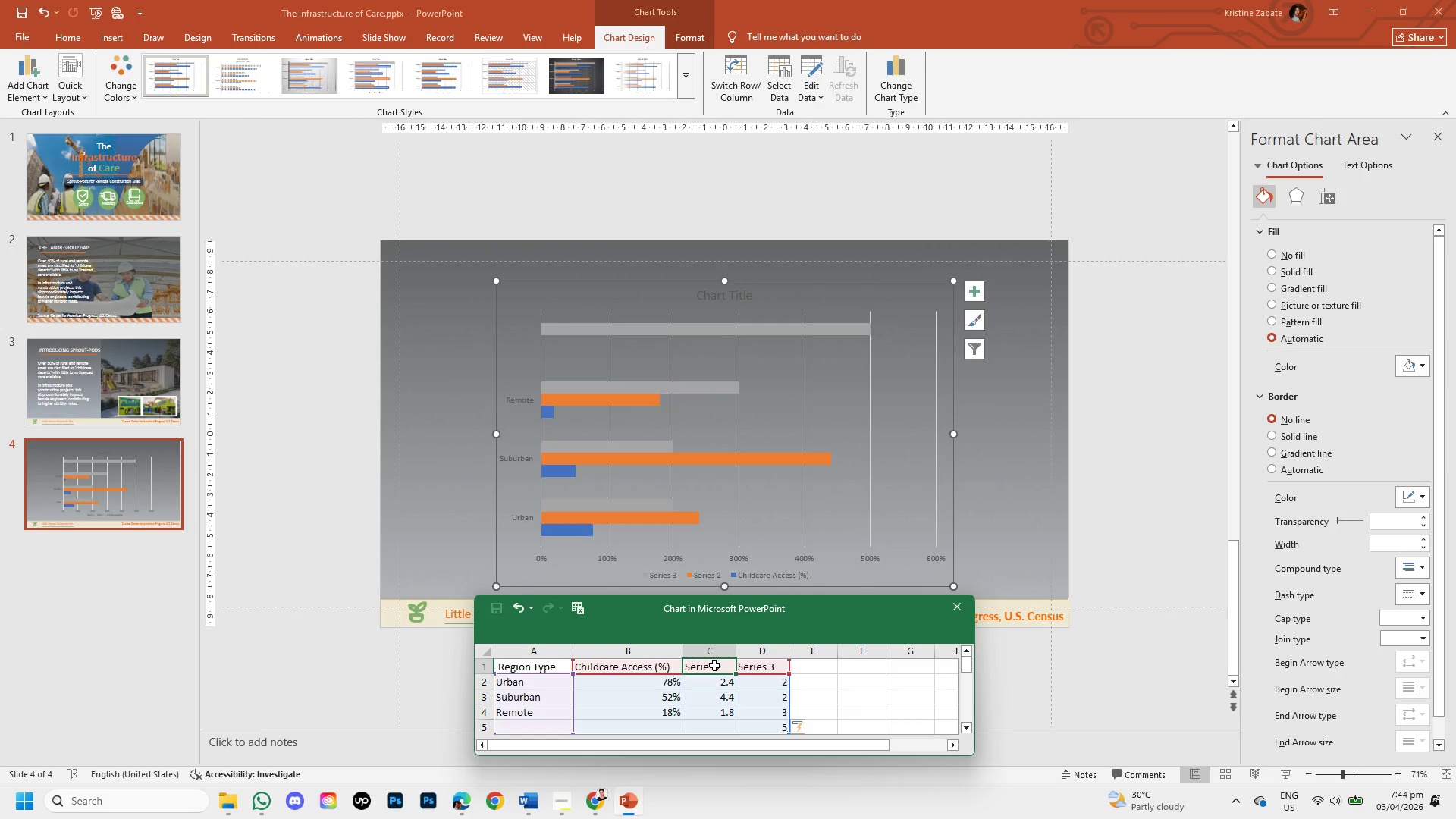 
left_click_drag(start_coordinate=[714, 665], to_coordinate=[766, 711])
 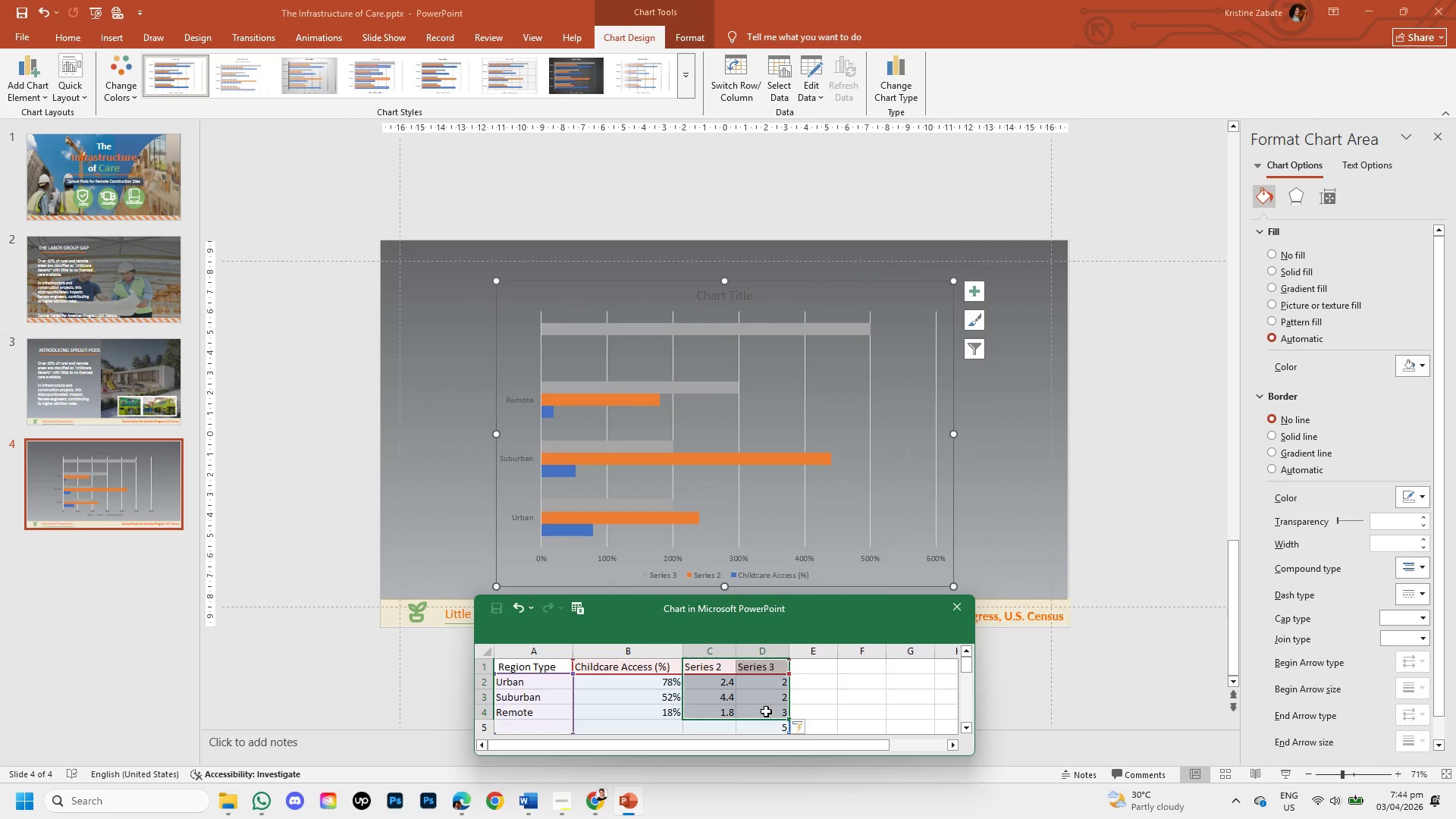 
right_click([766, 711])
 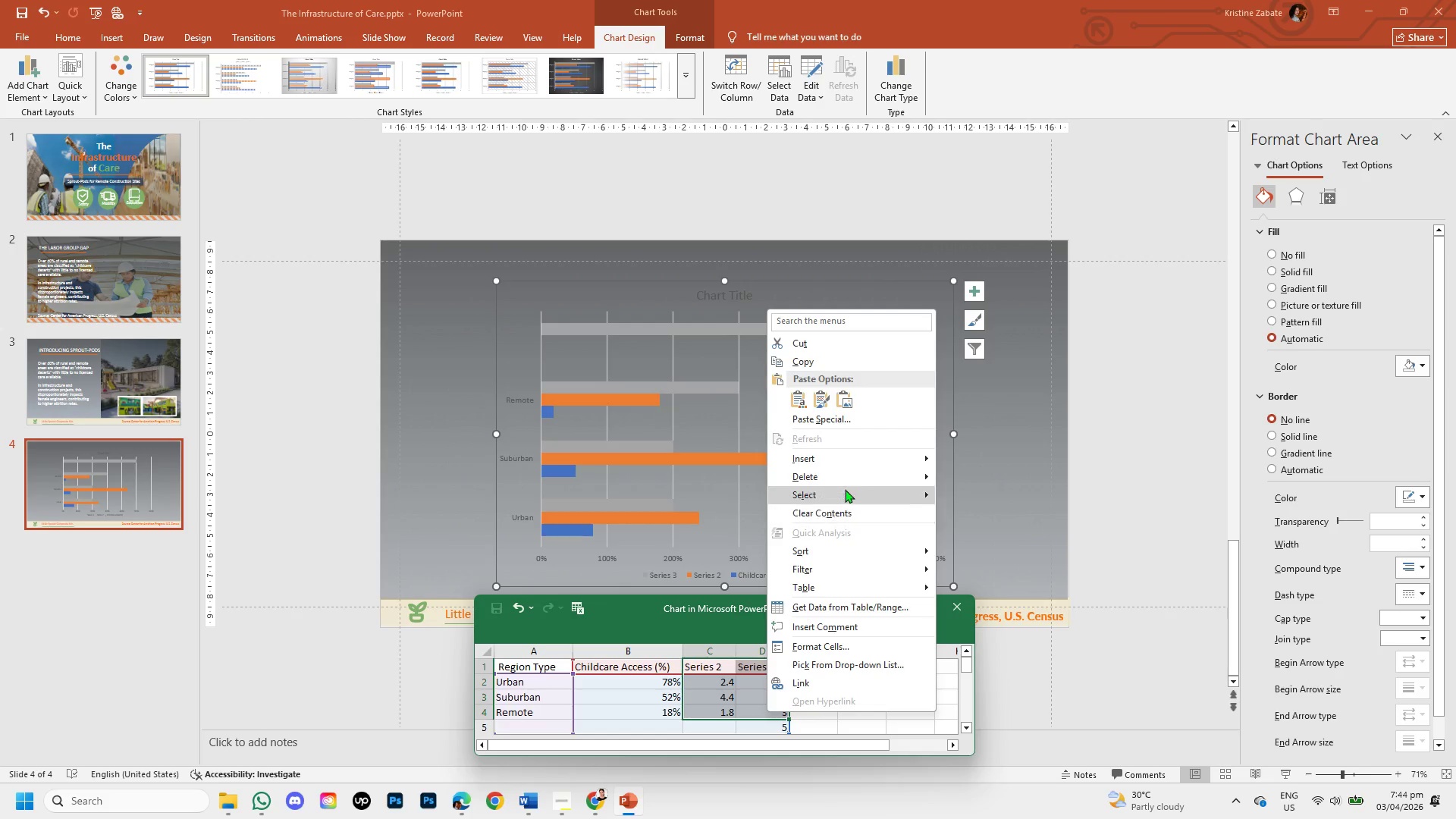 
left_click([845, 475])
 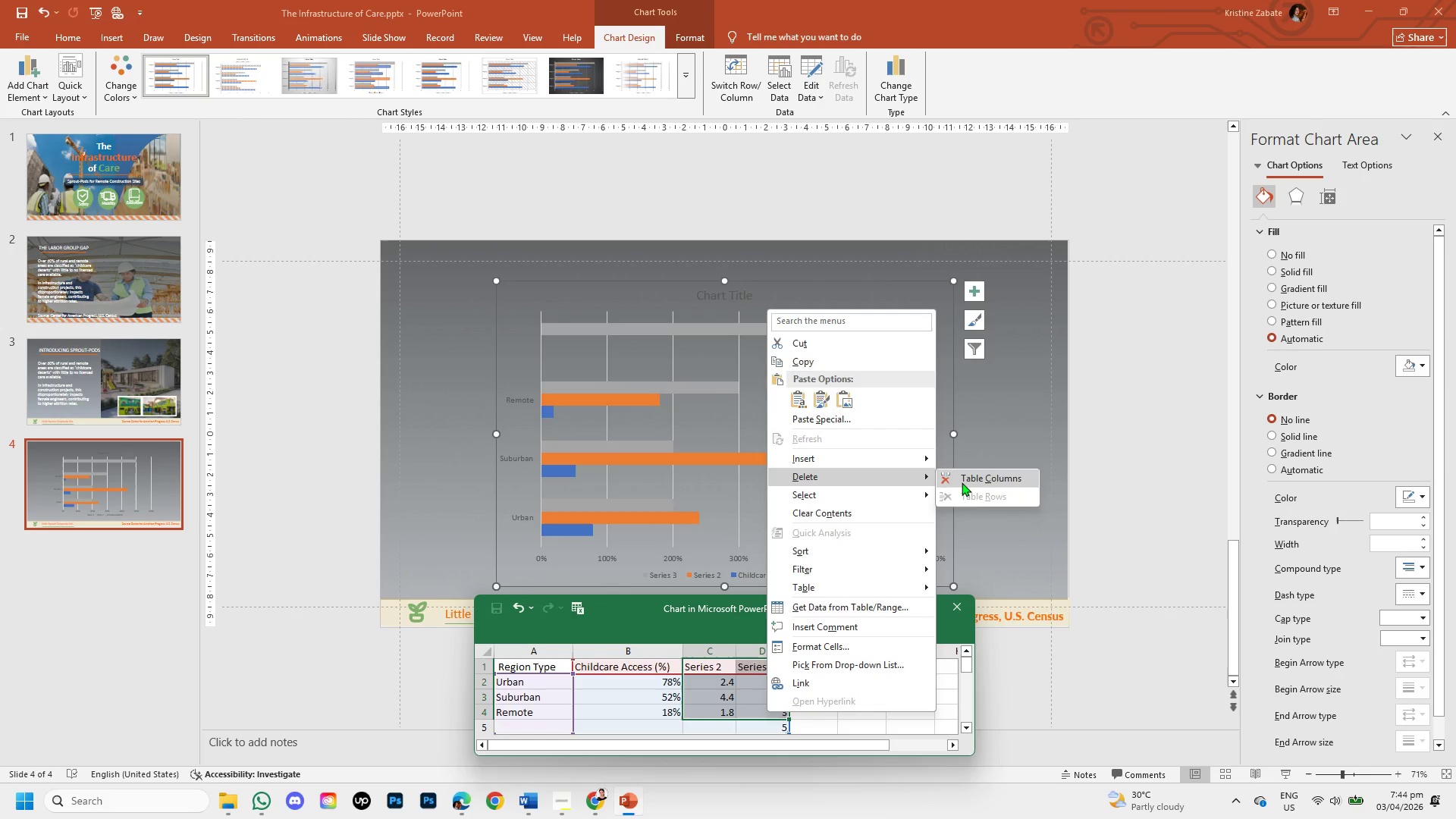 
left_click([962, 482])
 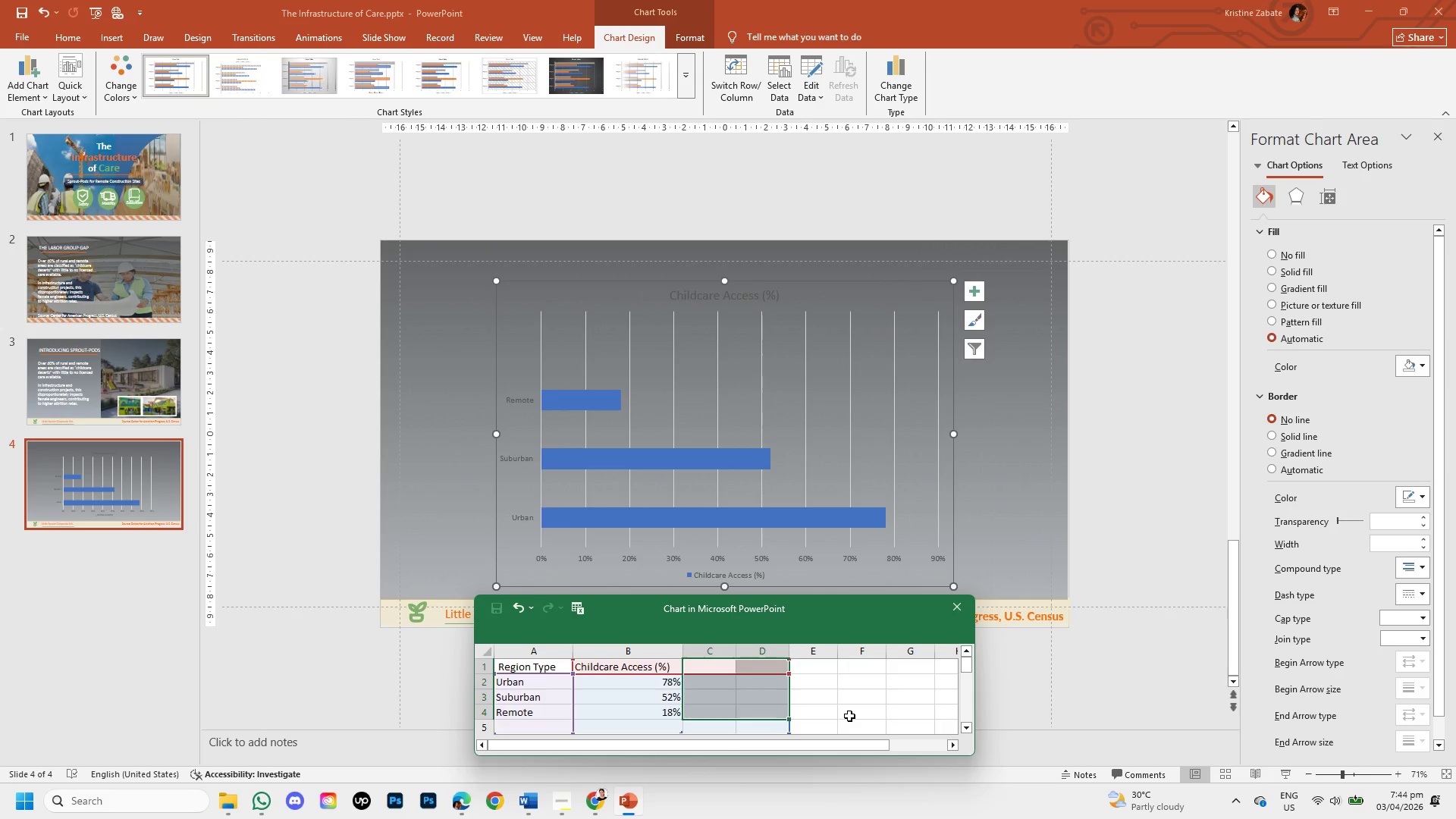 
left_click([849, 716])
 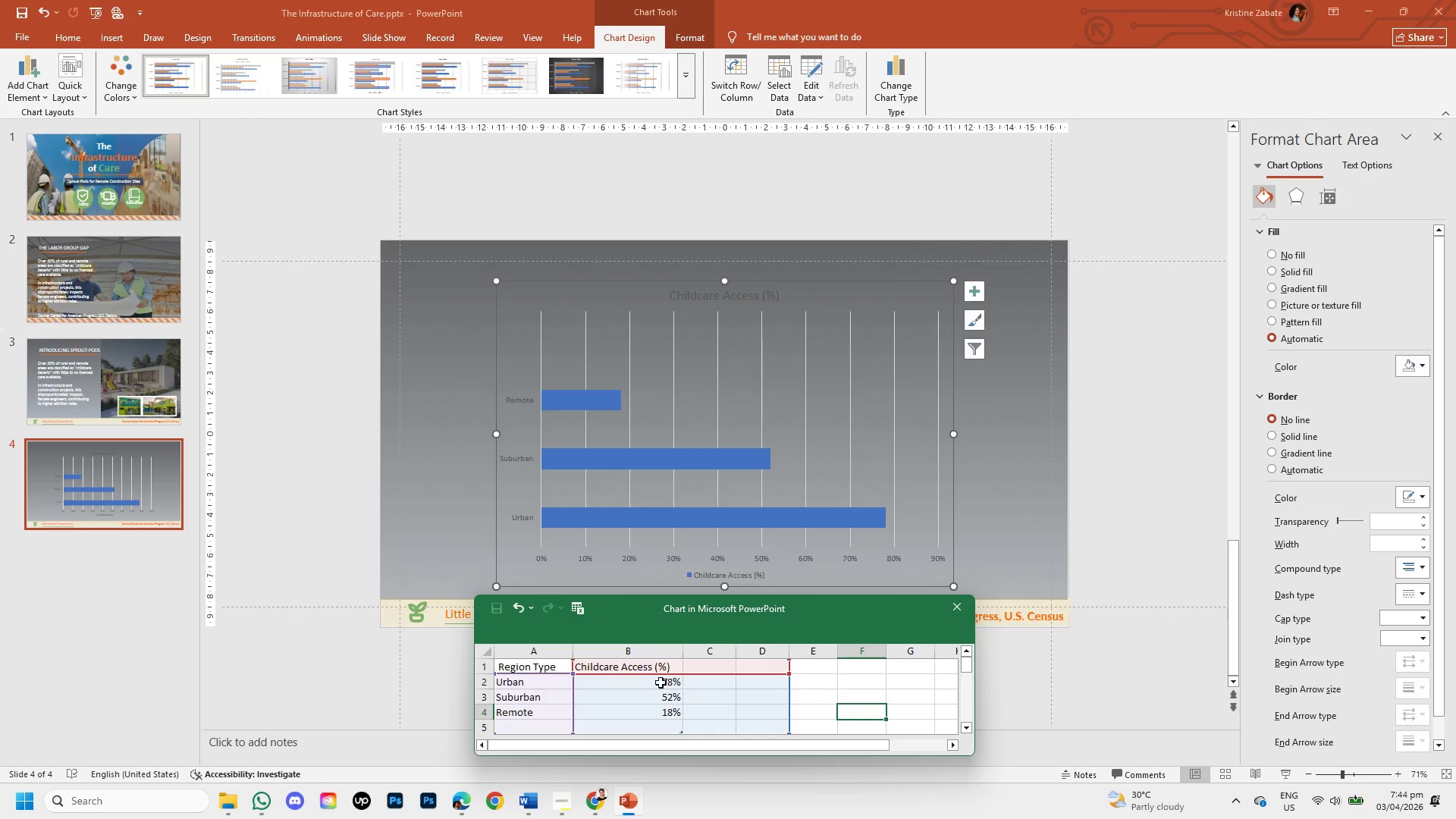 
left_click([657, 682])
 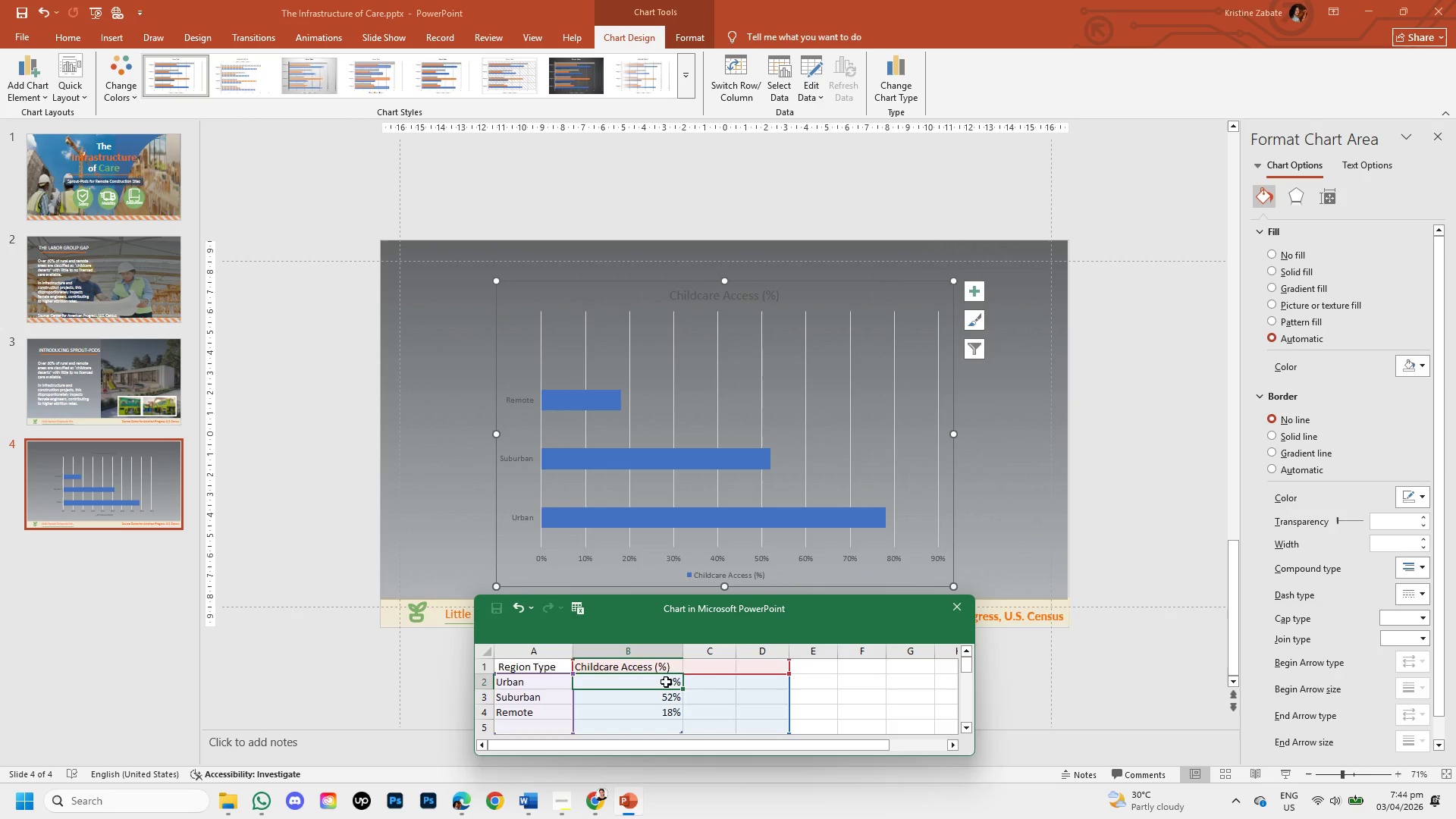 
left_click_drag(start_coordinate=[666, 682], to_coordinate=[745, 677])
 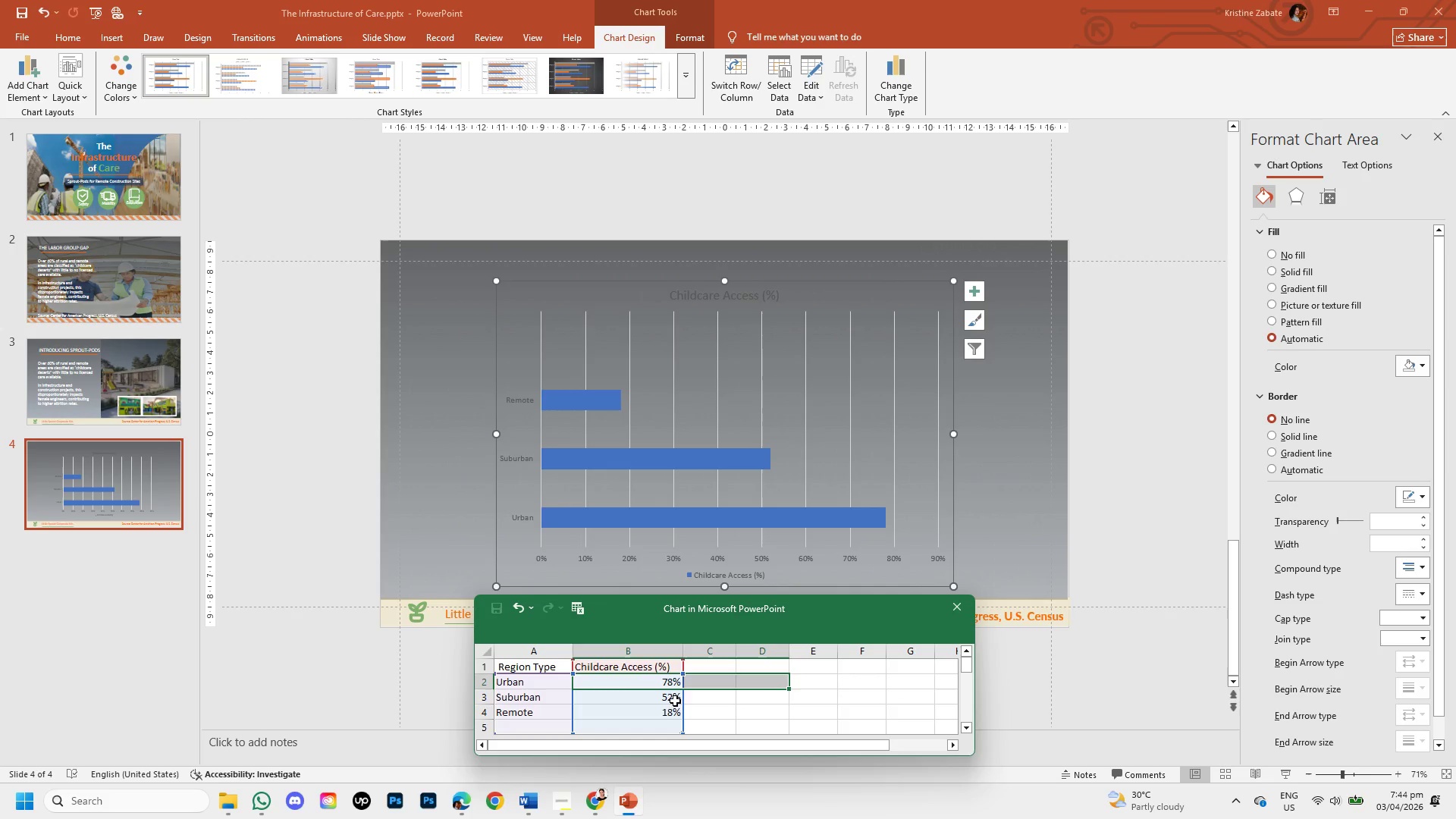 
left_click([674, 698])
 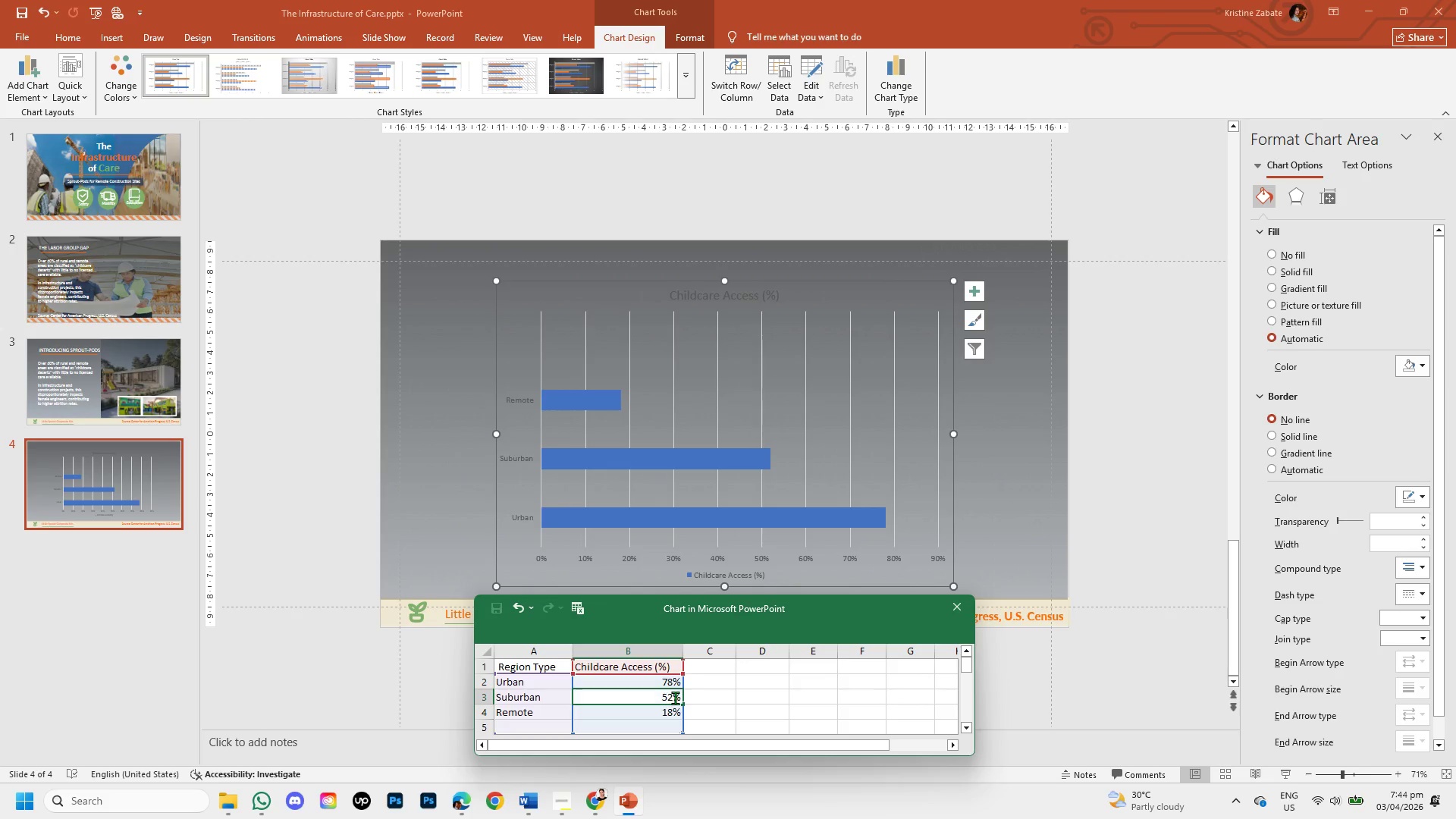 
left_click_drag(start_coordinate=[674, 698], to_coordinate=[756, 697])
 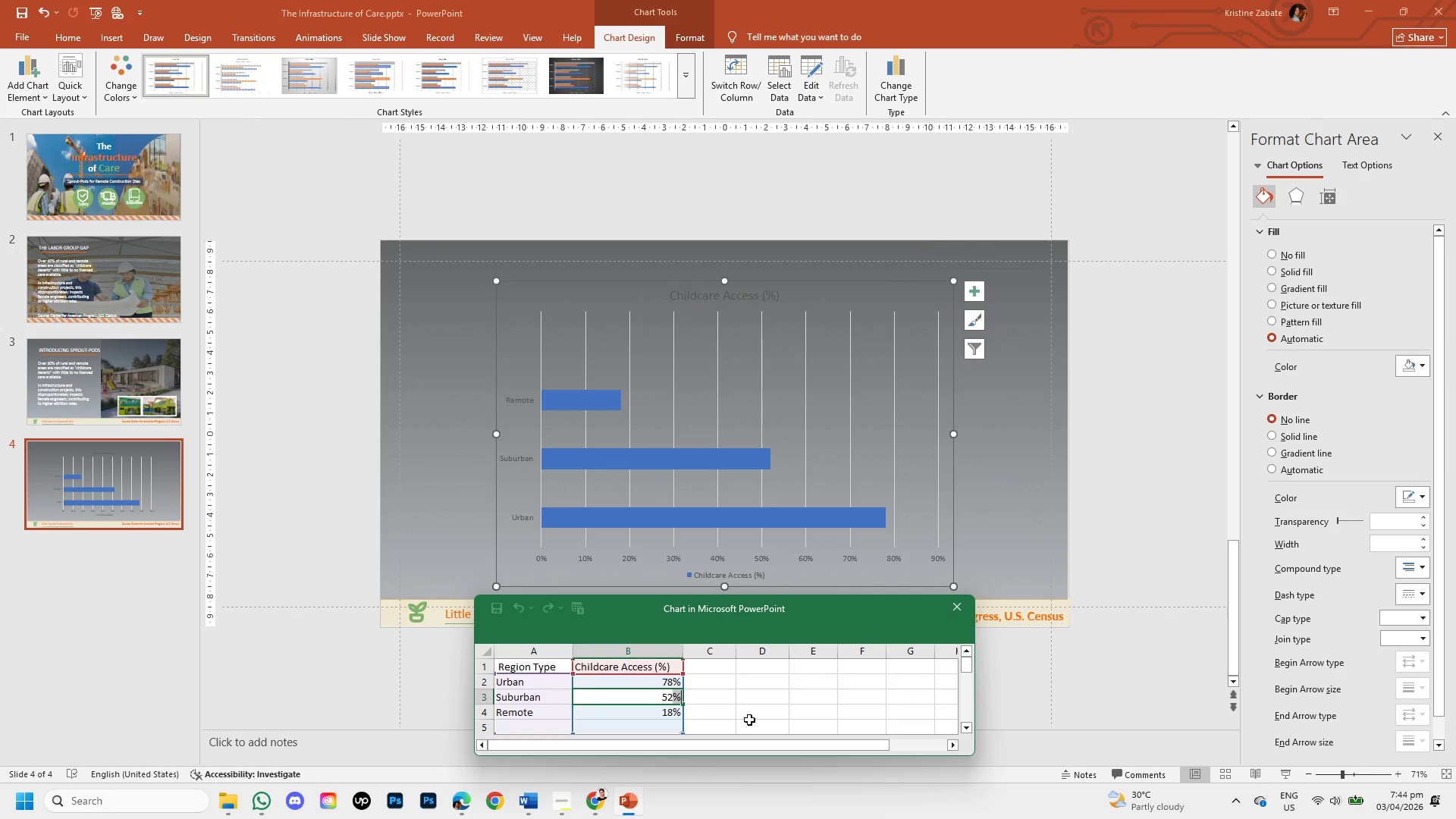 
left_click([749, 720])
 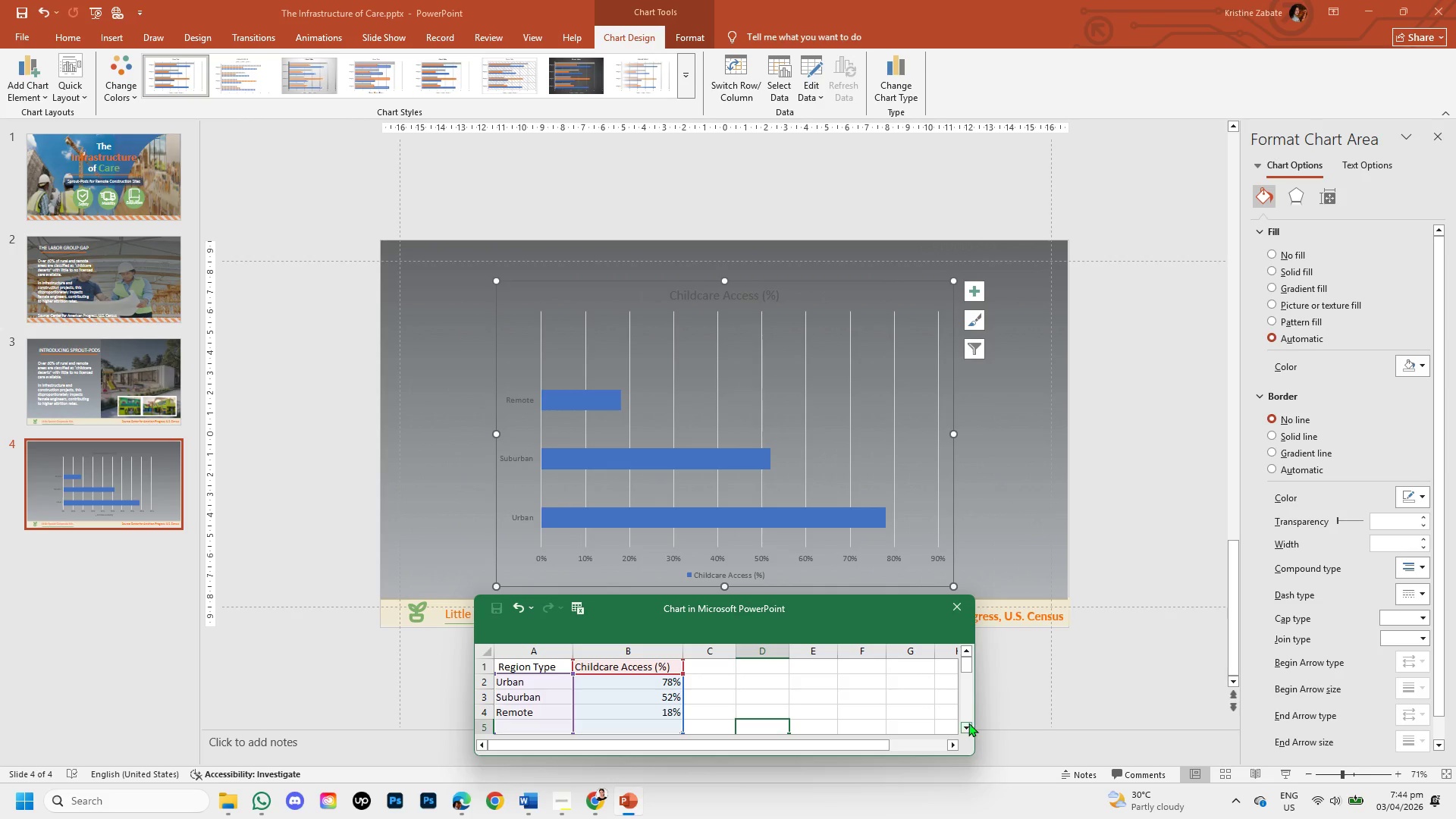 
left_click([968, 723])
 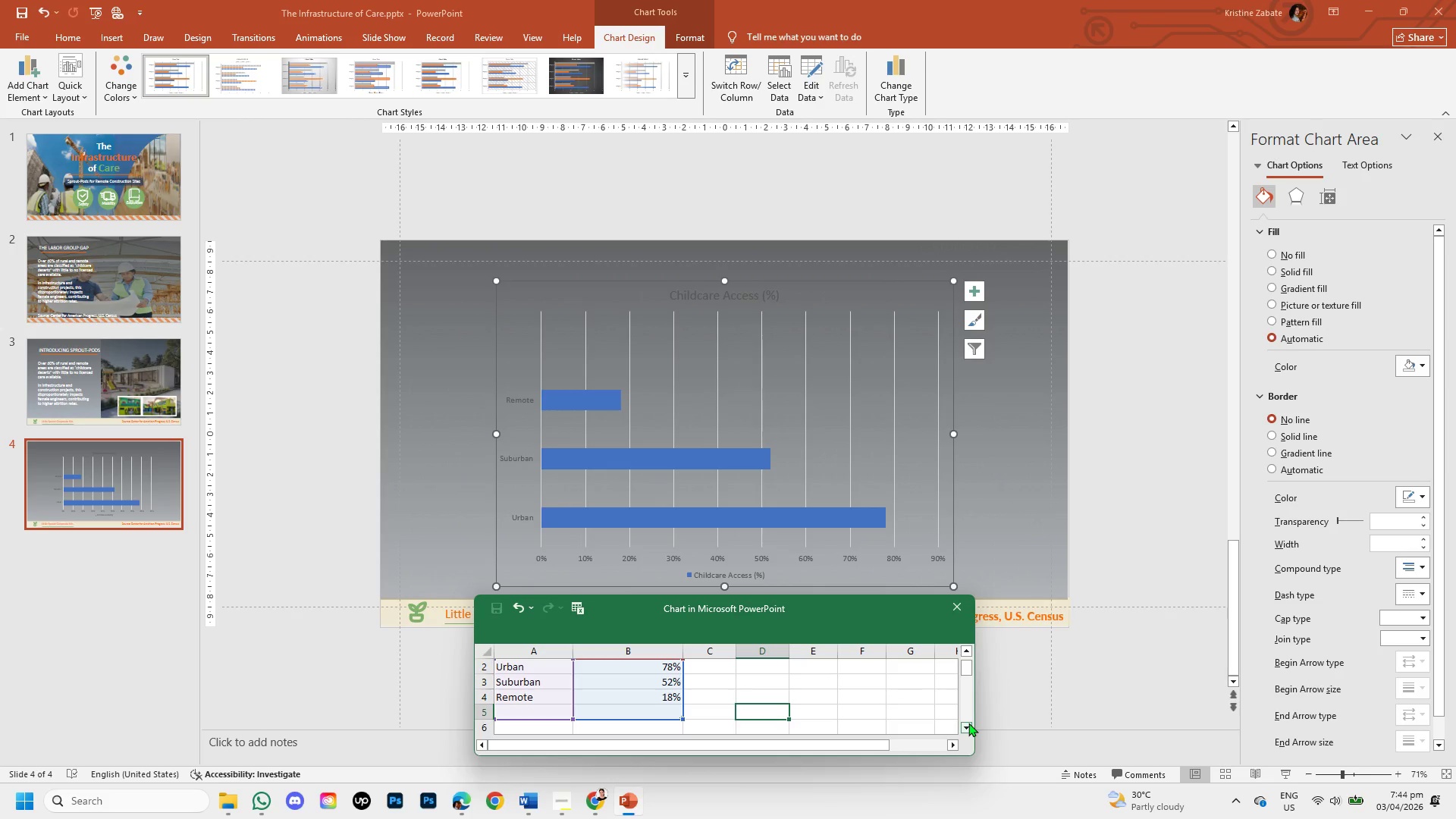 
left_click([968, 723])
 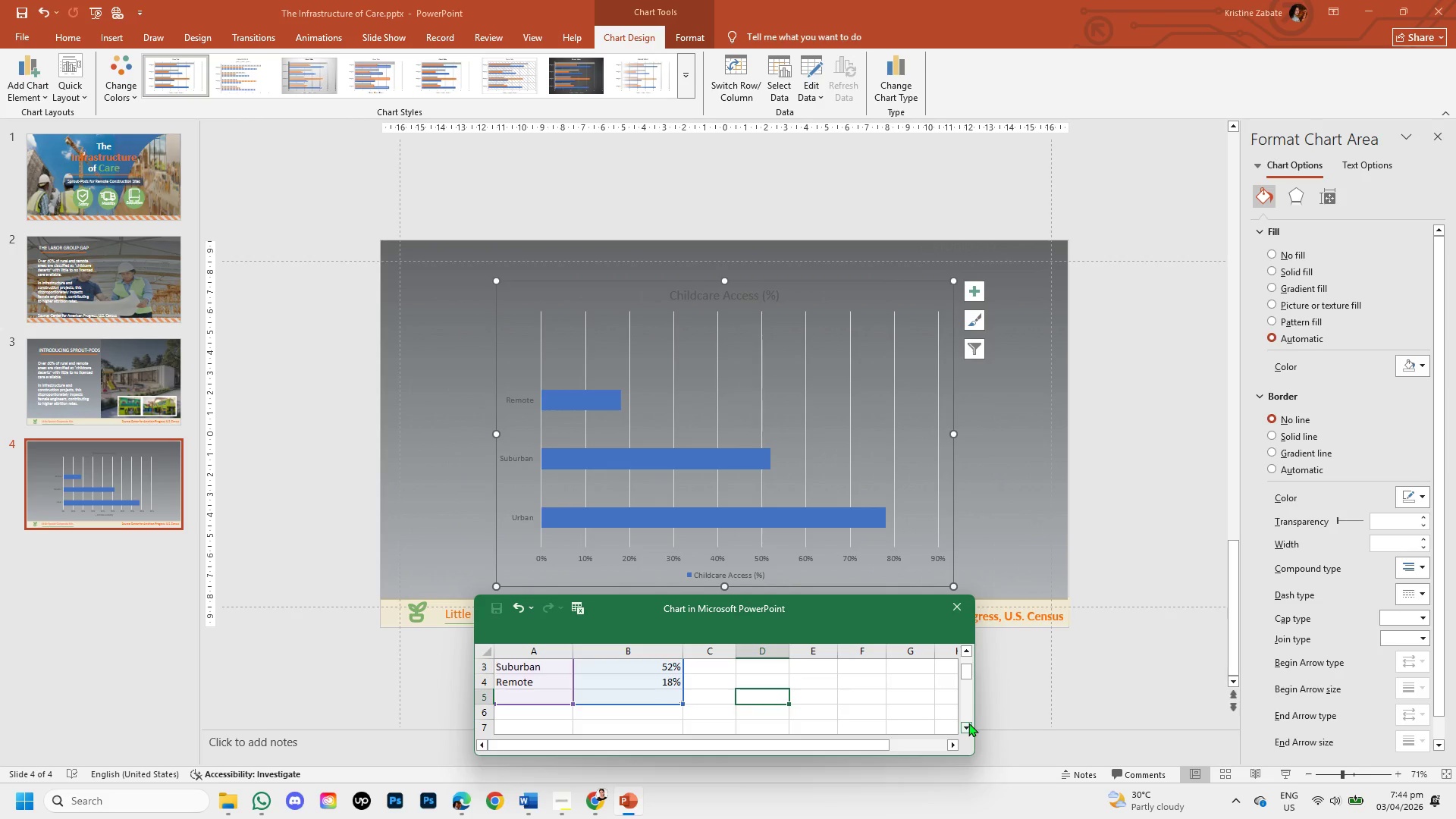 
left_click([968, 723])
 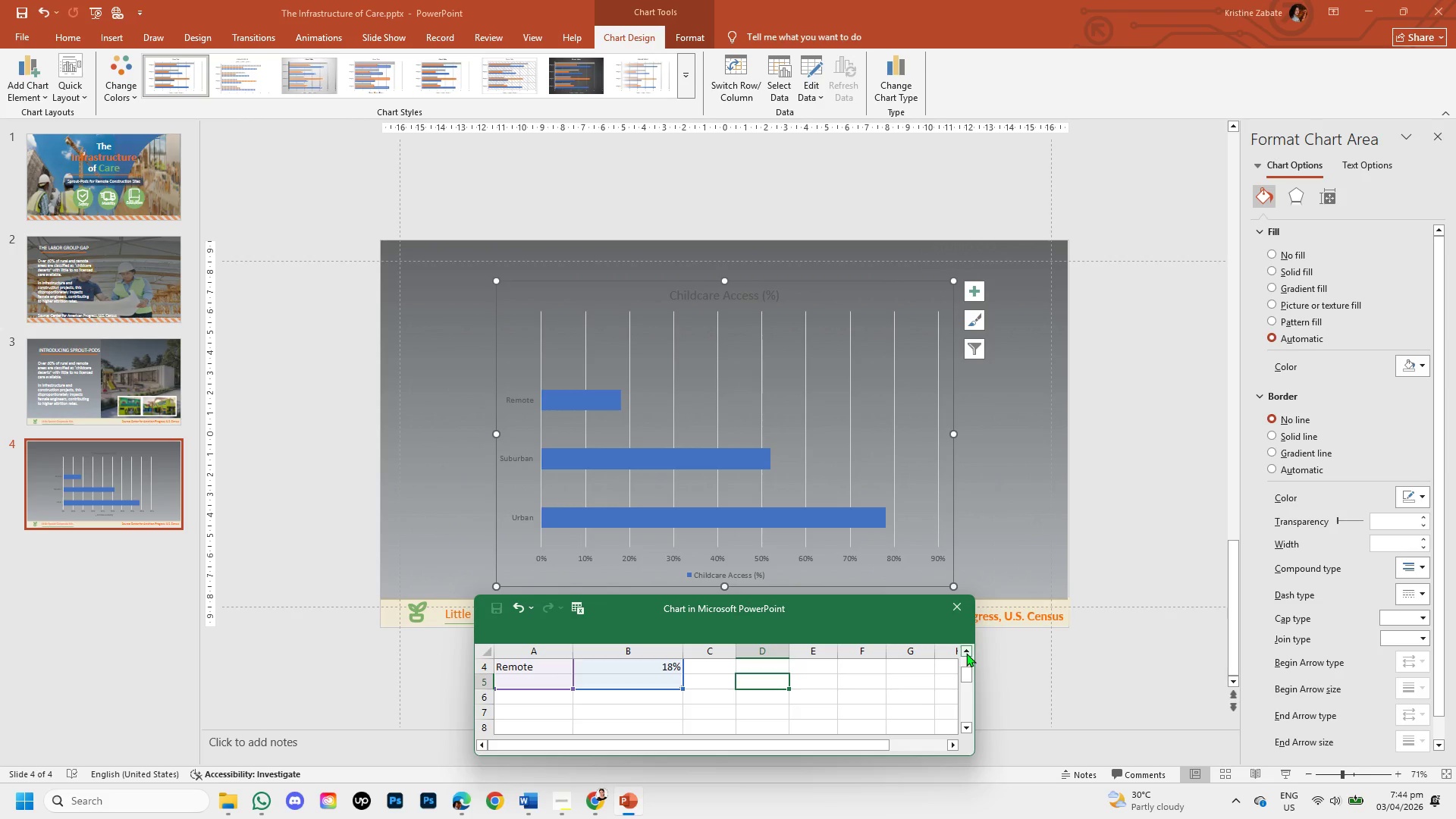 
double_click([966, 653])
 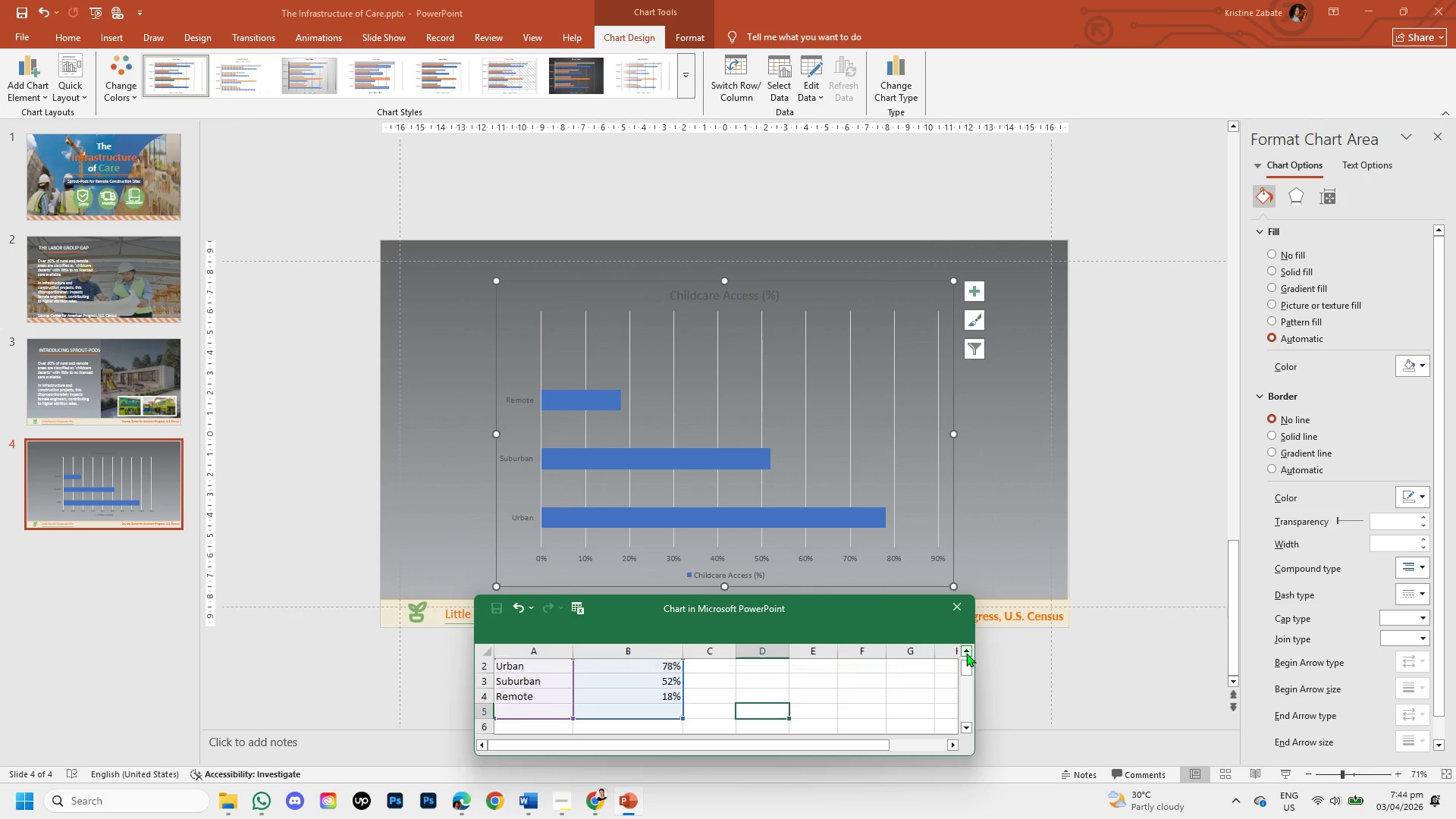 
triple_click([966, 653])
 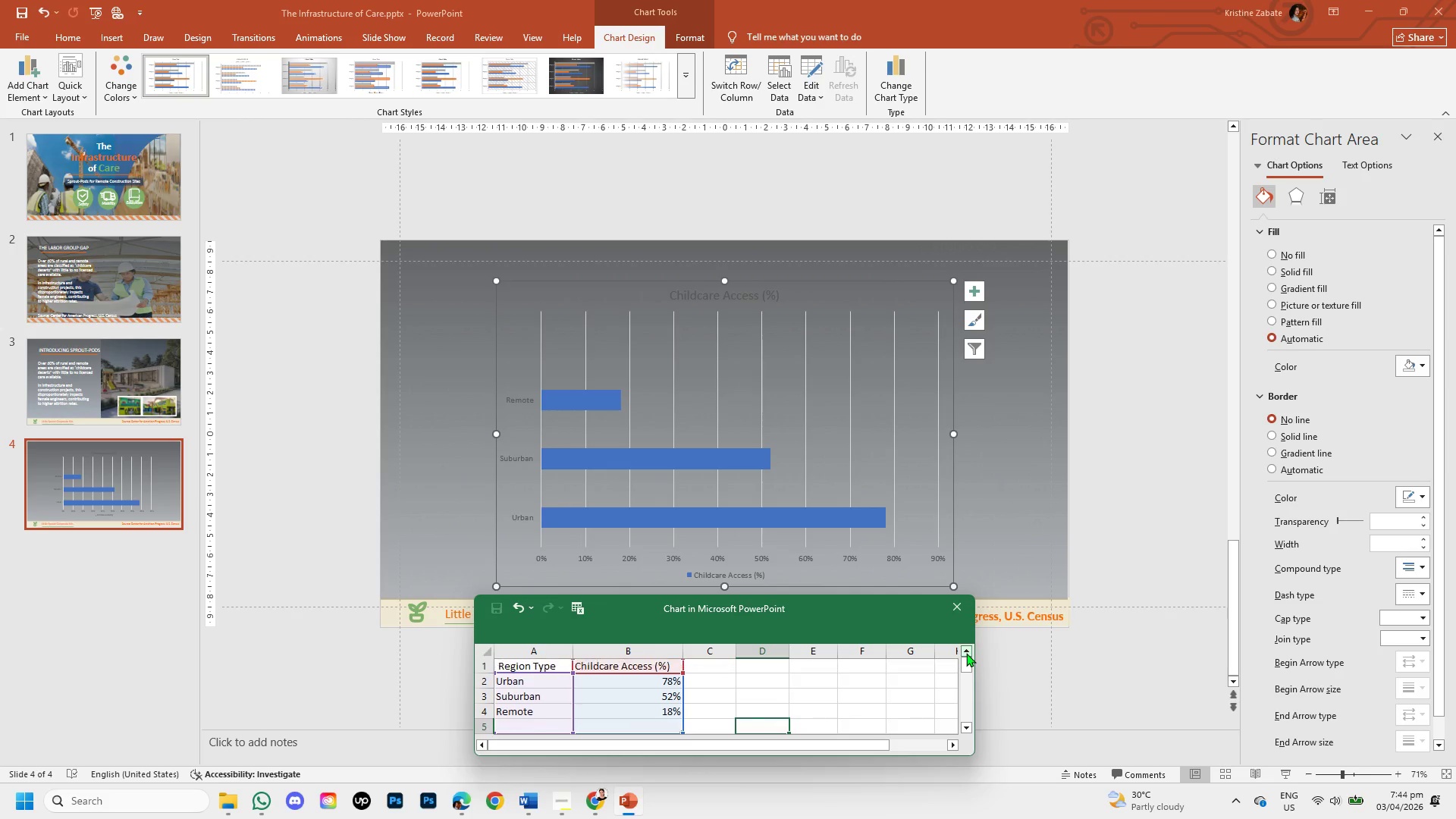 
triple_click([966, 653])
 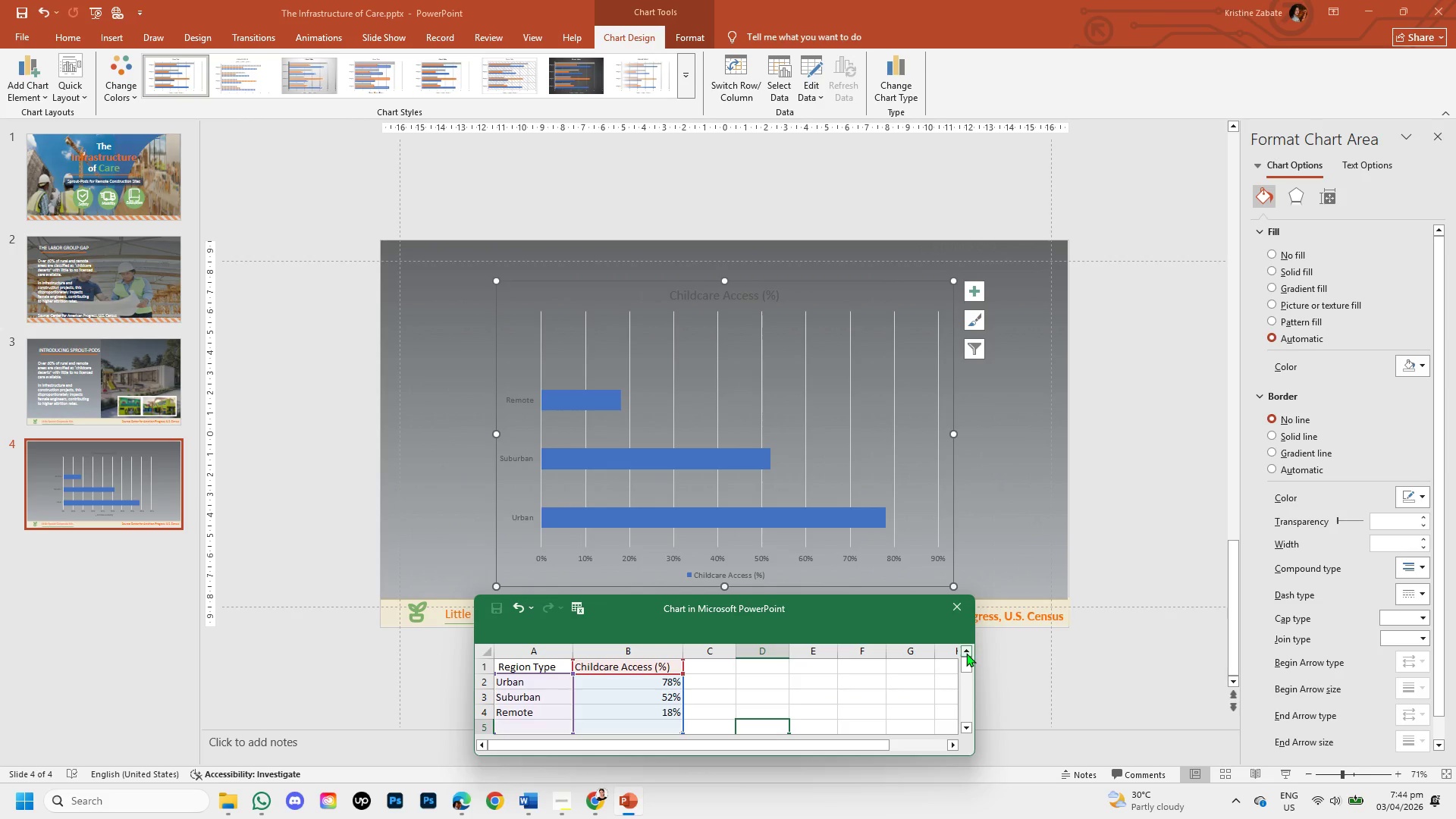 
triple_click([966, 653])
 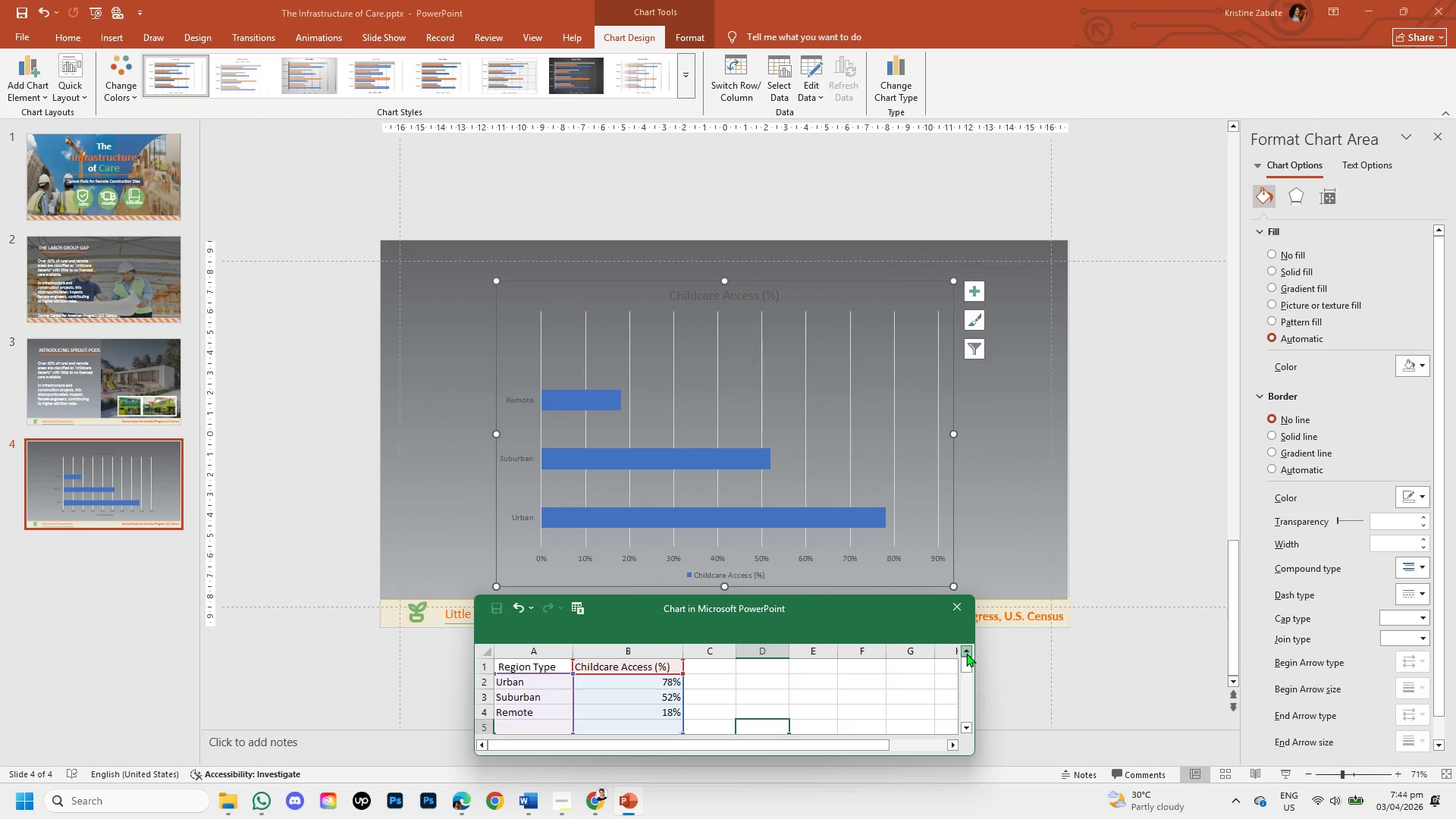 
double_click([966, 653])
 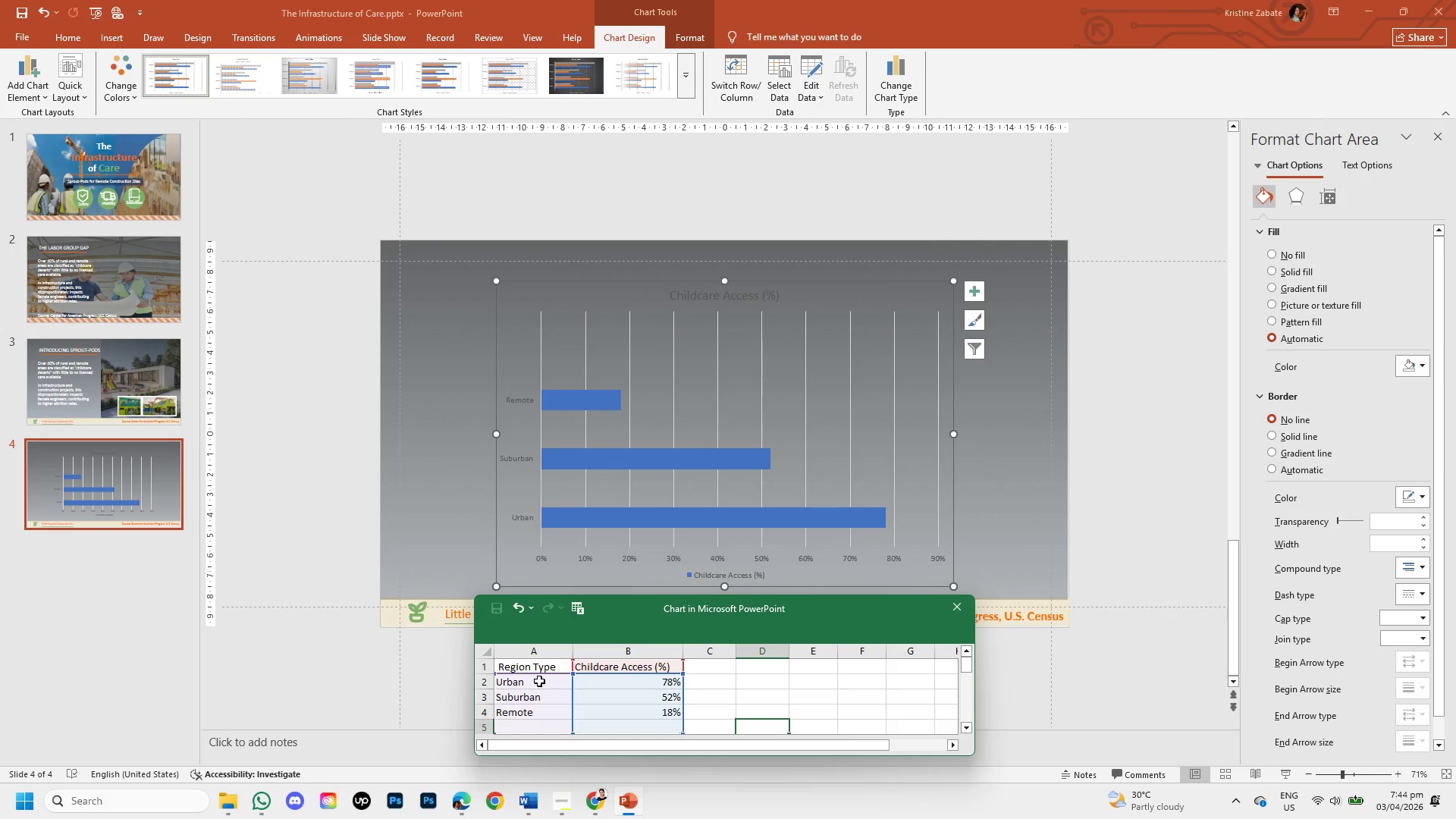 
wait(32.91)
 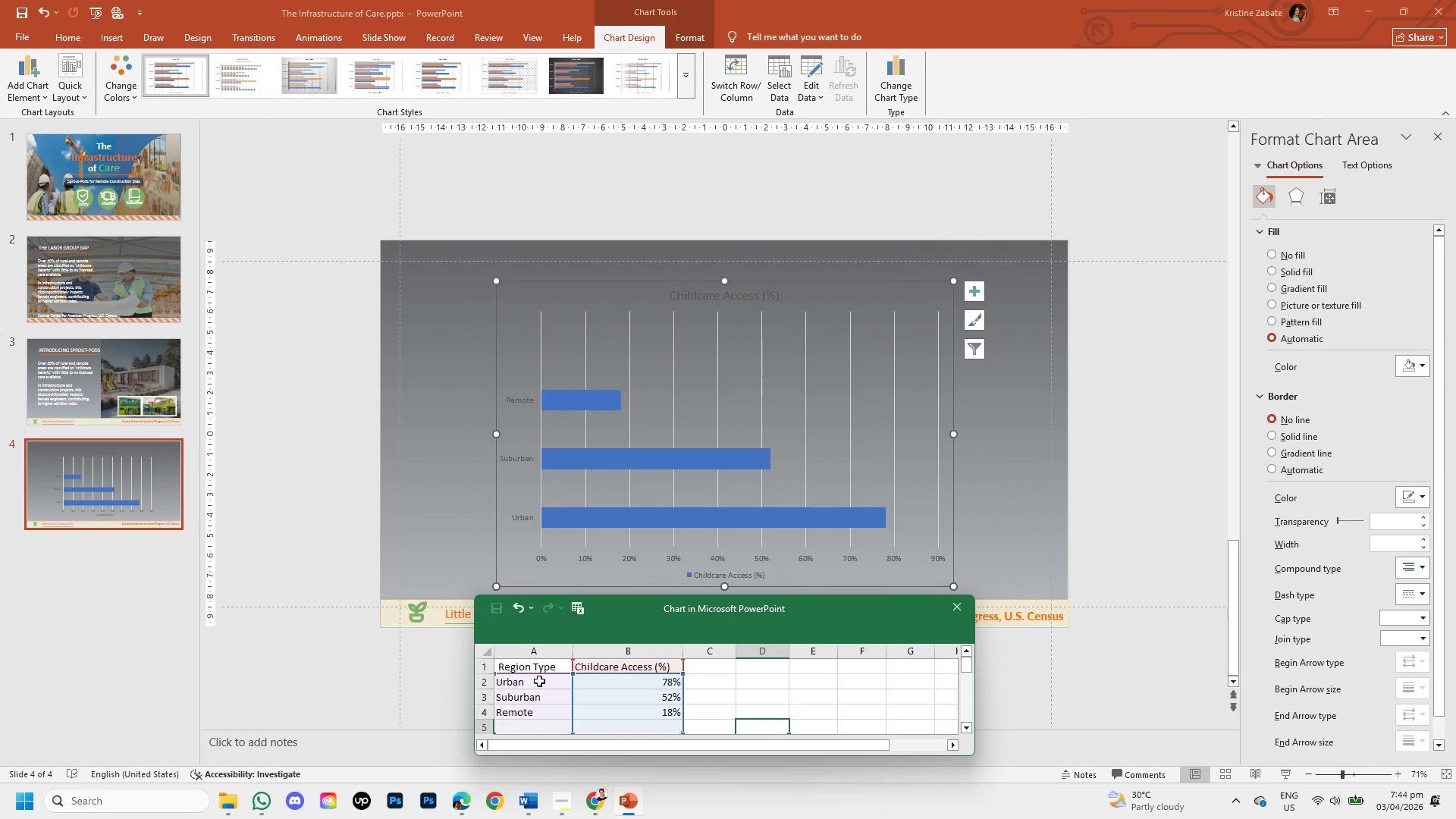 
scroll: coordinate [696, 687], scroll_direction: down, amount: 1.0
 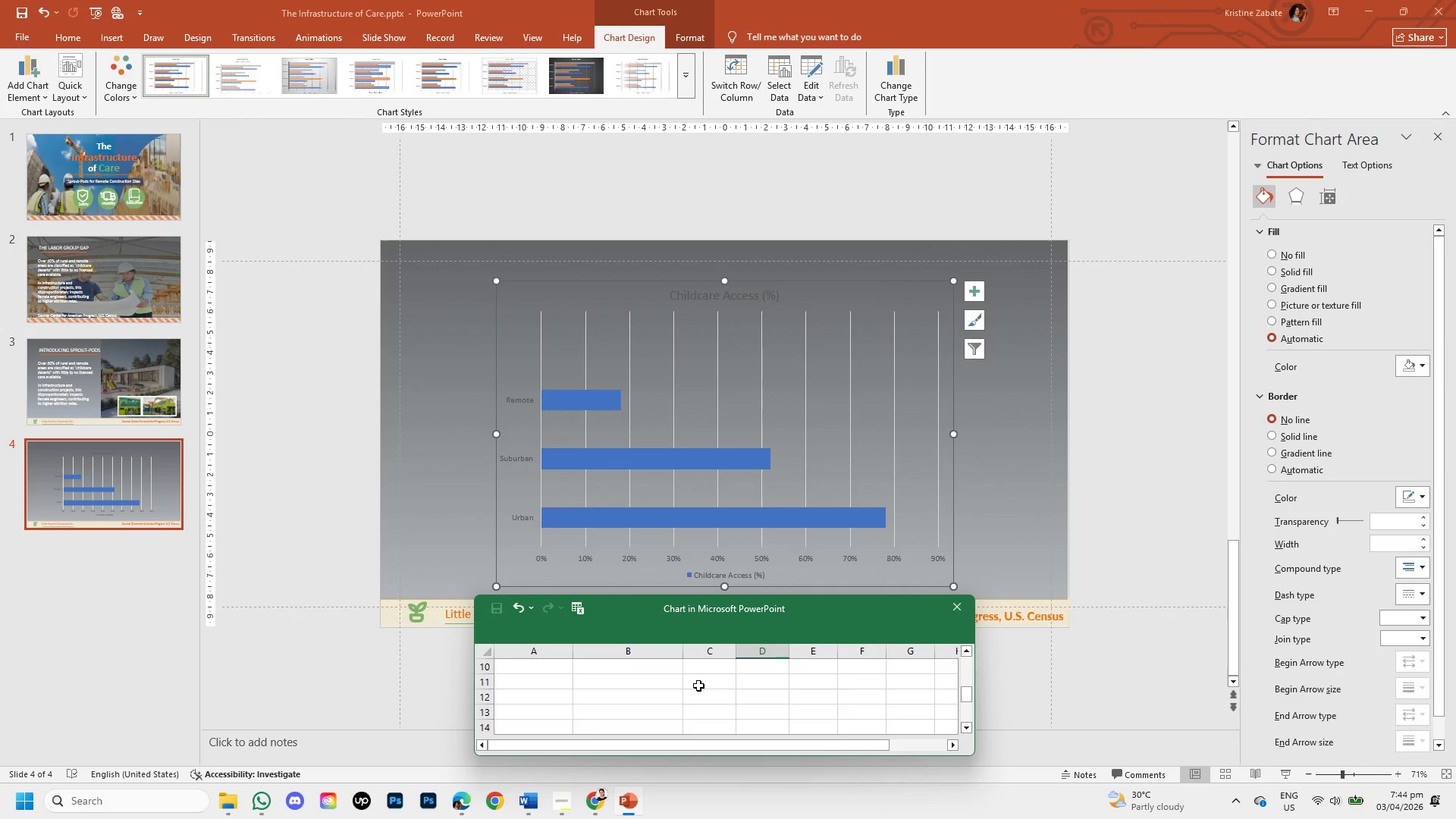 
scroll: coordinate [701, 701], scroll_direction: up, amount: 2.0
 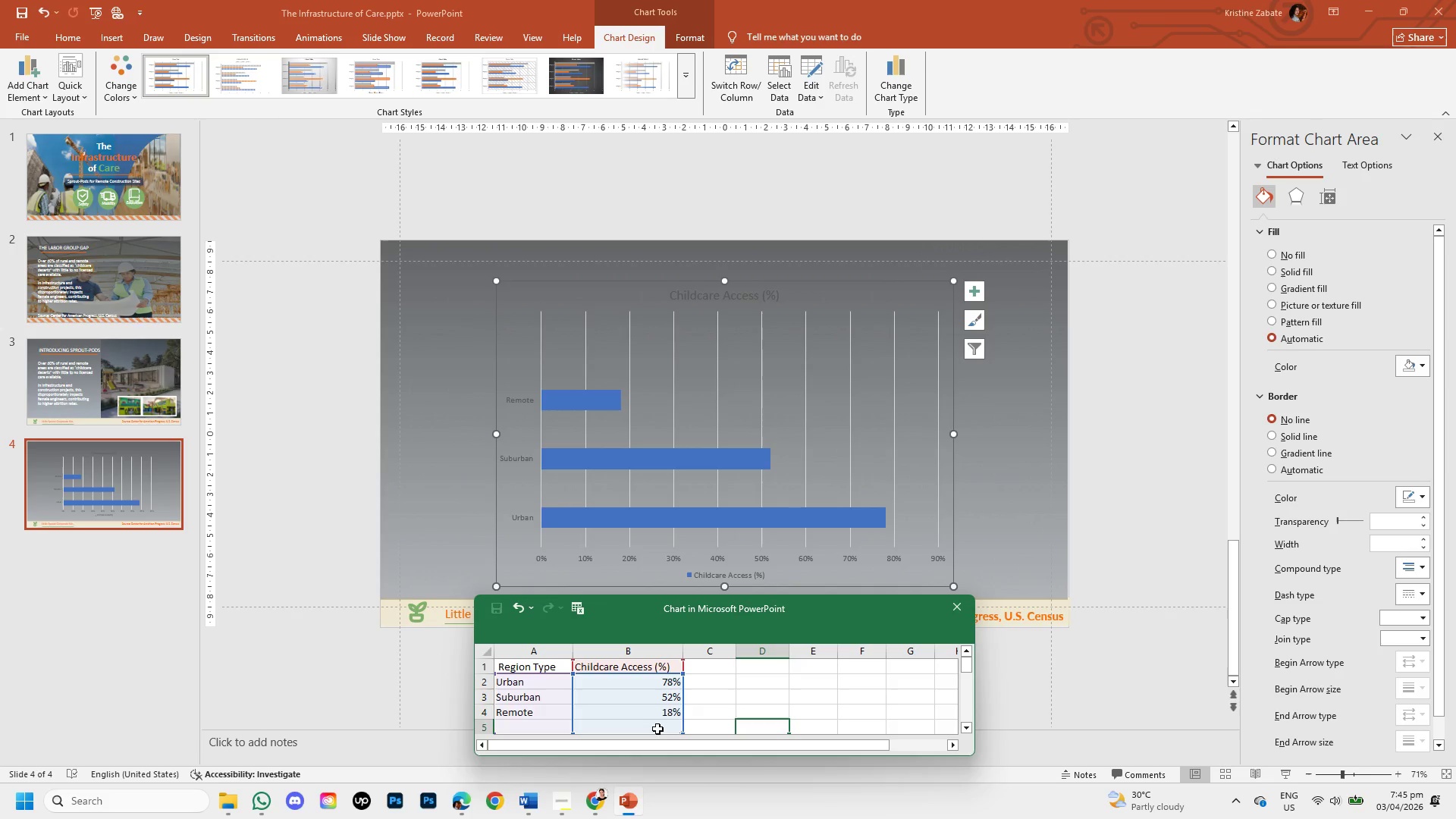 
wait(7.12)
 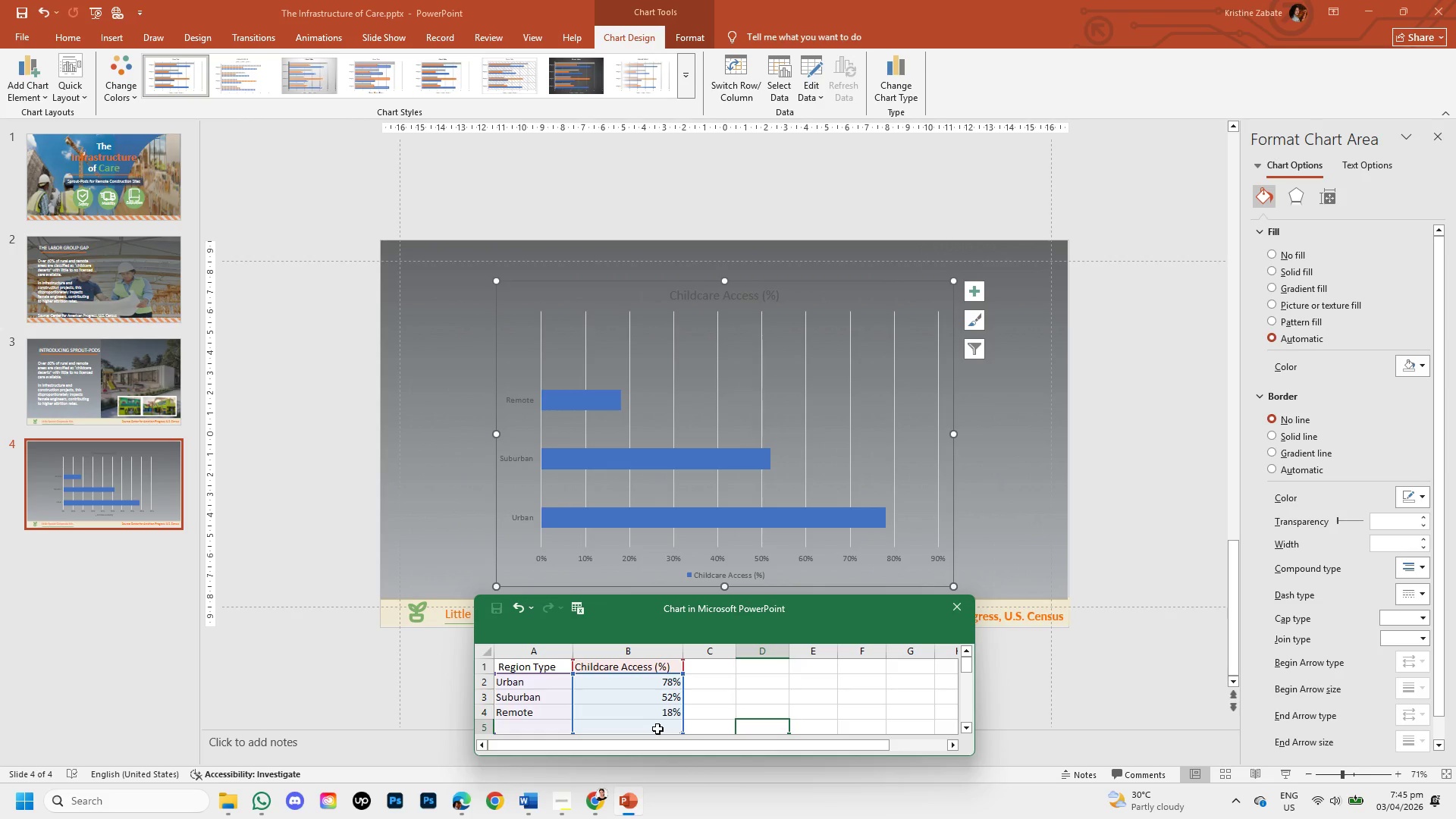 
left_click([949, 602])
 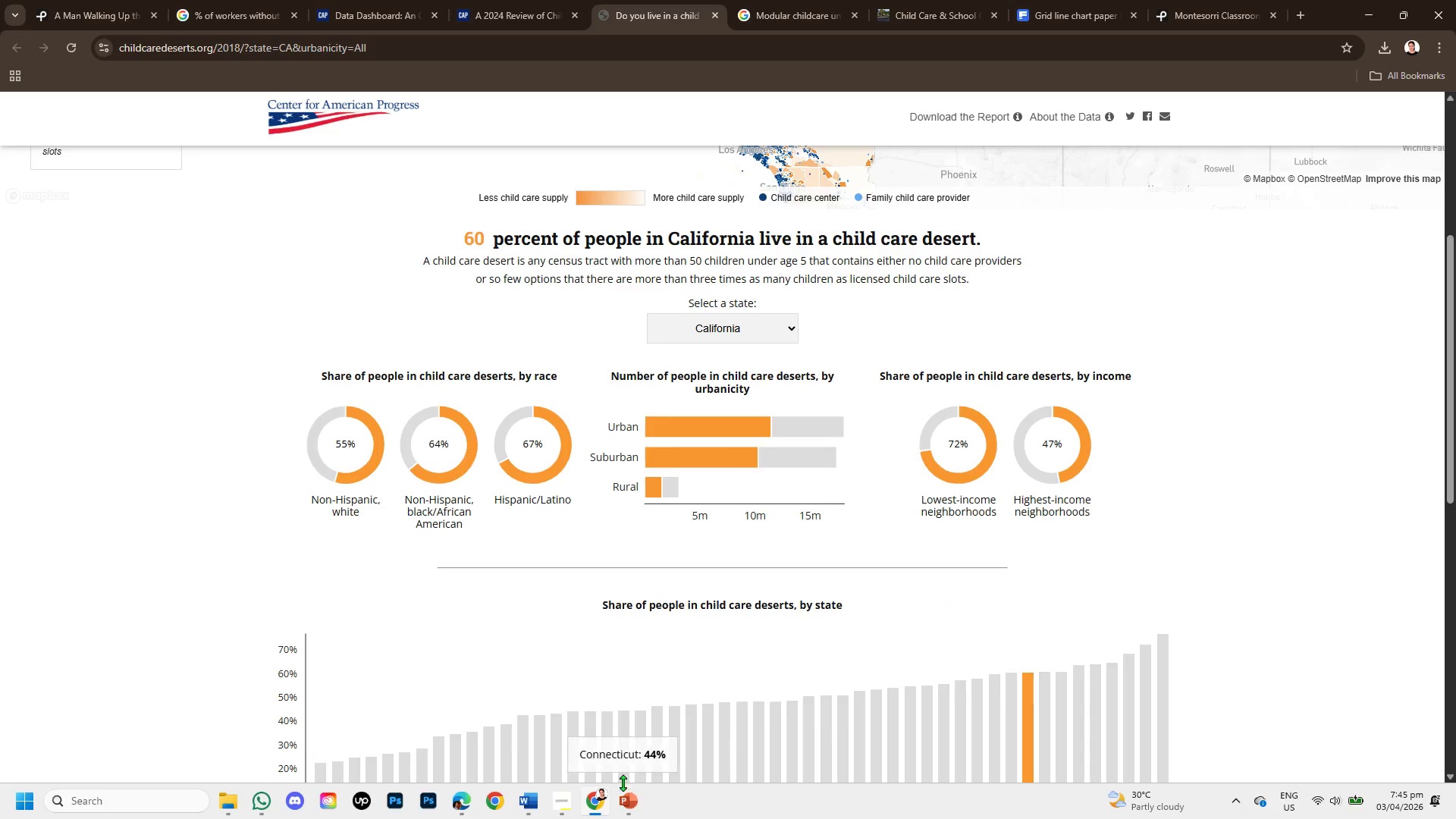 
left_click([623, 802])
 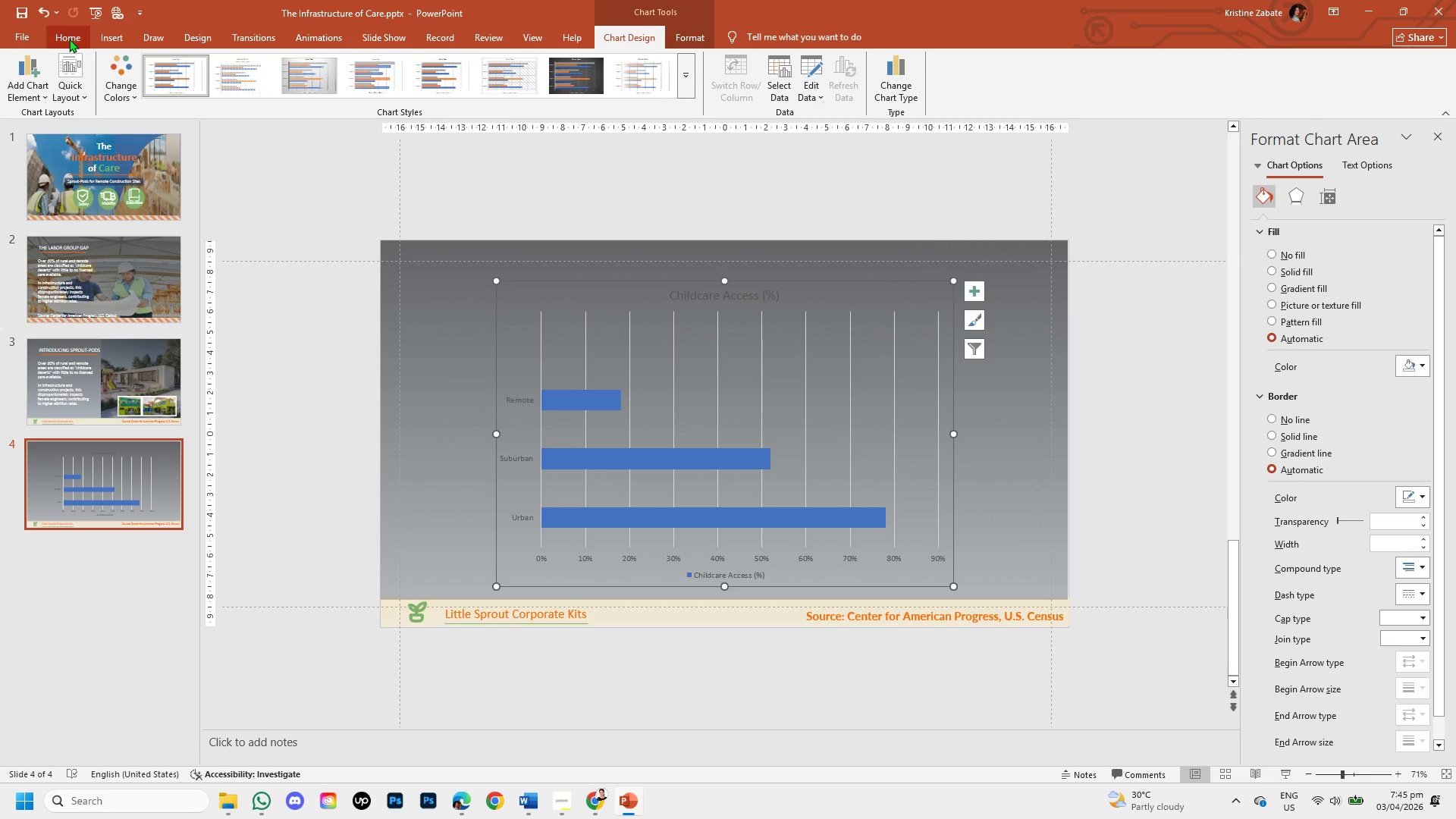 
left_click([69, 39])
 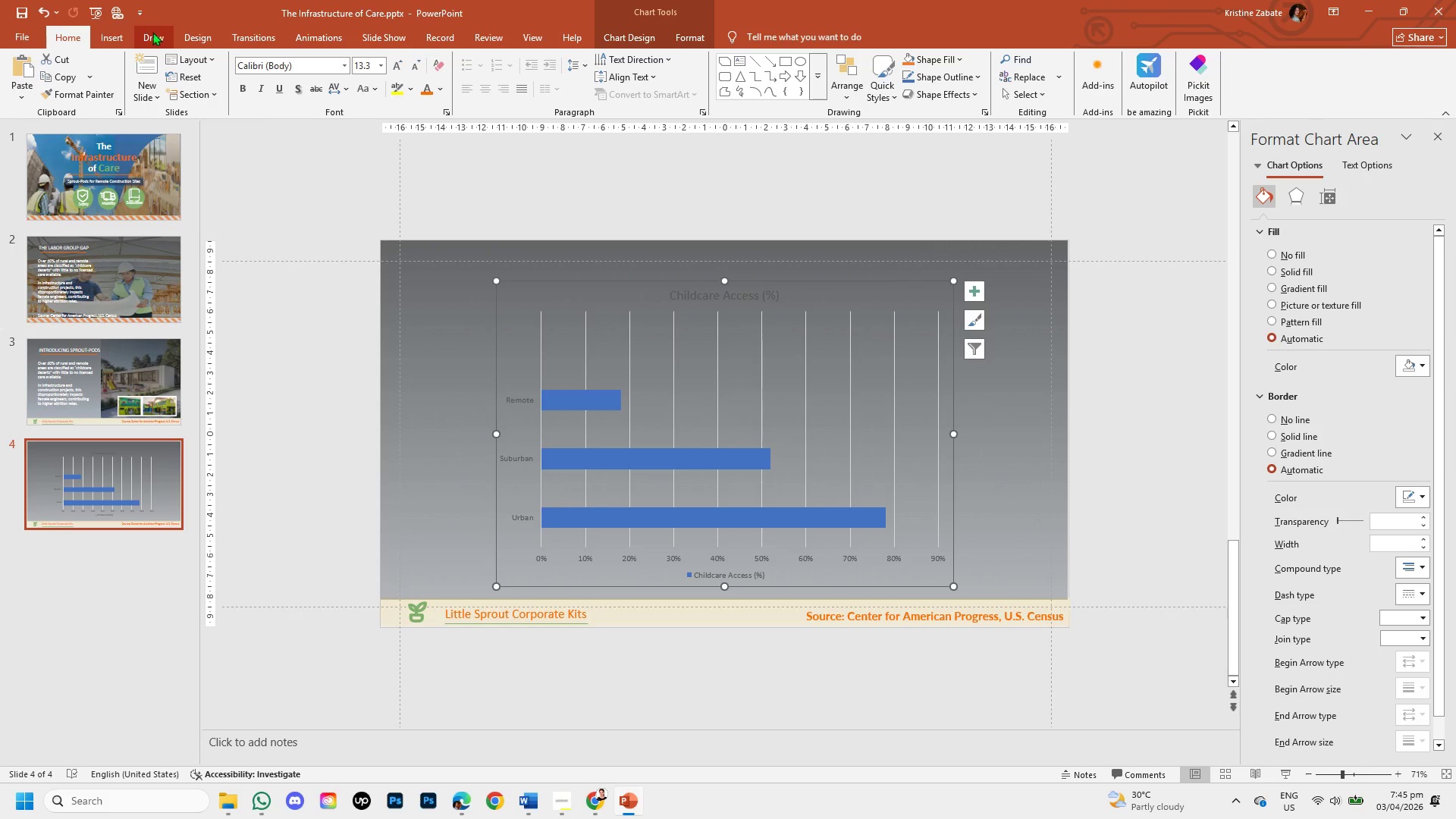 
left_click([130, 41])
 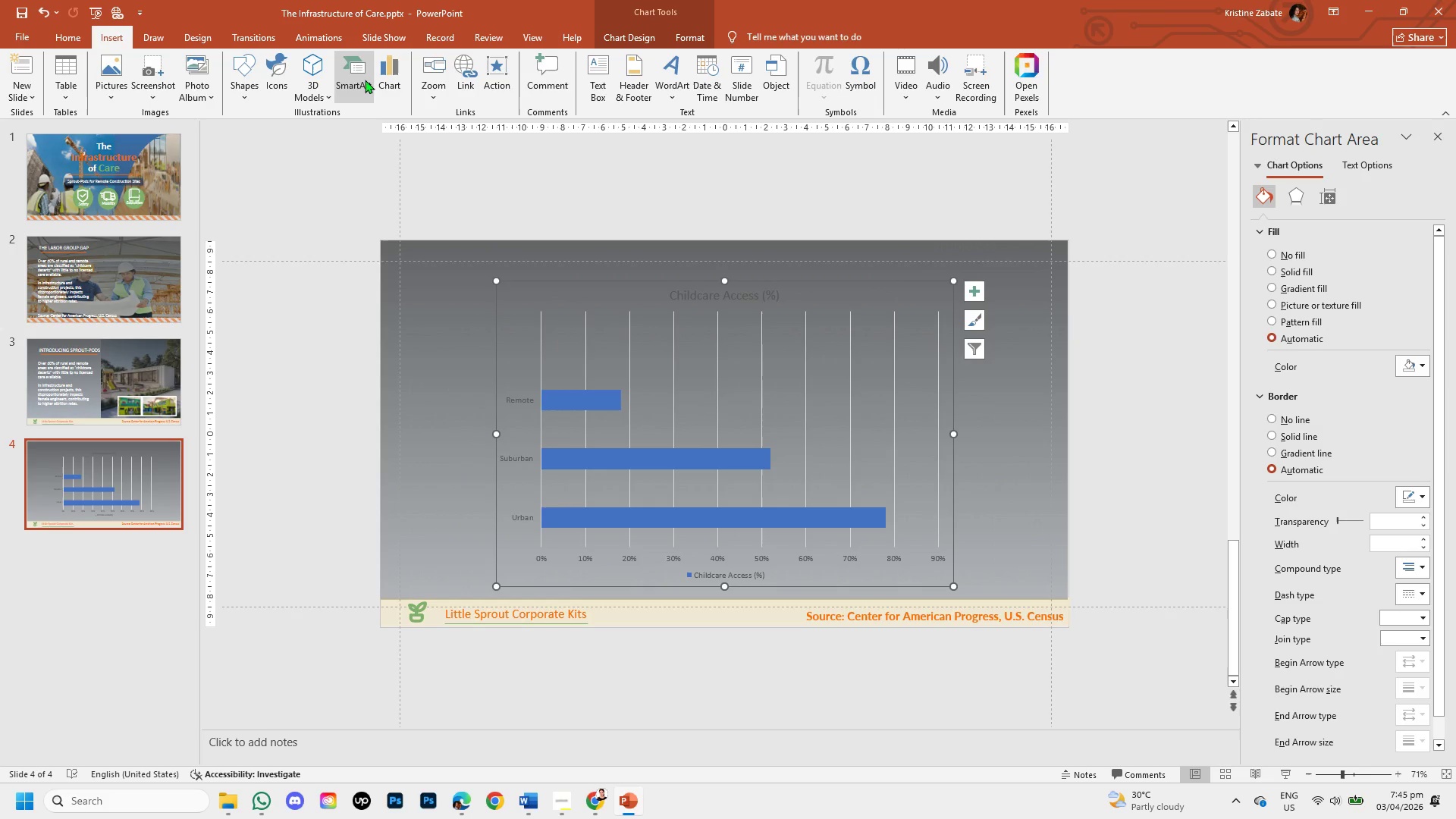 
left_click([362, 80])
 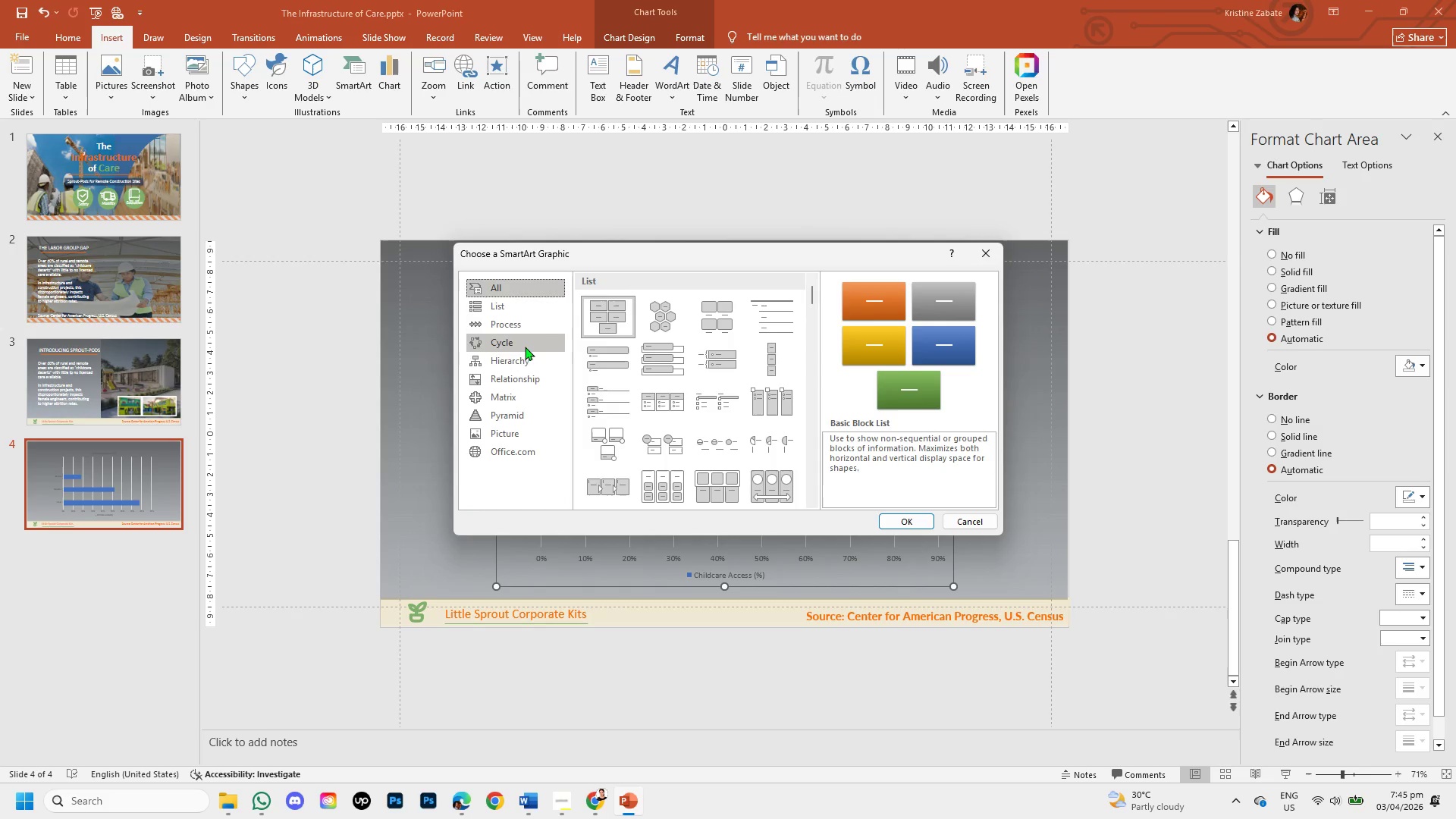 
wait(8.14)
 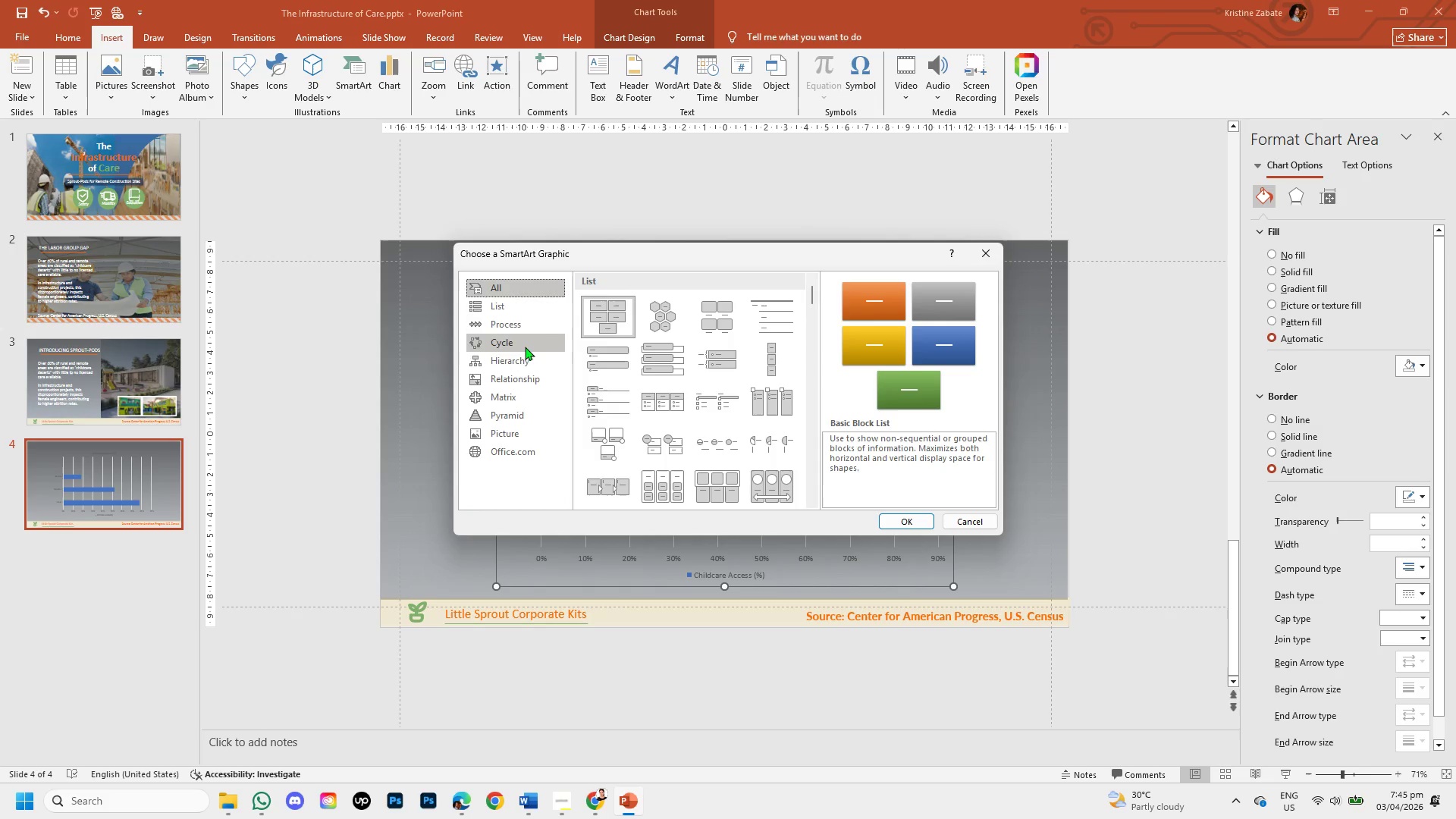 
scroll: coordinate [707, 459], scroll_direction: down, amount: 6.0
 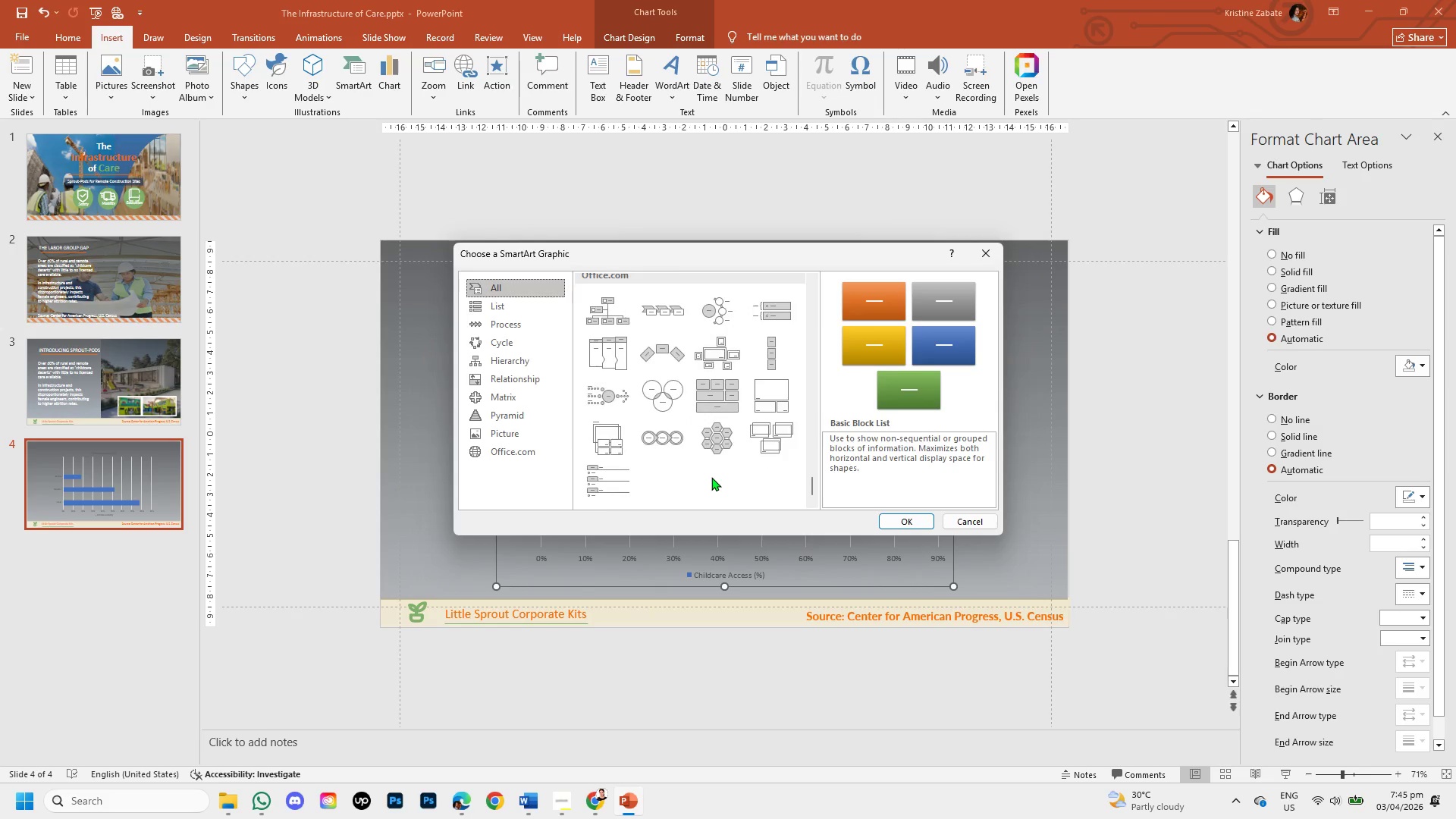 
scroll: coordinate [721, 456], scroll_direction: up, amount: 12.0
 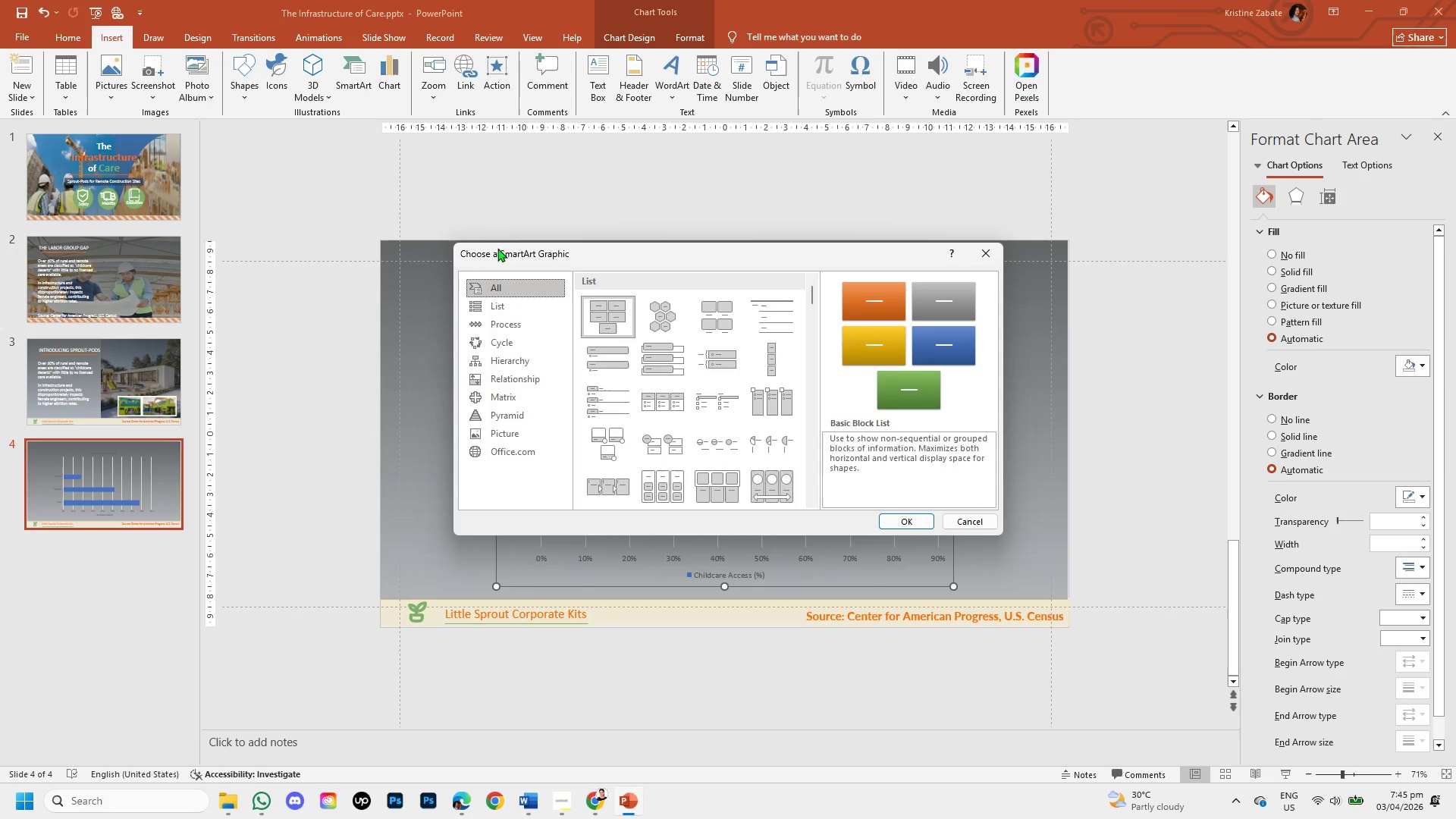 
left_click([488, 196])
 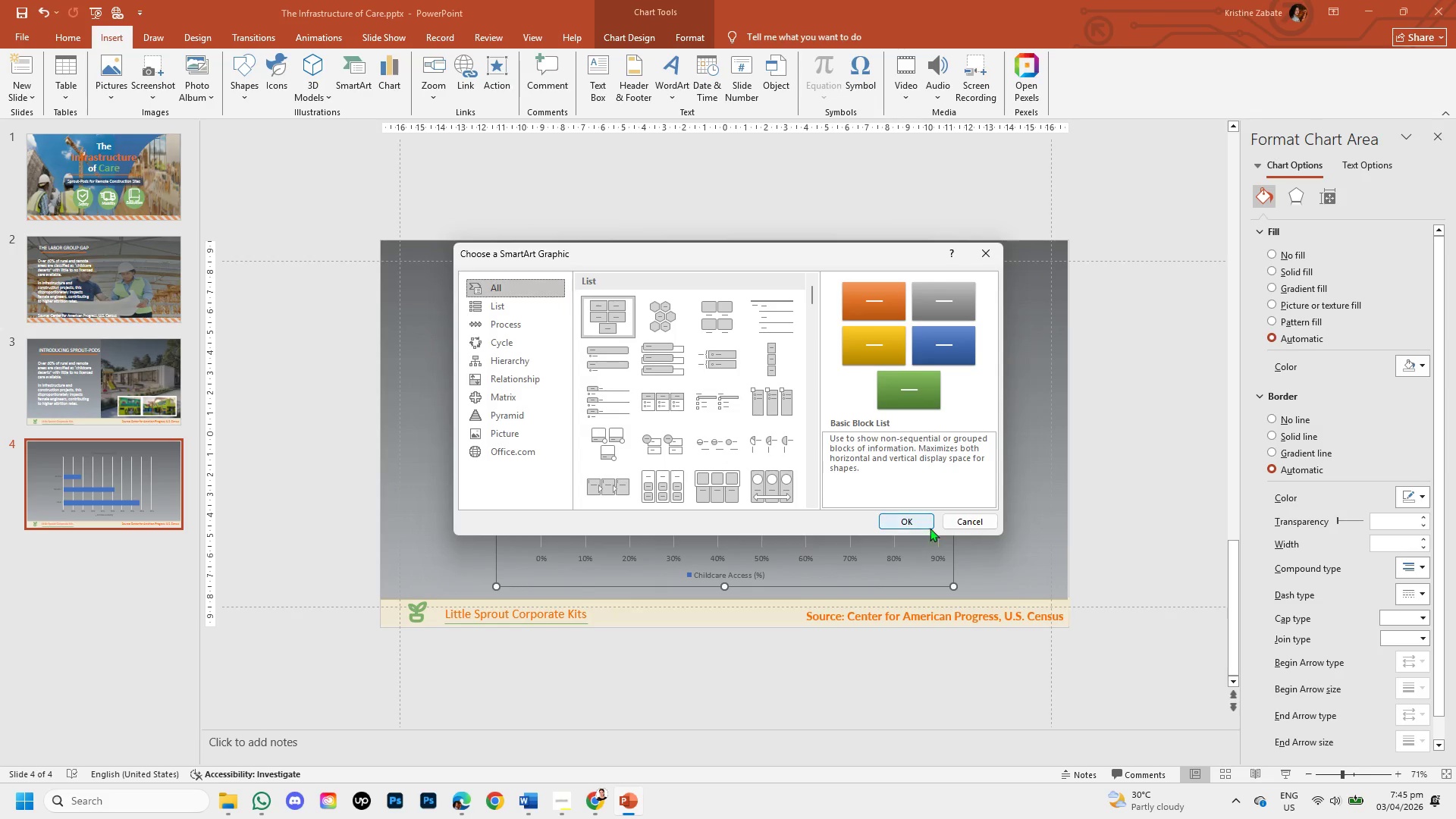 
left_click([957, 521])
 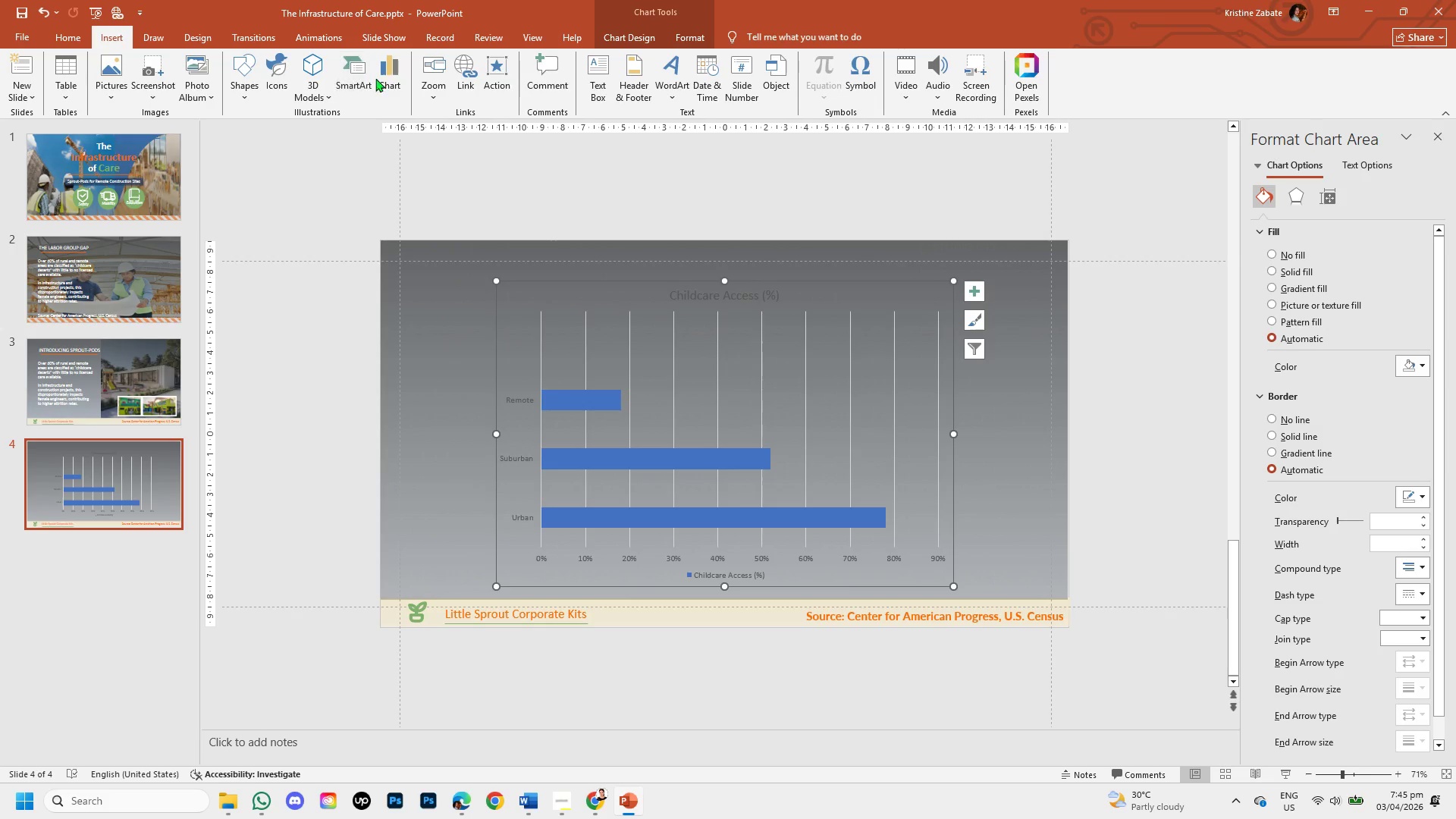 
left_click([382, 78])
 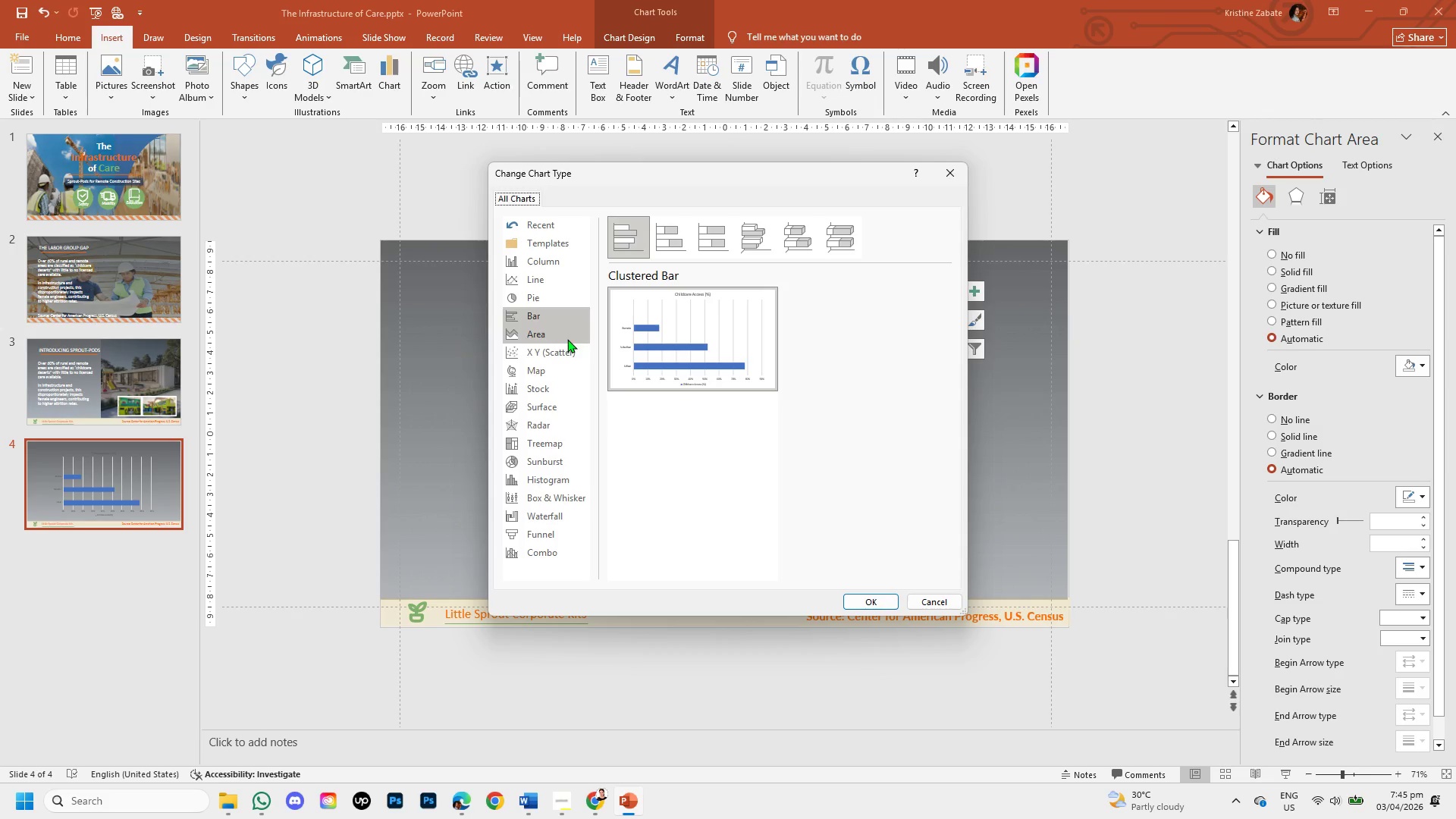 
wait(5.33)
 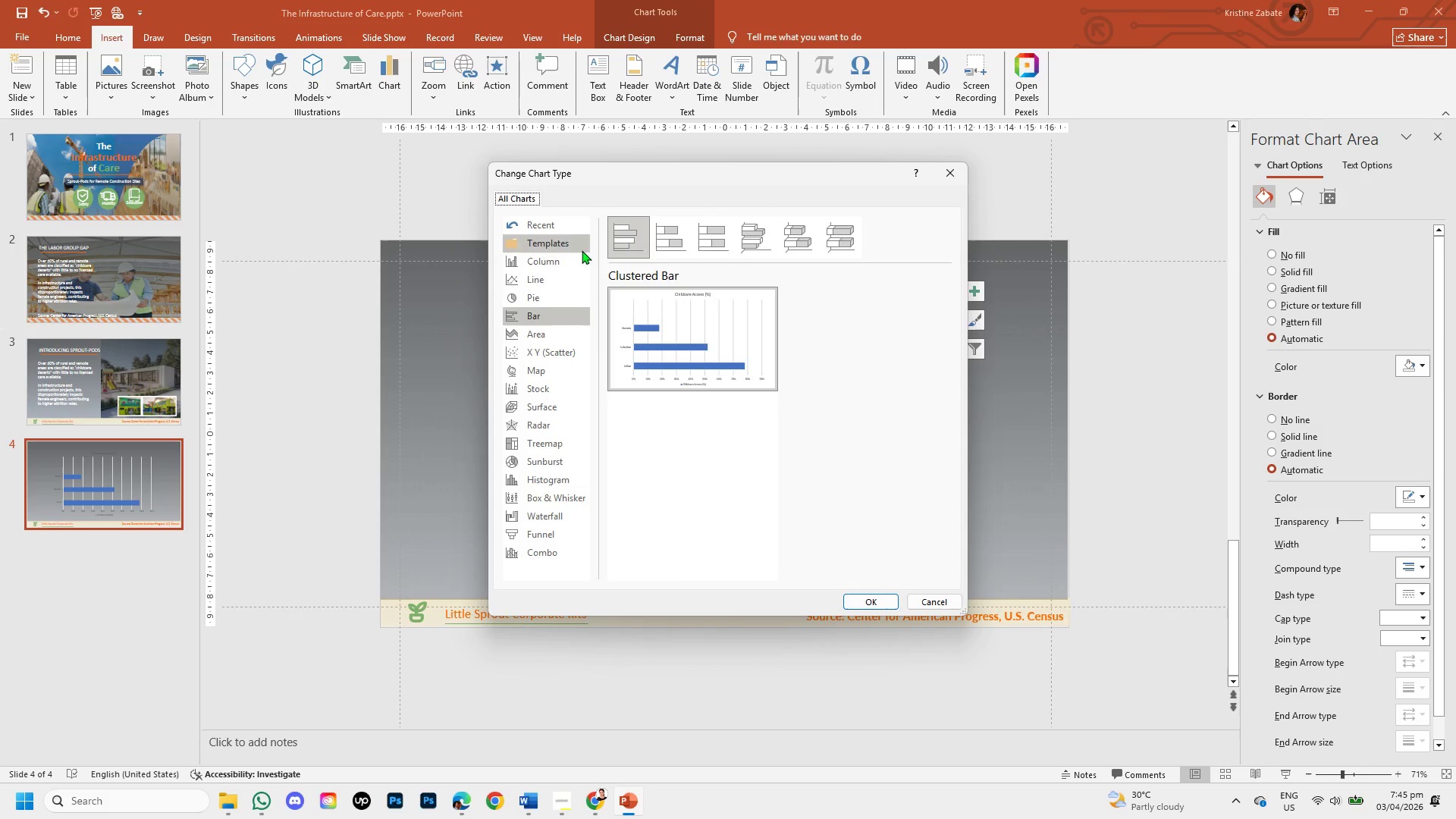 
mouse_move([694, 232])
 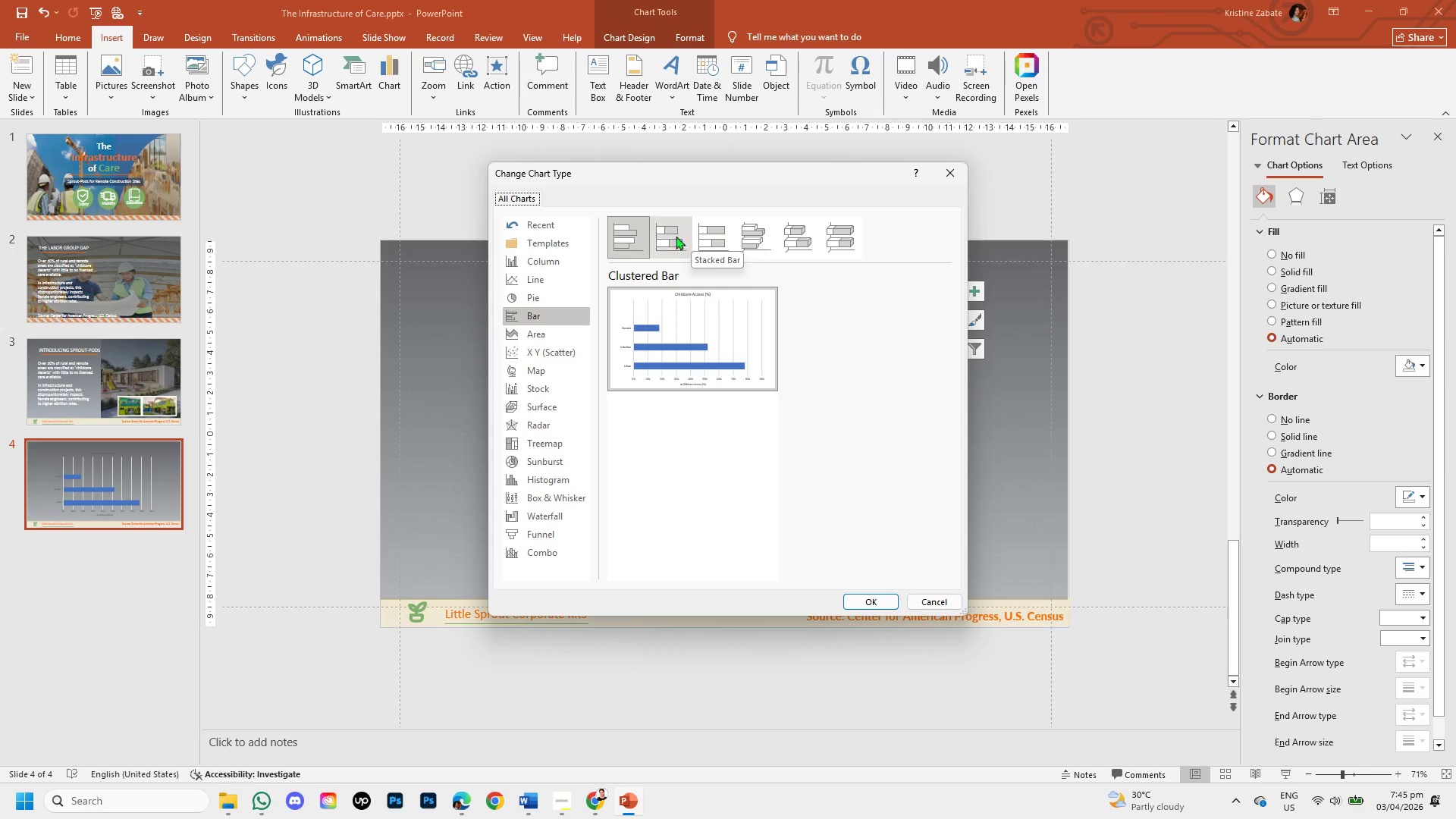 
left_click([667, 236])
 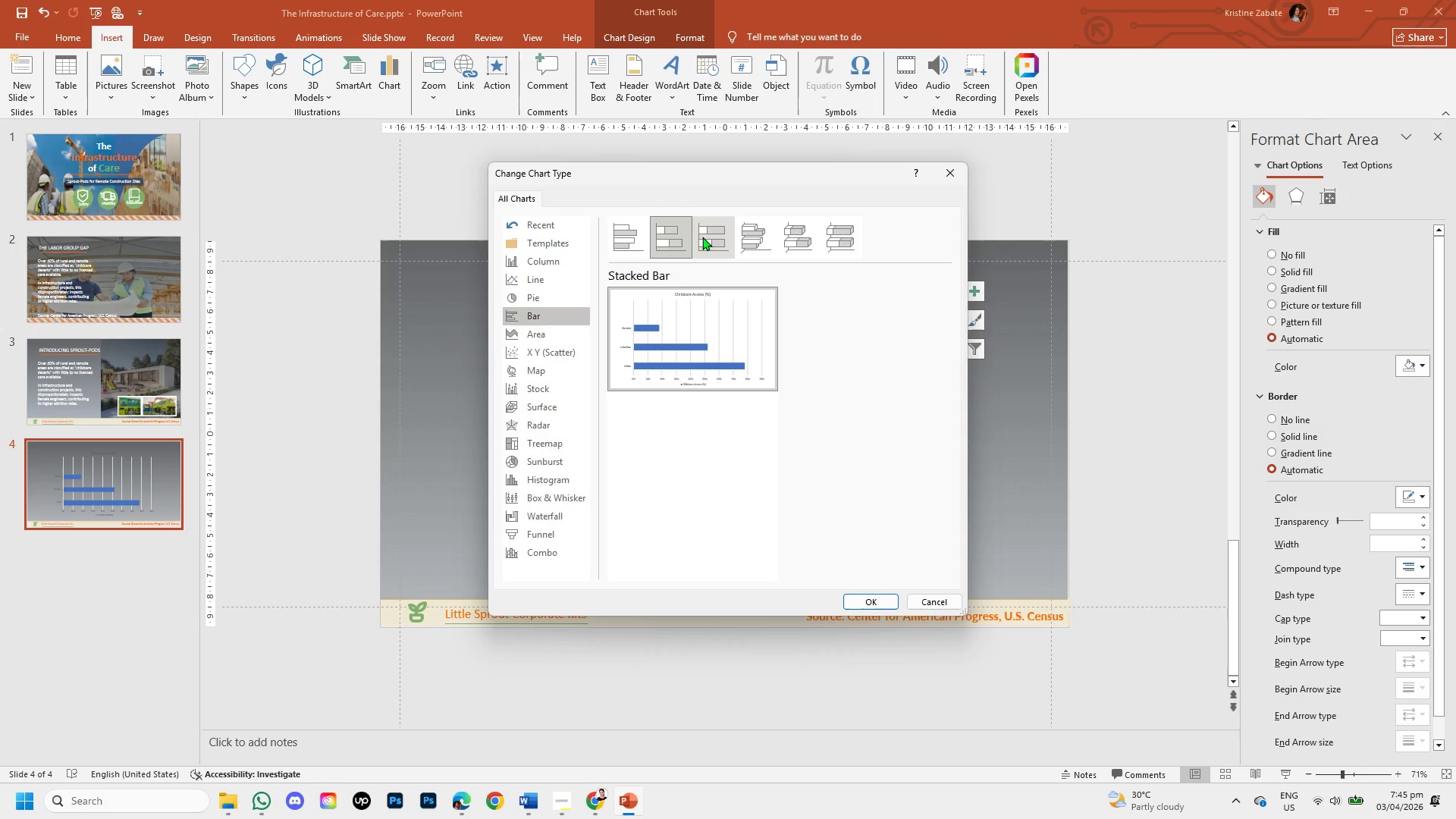 
left_click([706, 237])
 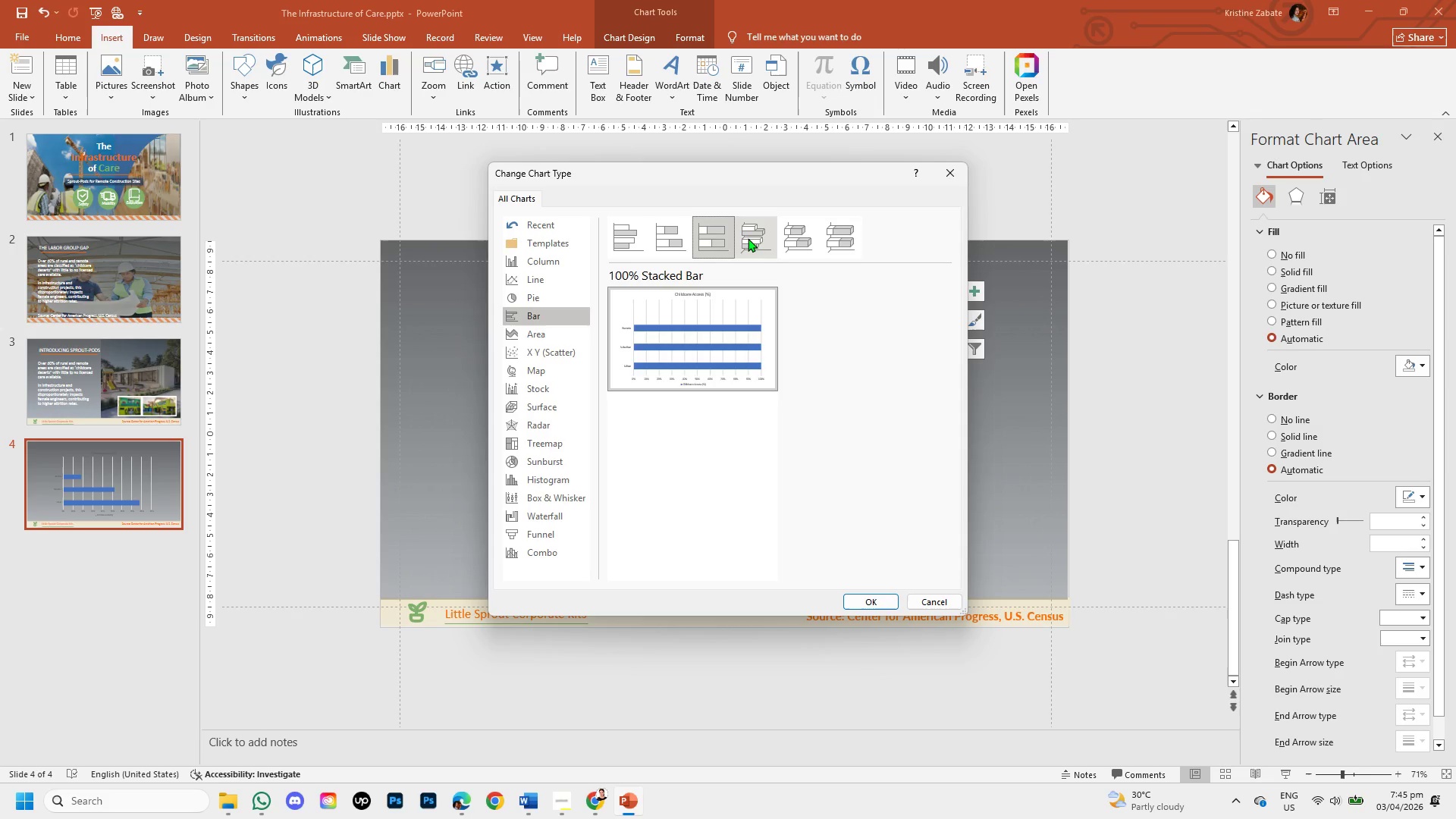 
left_click([748, 238])
 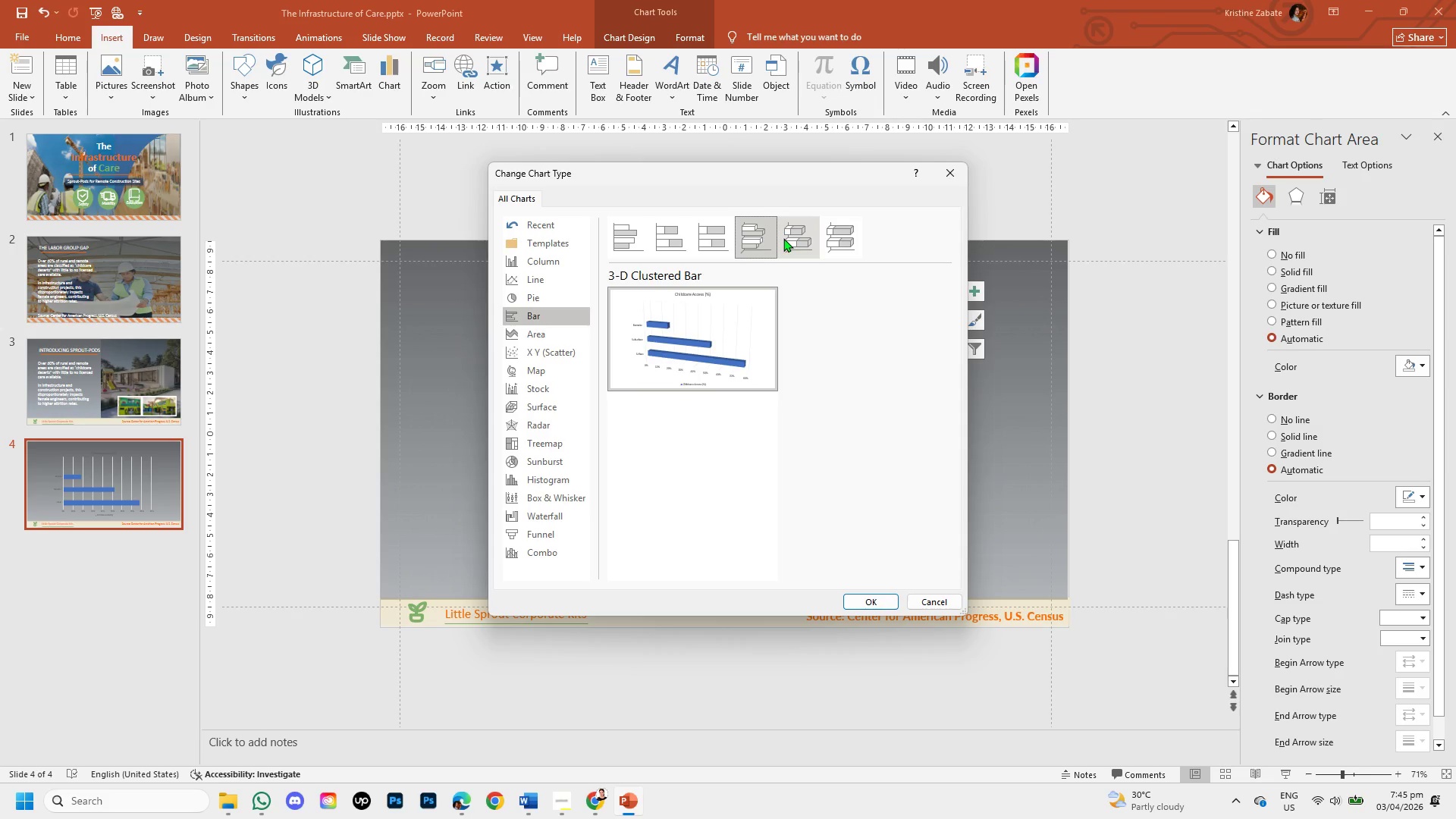 
left_click([786, 239])
 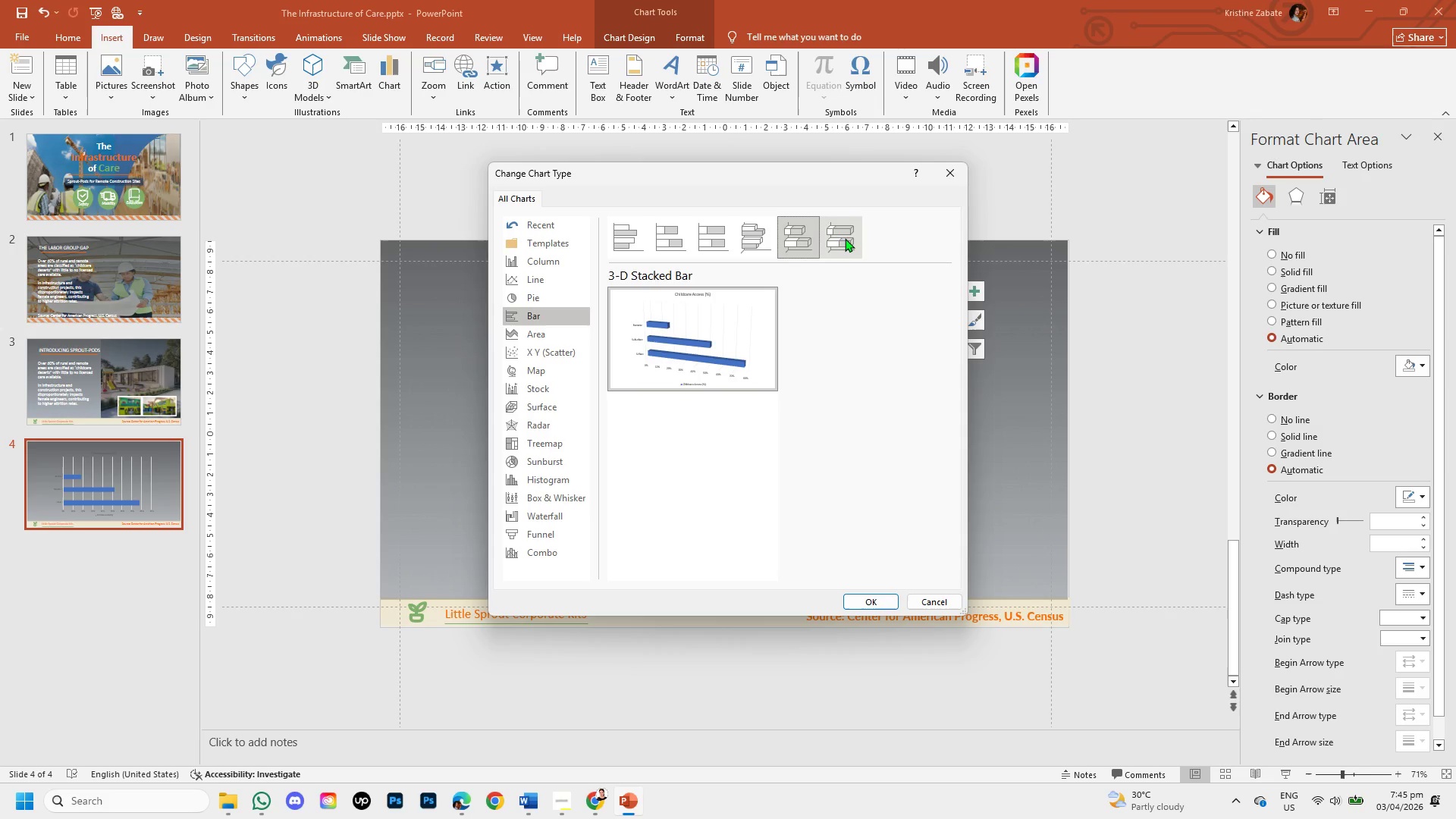 
left_click([845, 238])
 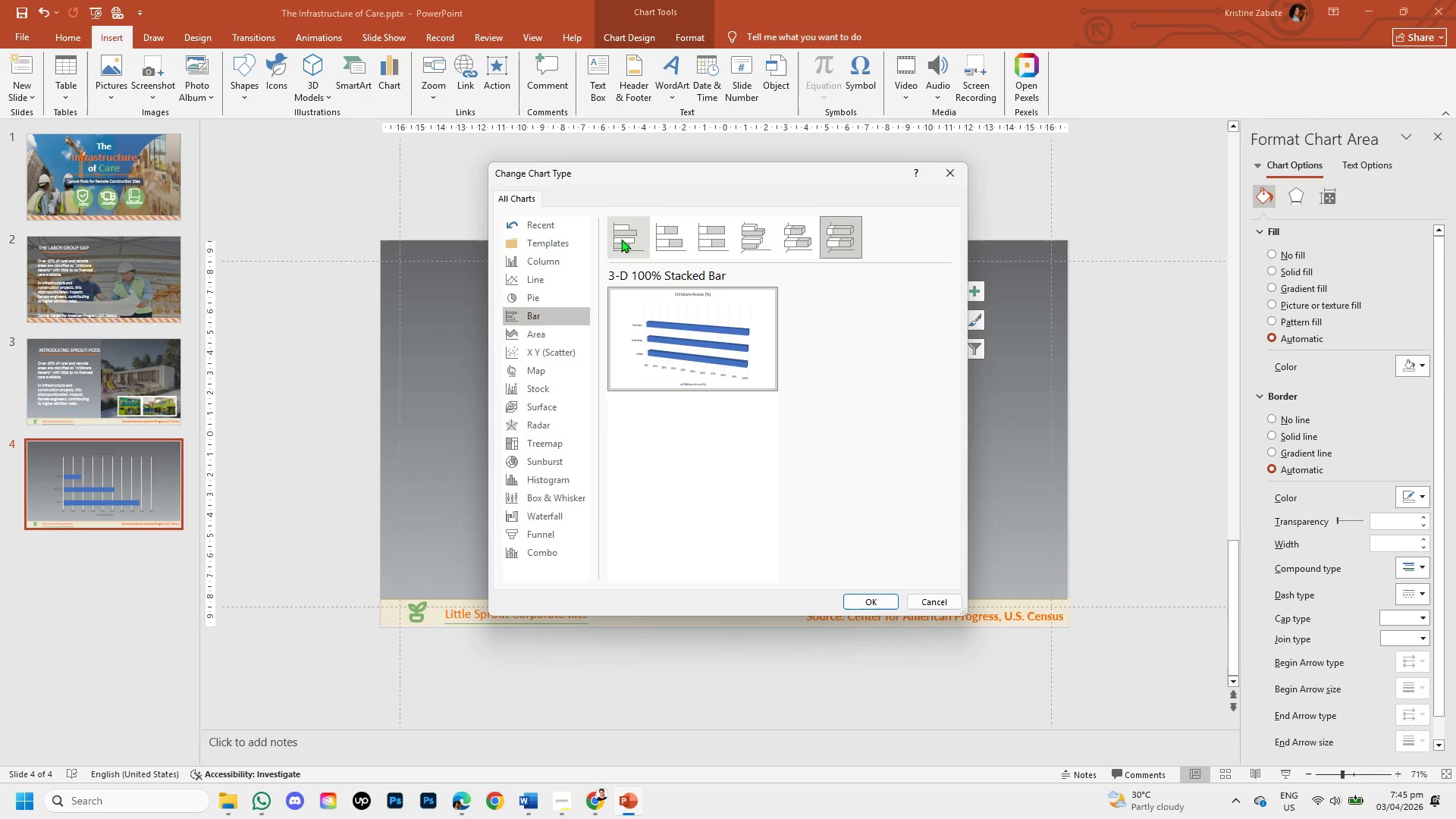 
left_click([621, 239])
 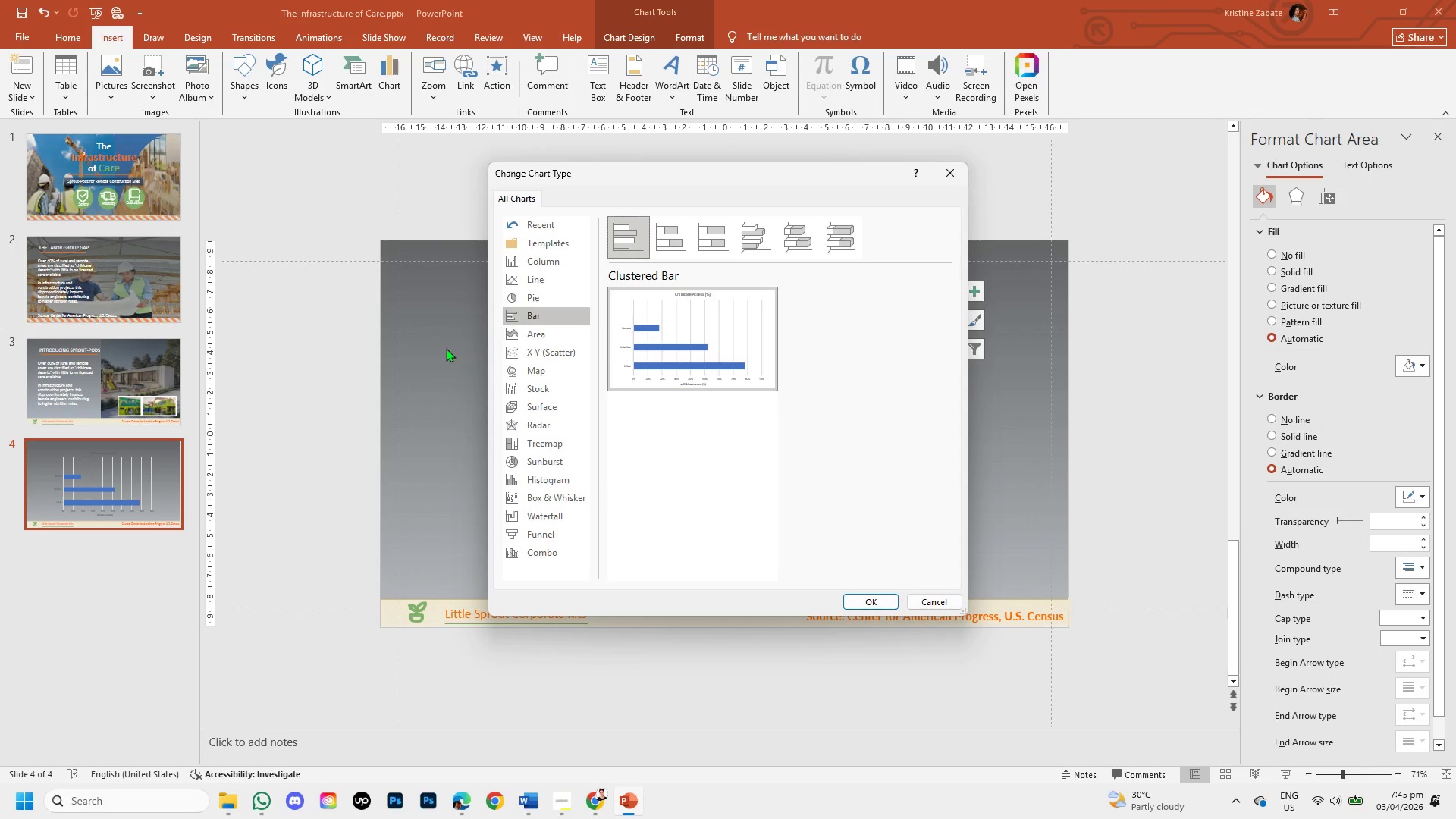 
left_click([445, 347])
 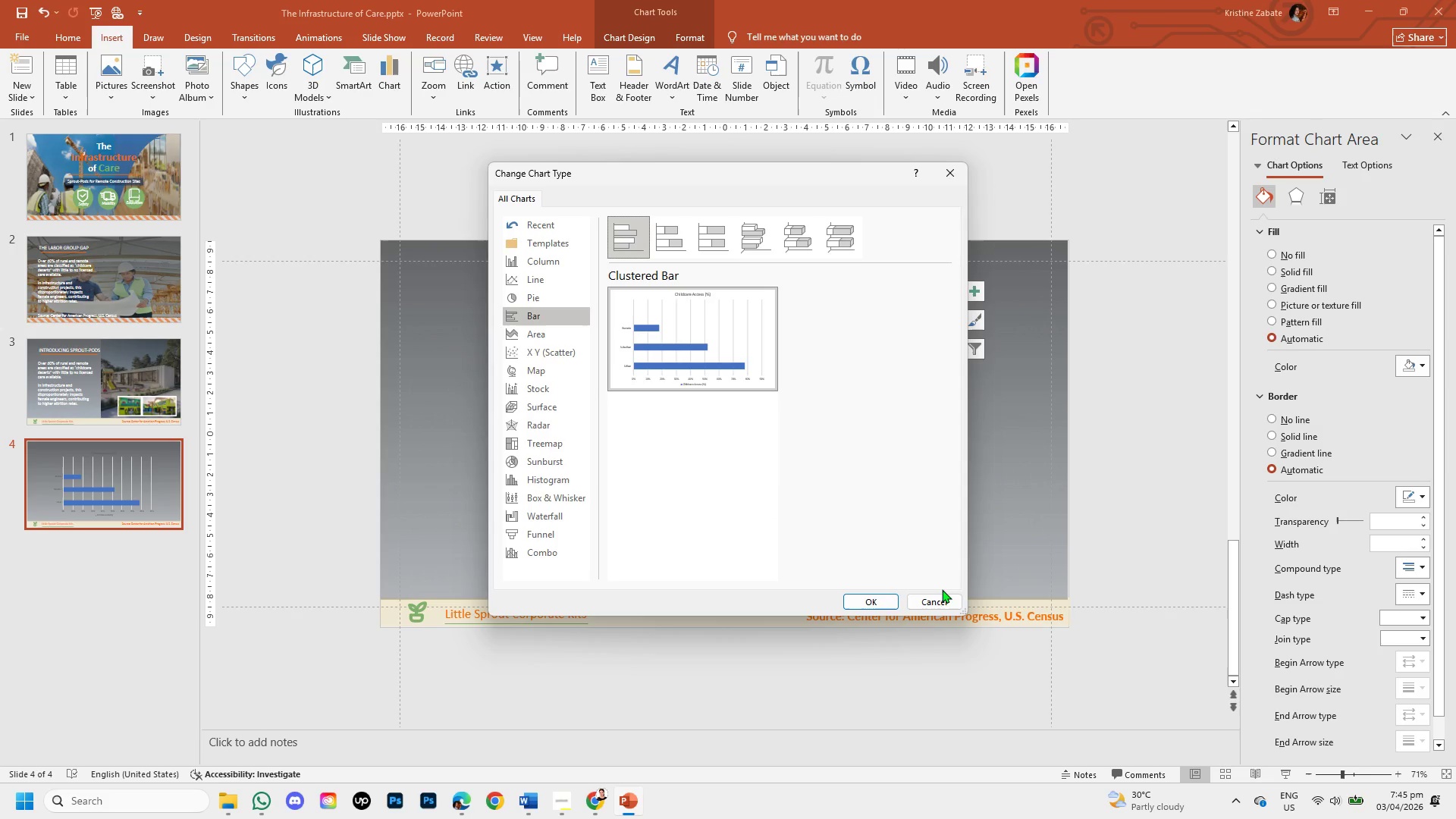 
left_click([937, 600])
 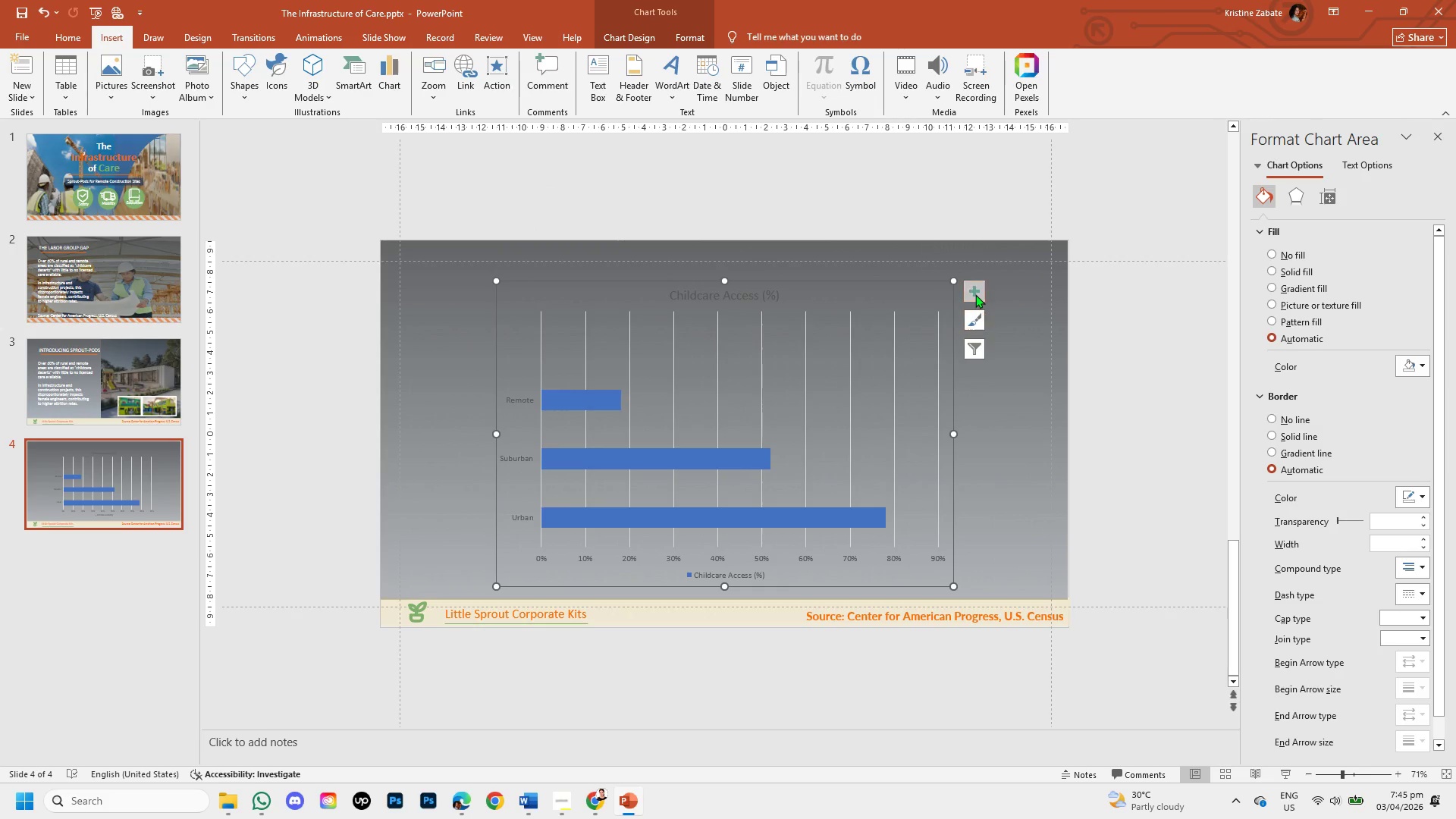 
left_click([972, 290])
 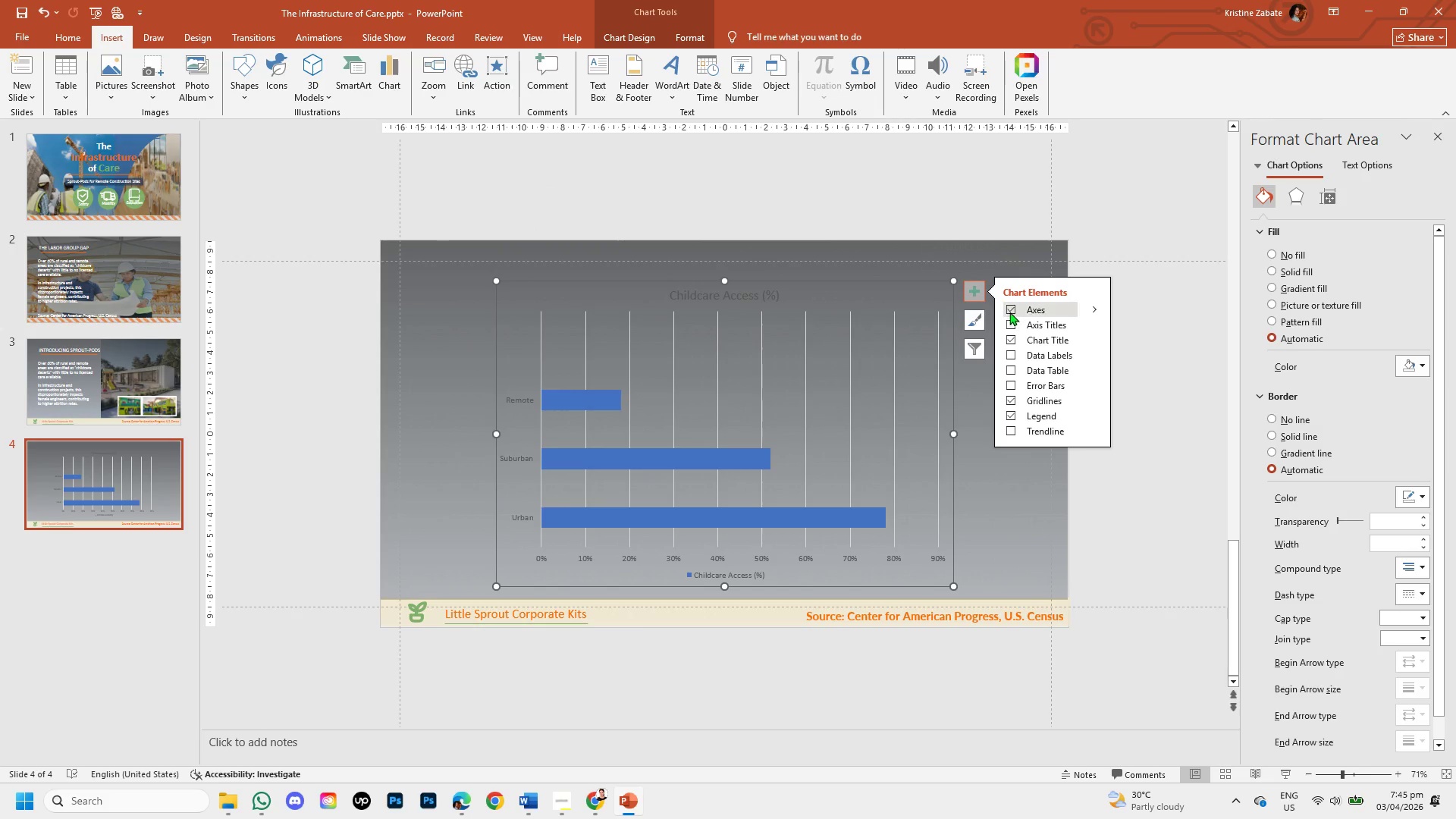 
left_click([1006, 309])
 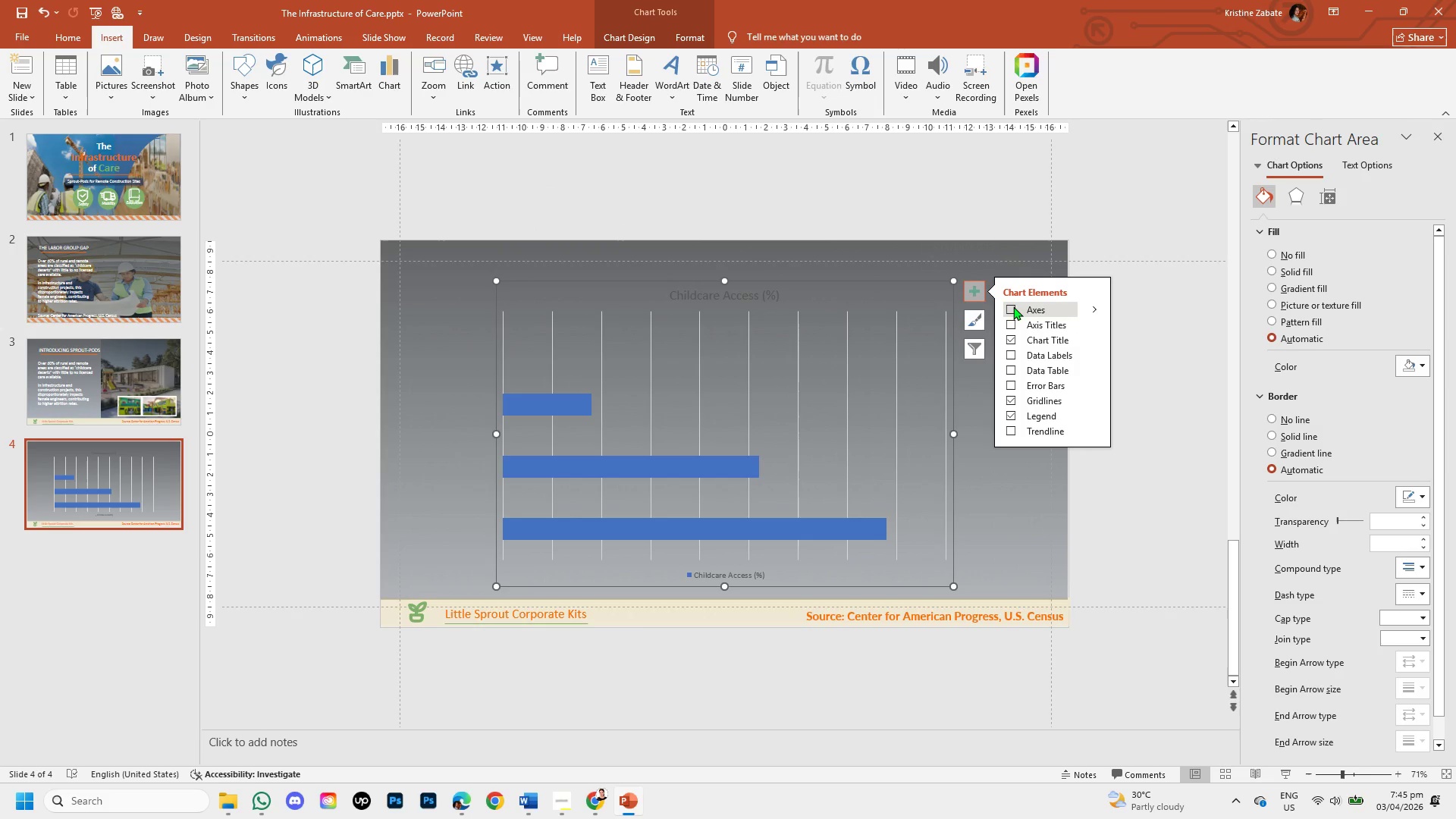 
left_click([1013, 306])
 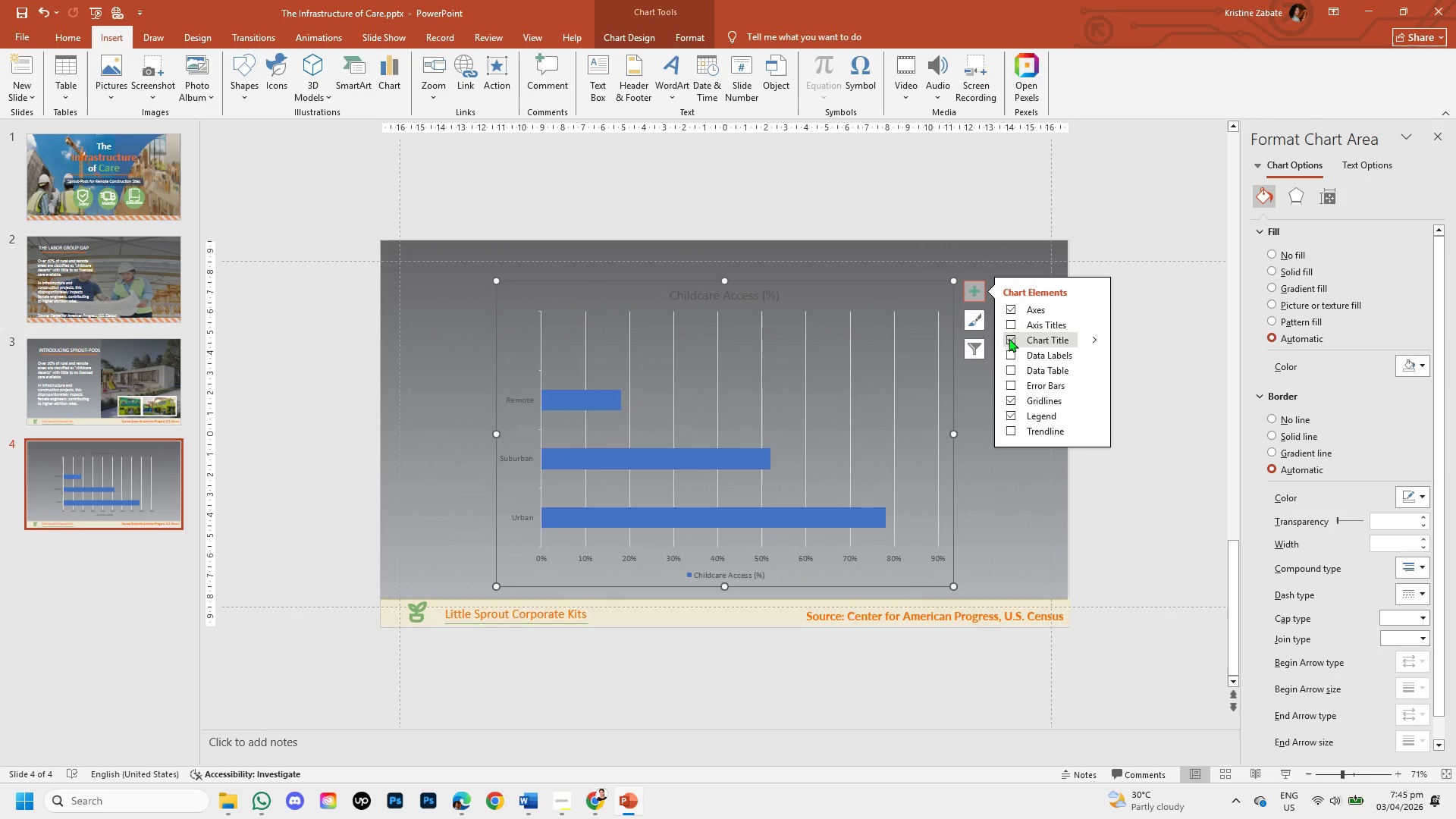 
left_click([1009, 338])
 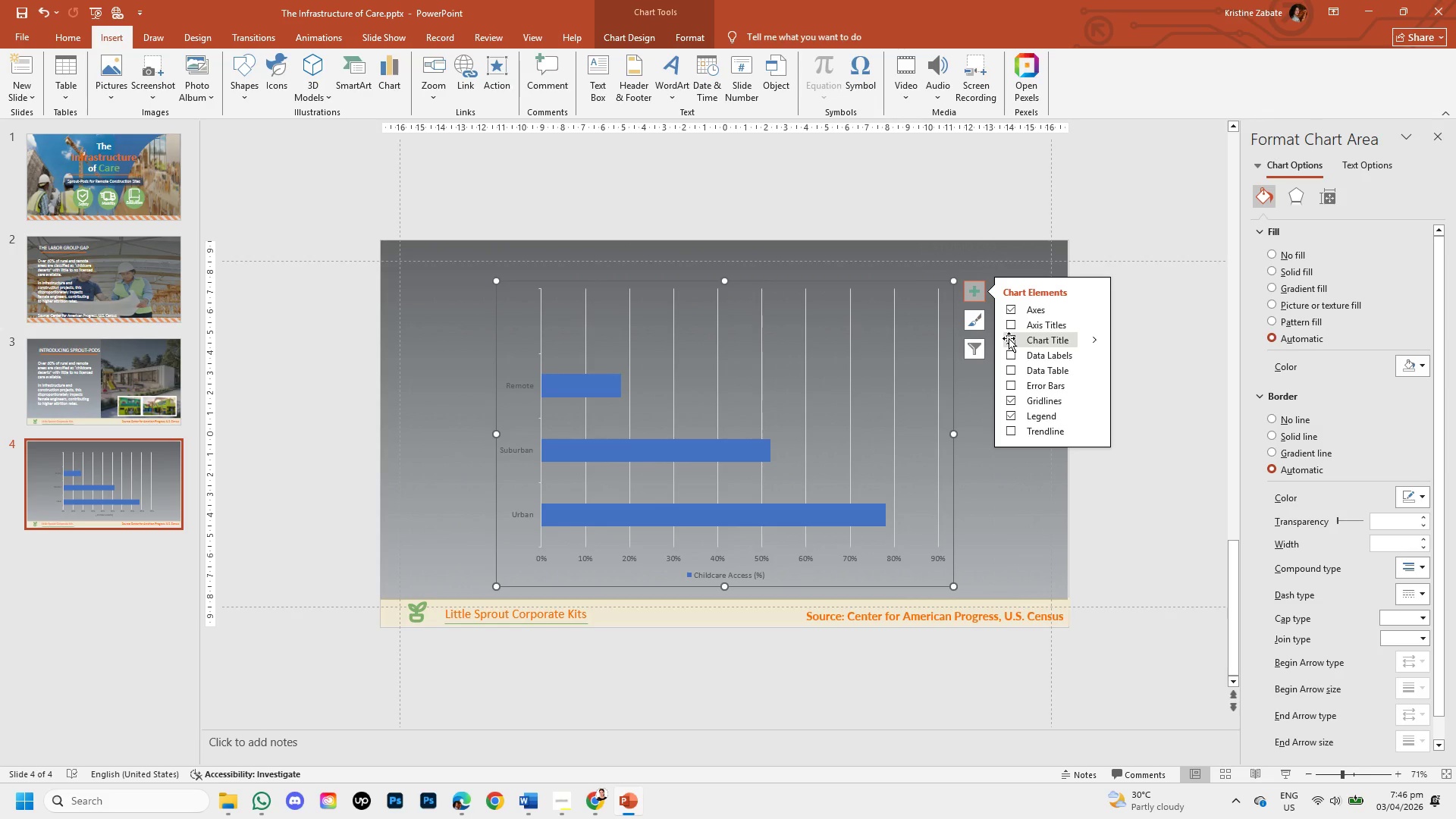 
wait(9.12)
 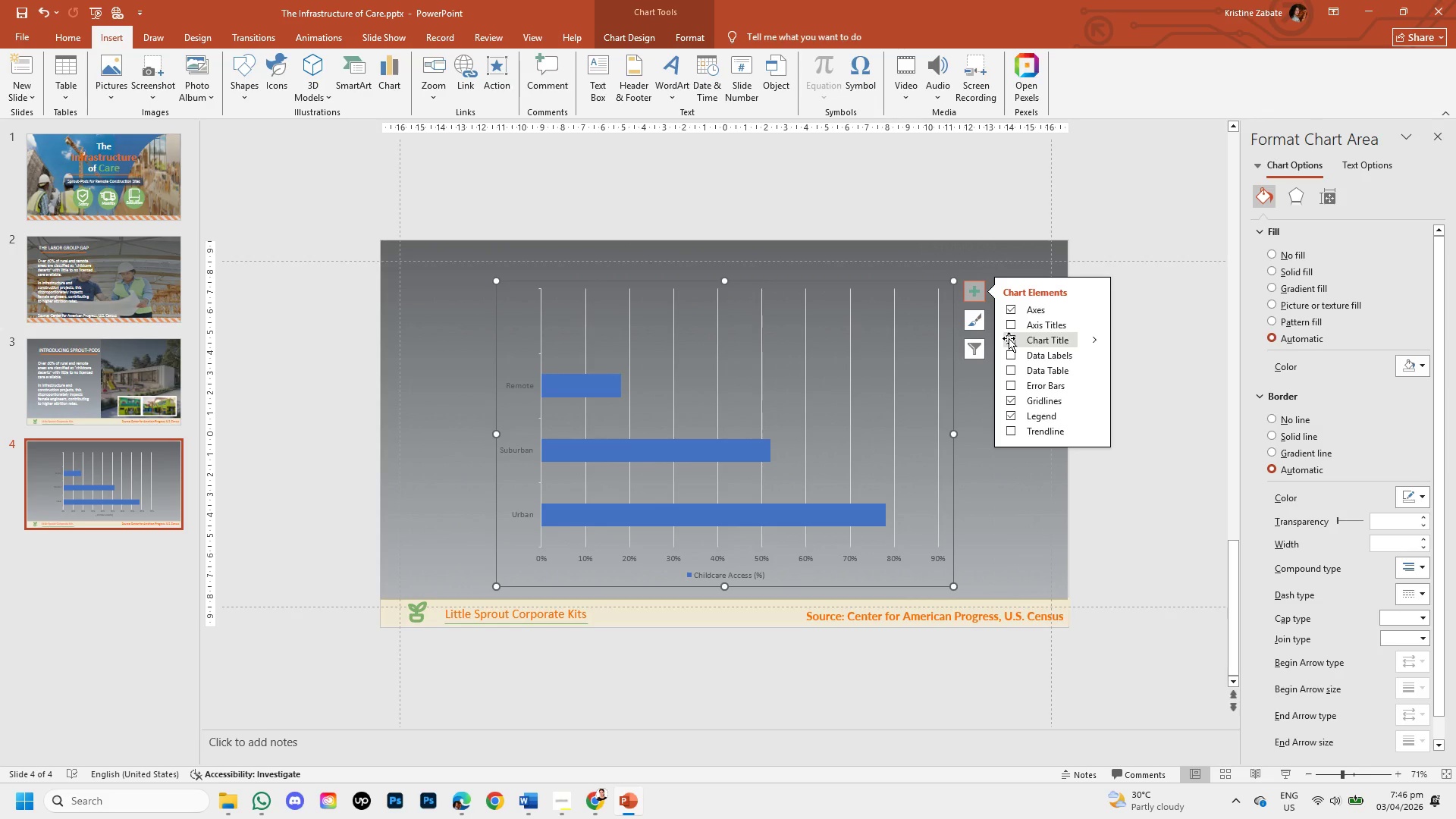 
left_click([1009, 338])
 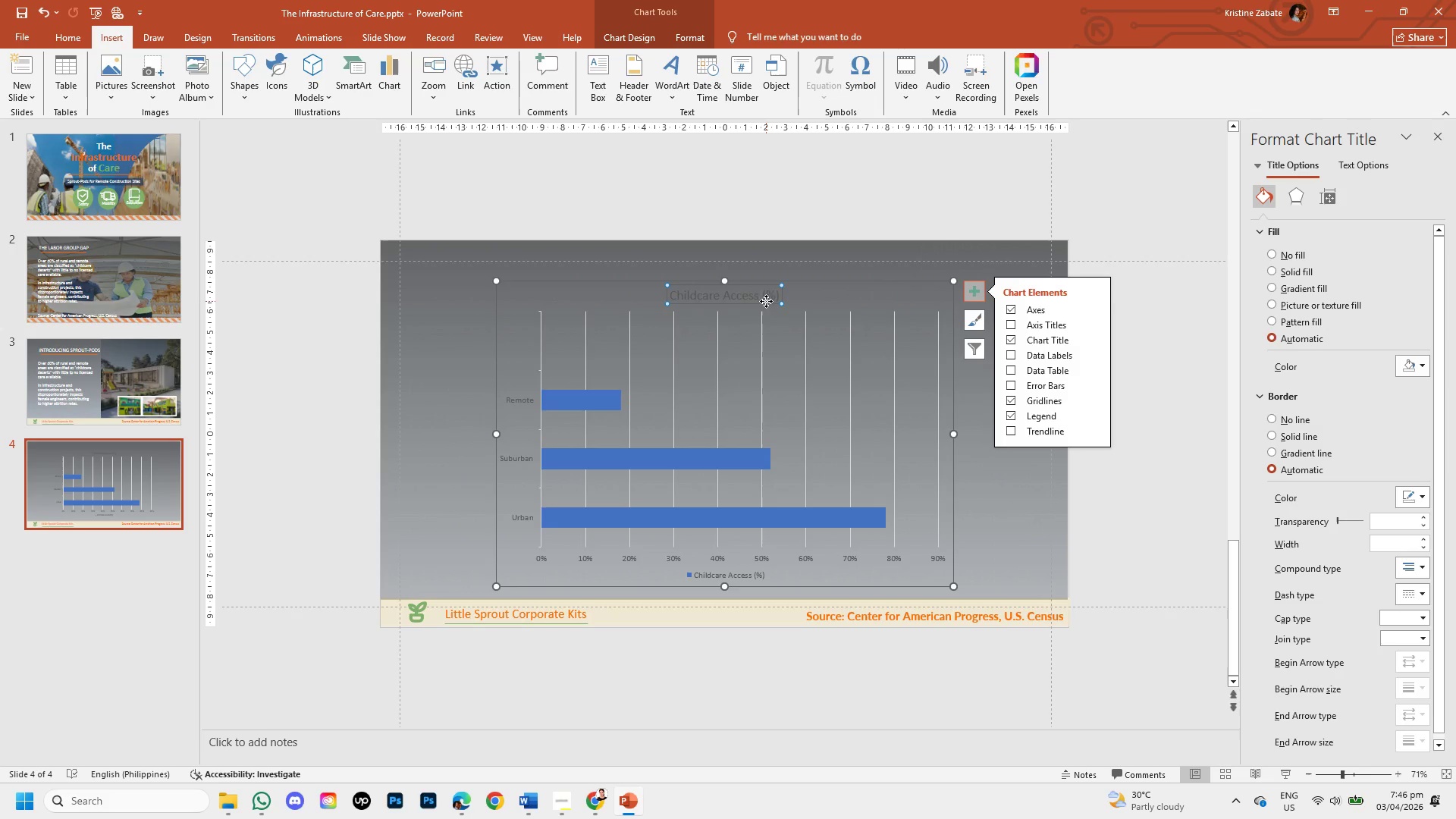 
left_click([758, 295])
 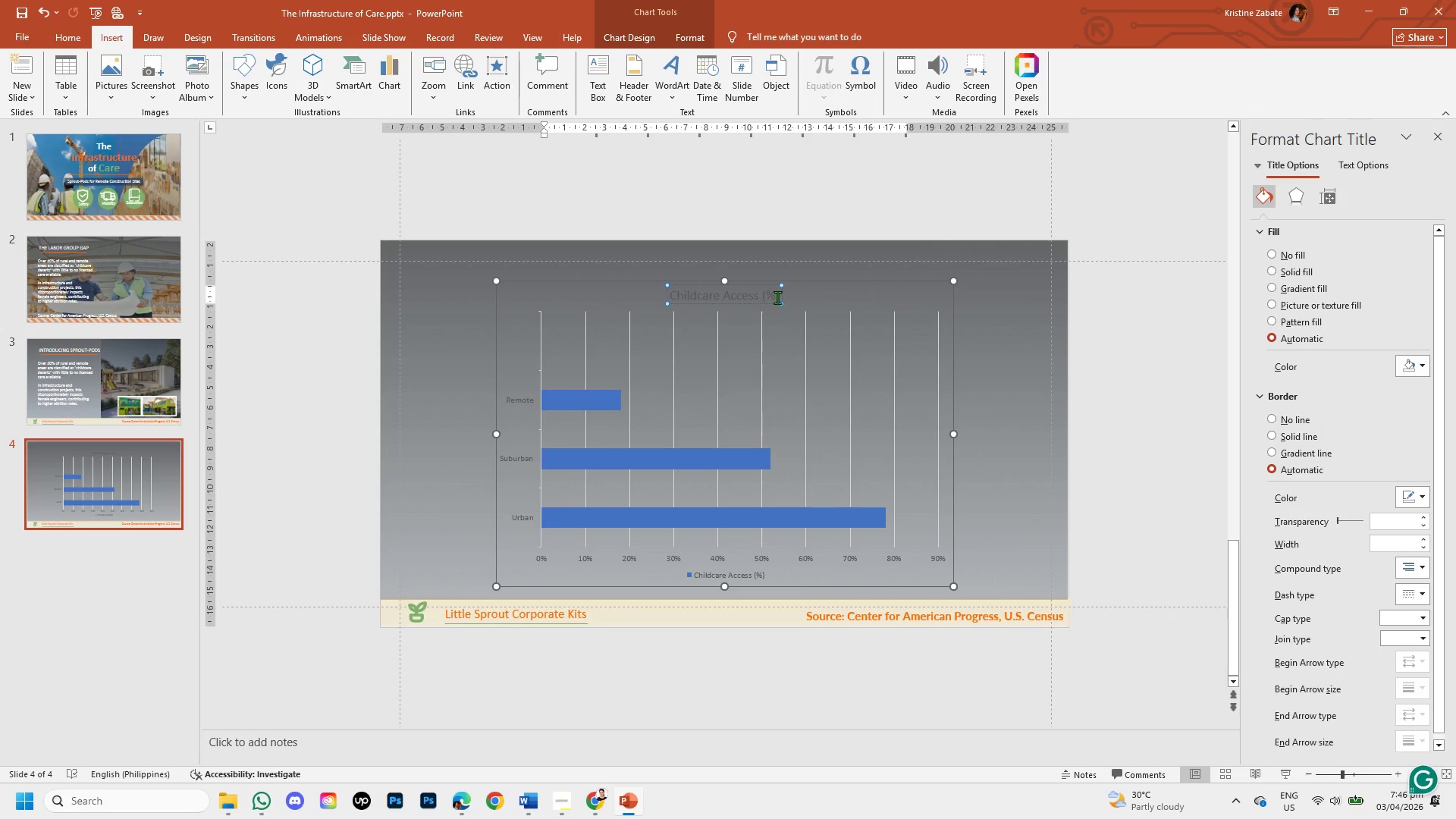 
wait(6.3)
 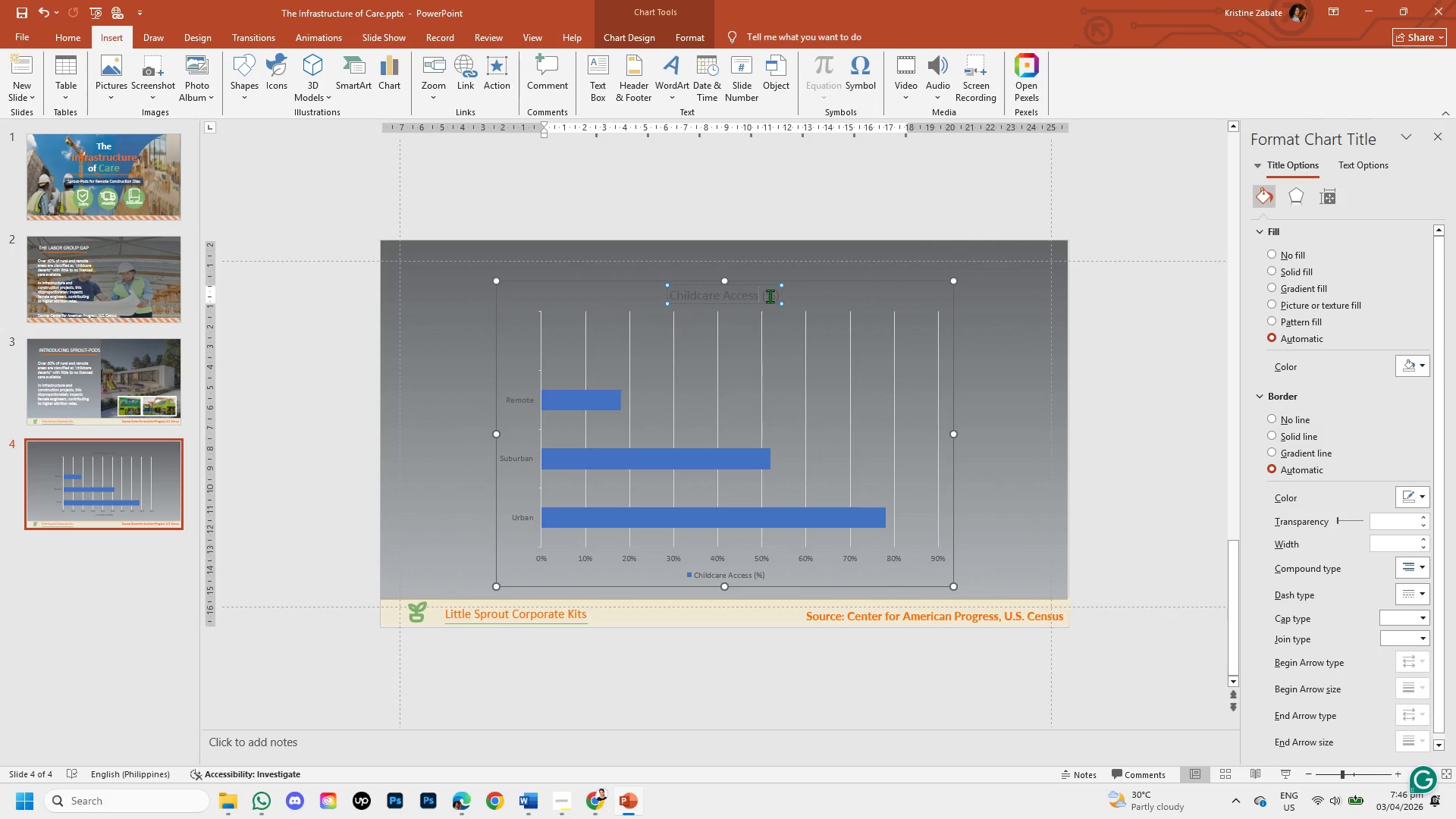 
left_click([779, 293])
 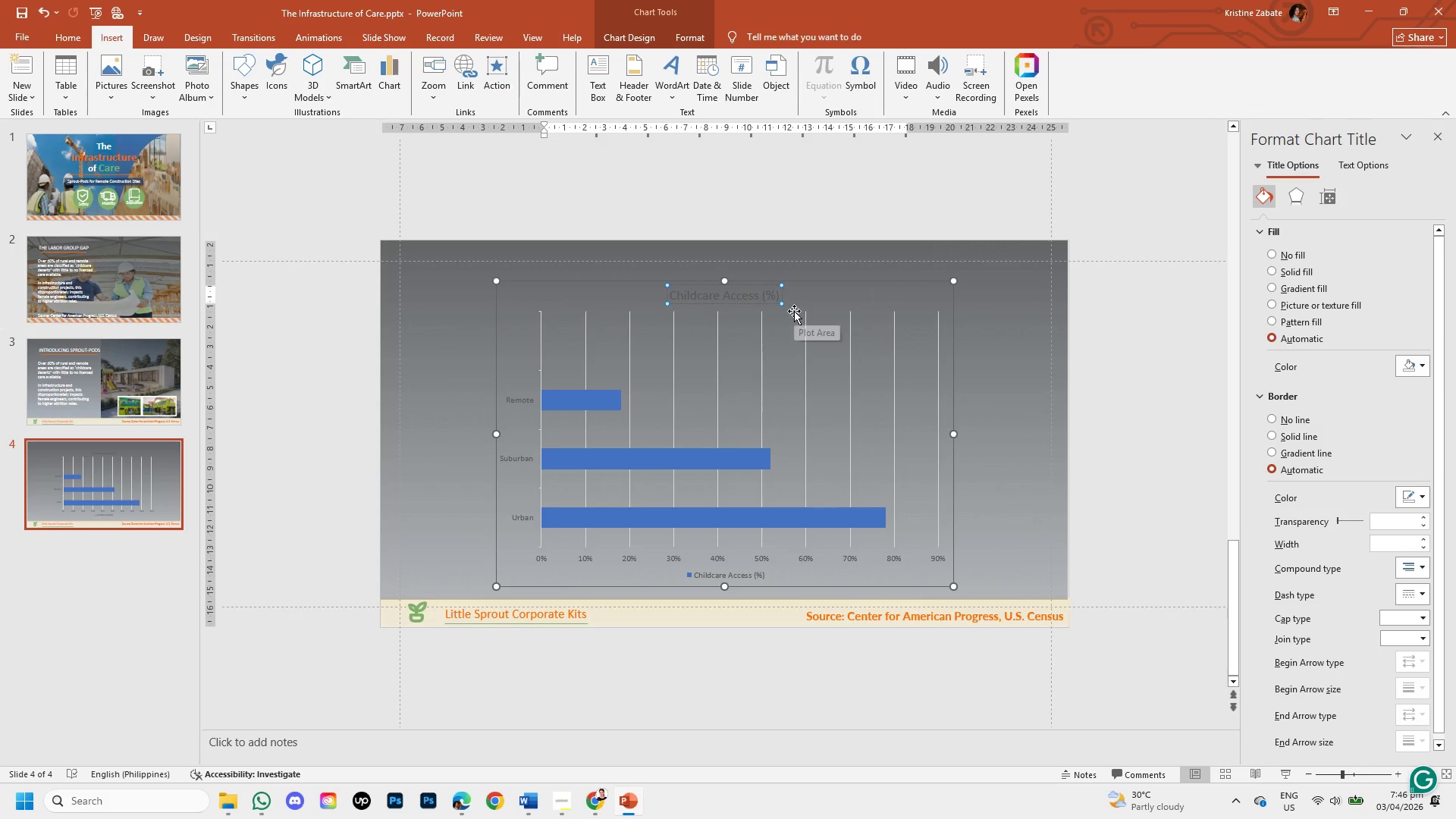 
key(Backspace)
key(Backspace)
key(Backspace)
key(Backspace)
type( by T)
key(Backspace)
type(Region Type)
 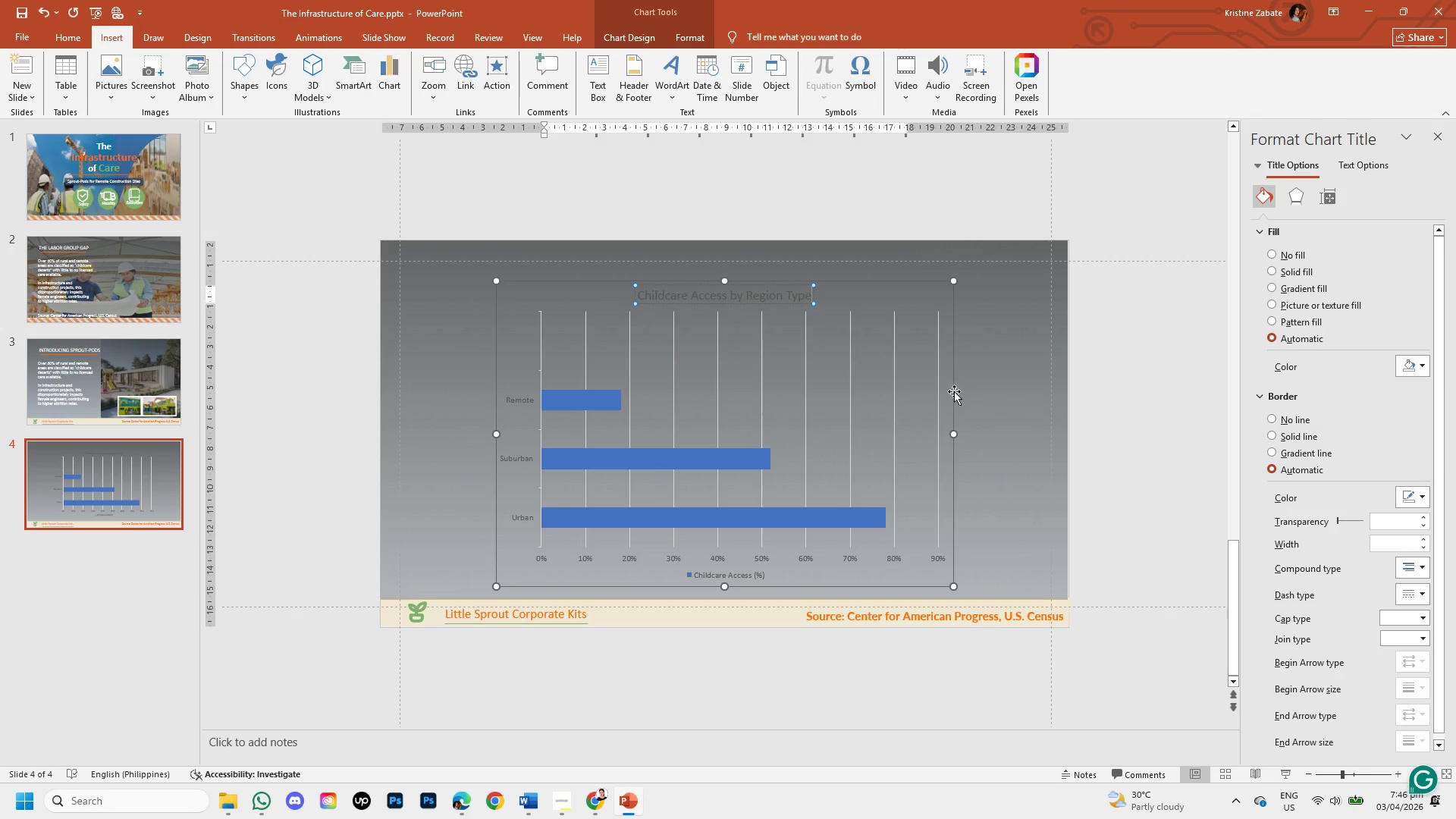 
left_click([1090, 455])
 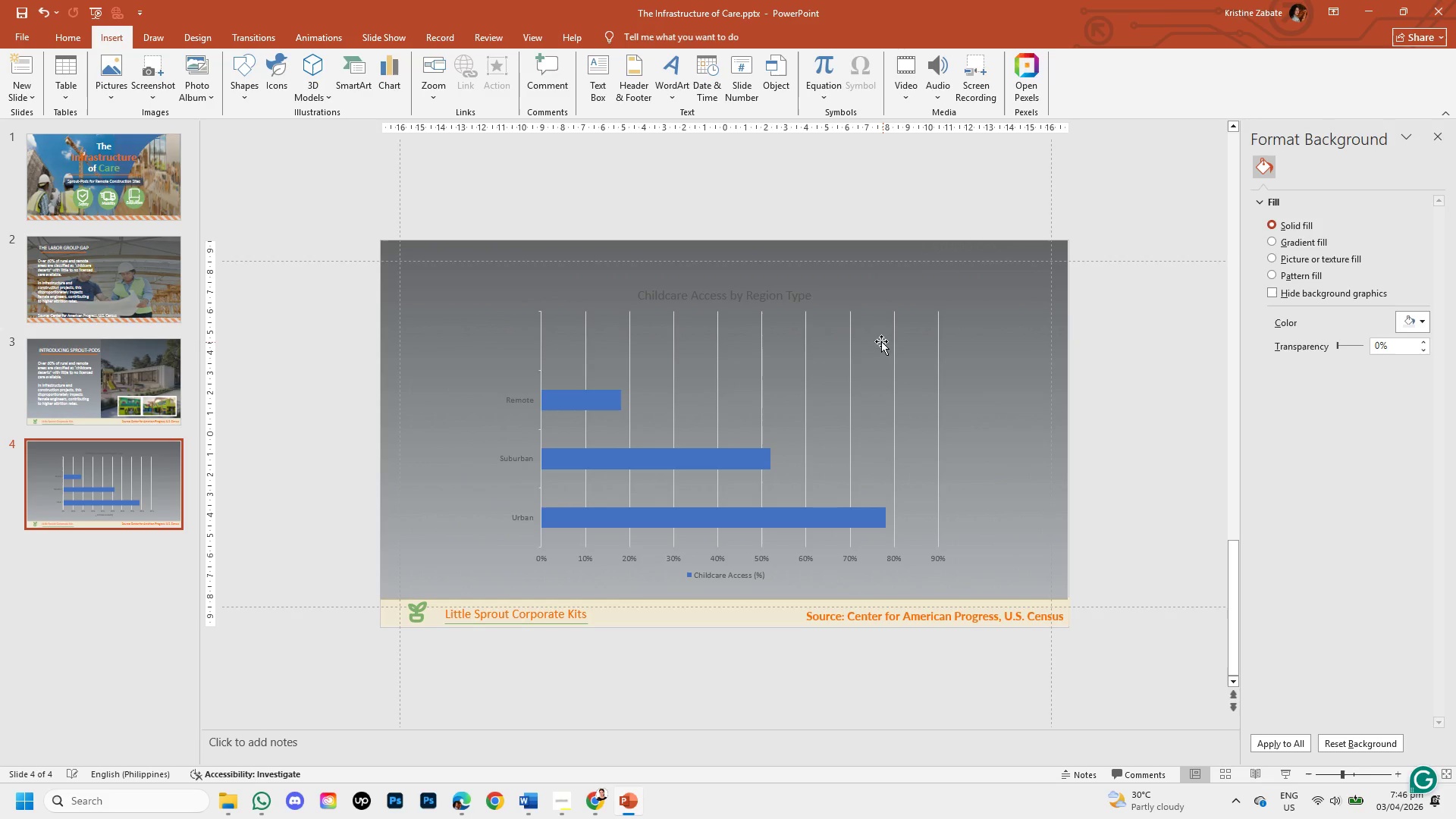 
left_click([880, 340])
 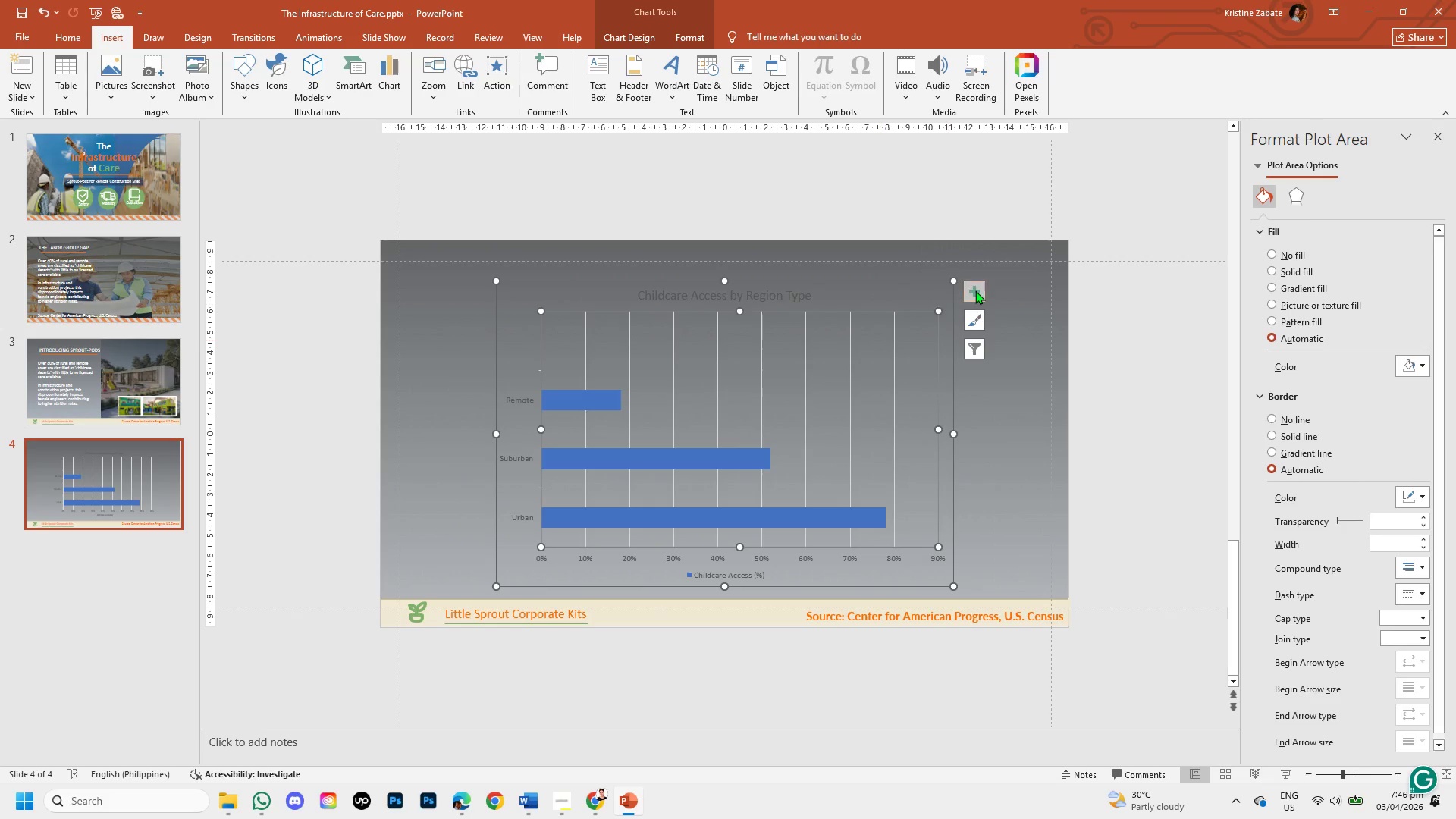 
left_click([975, 290])
 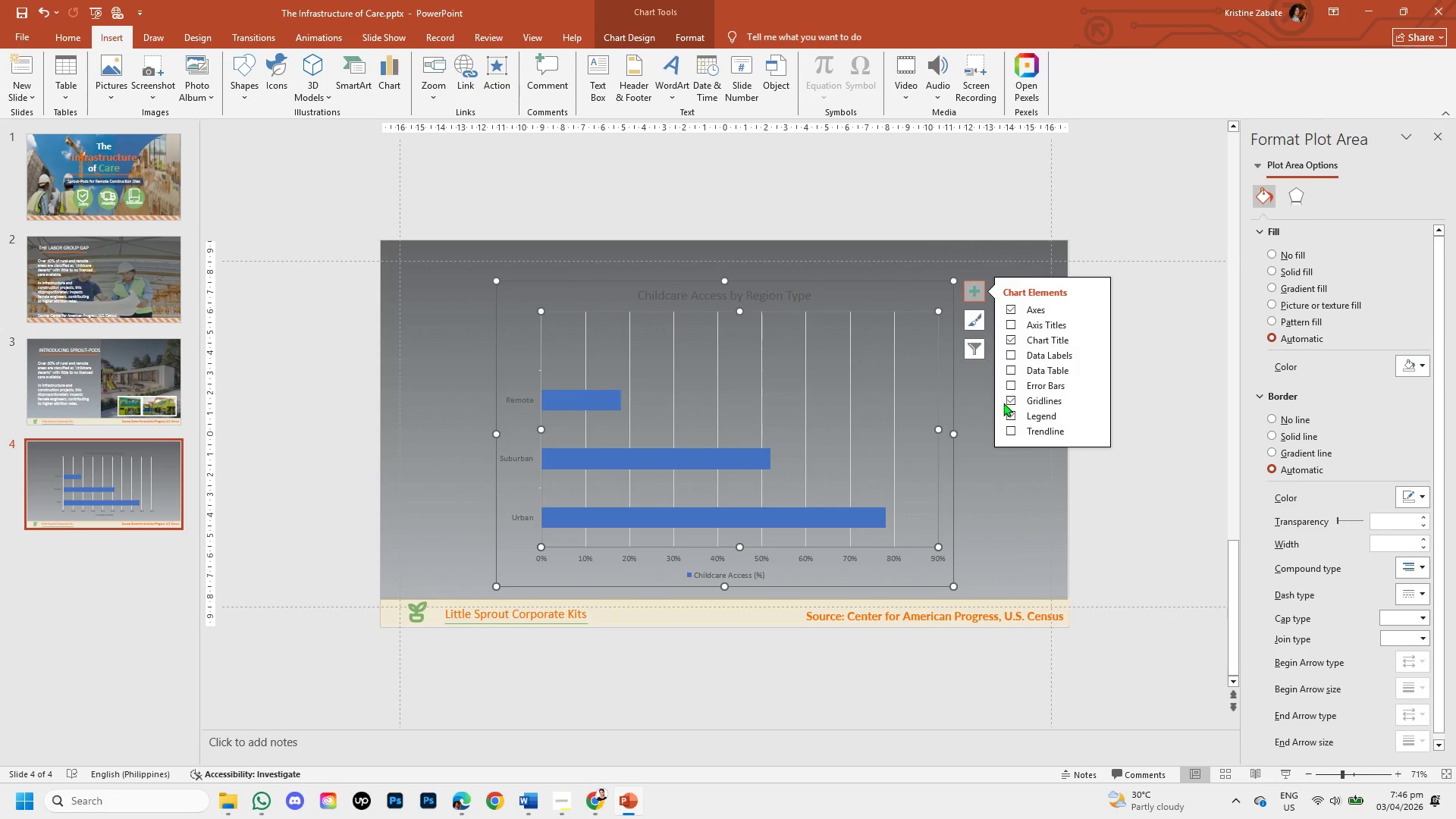 
left_click([1011, 415])
 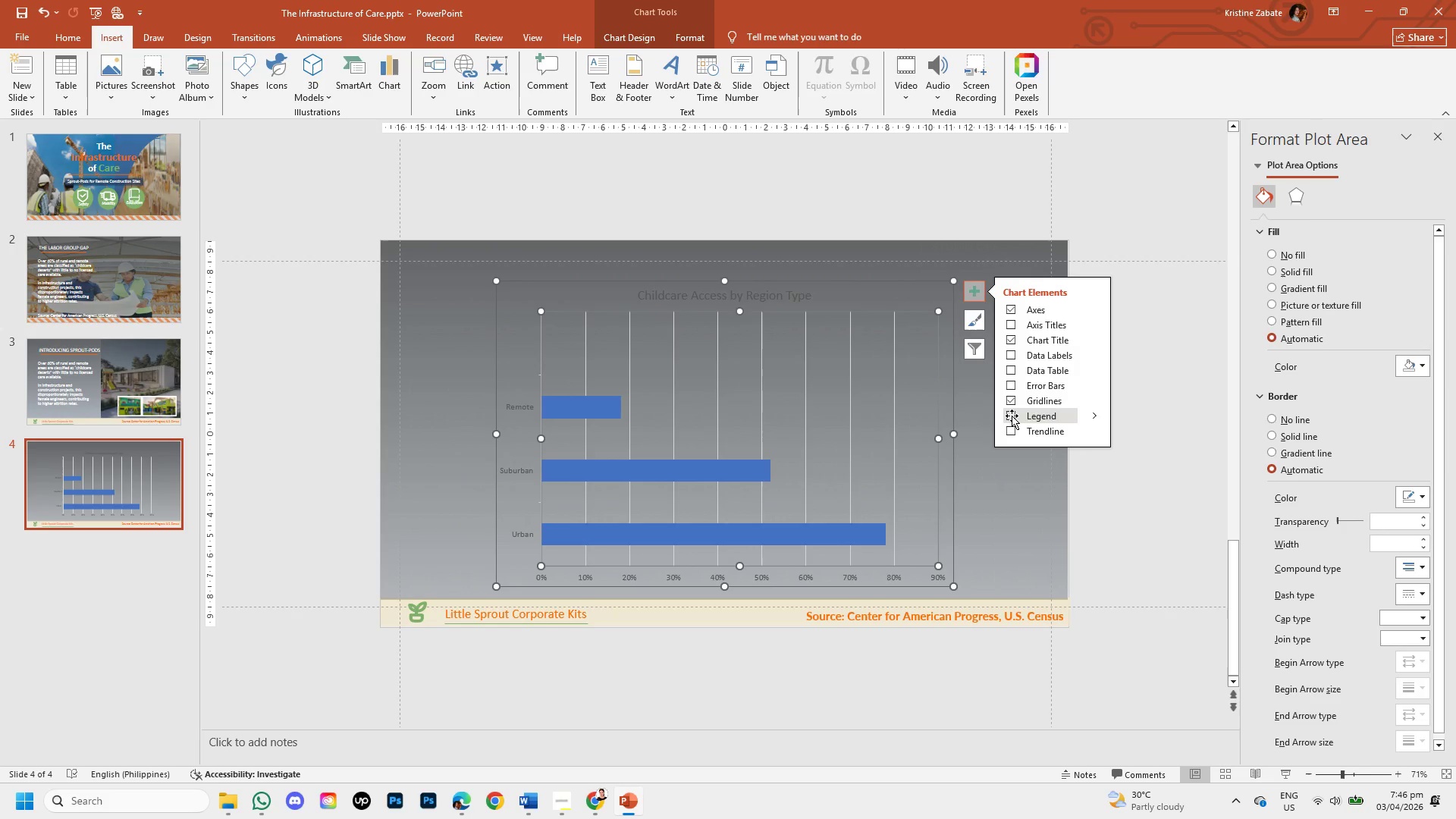 
left_click([1011, 416])
 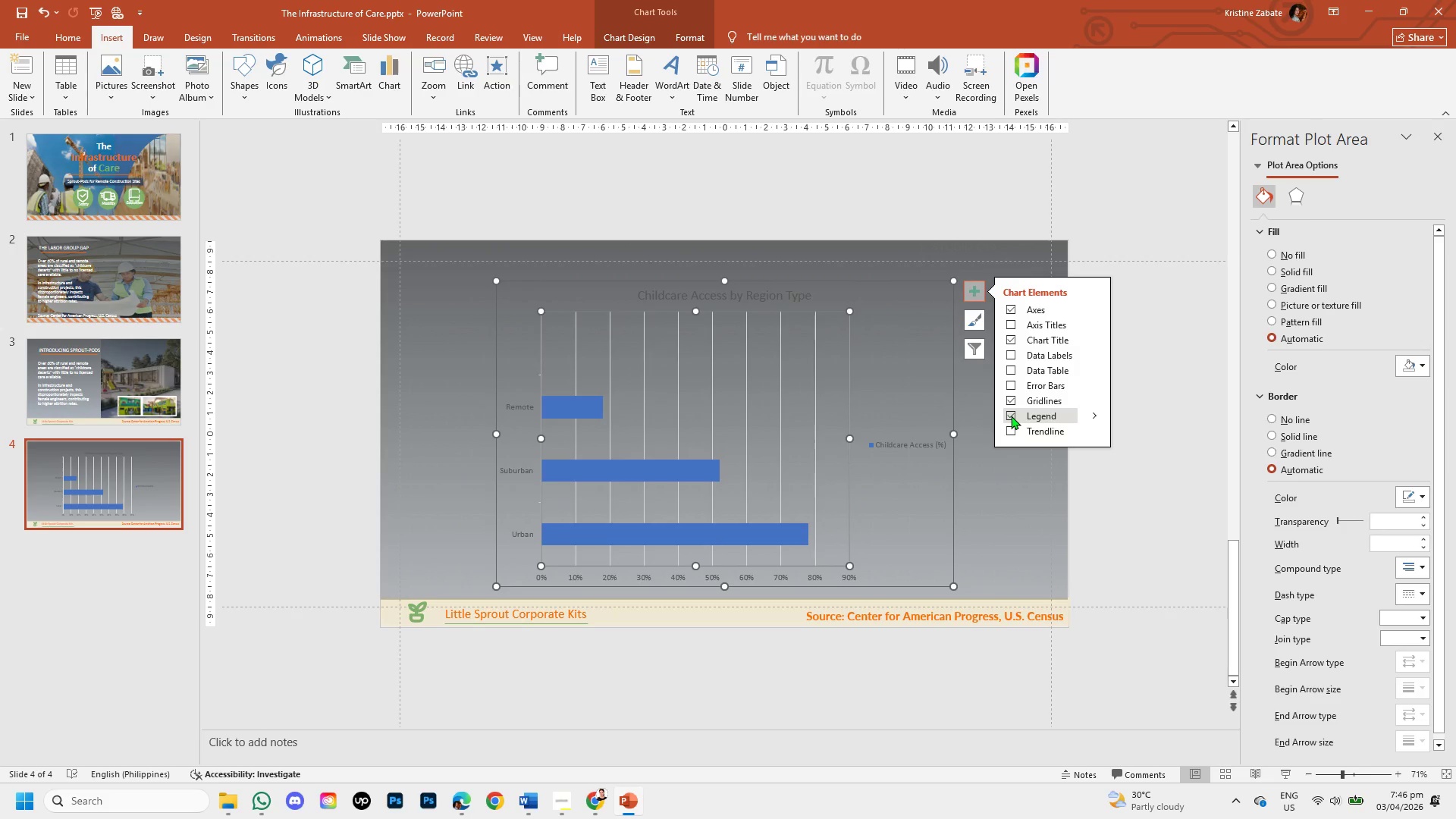 
left_click([1011, 416])
 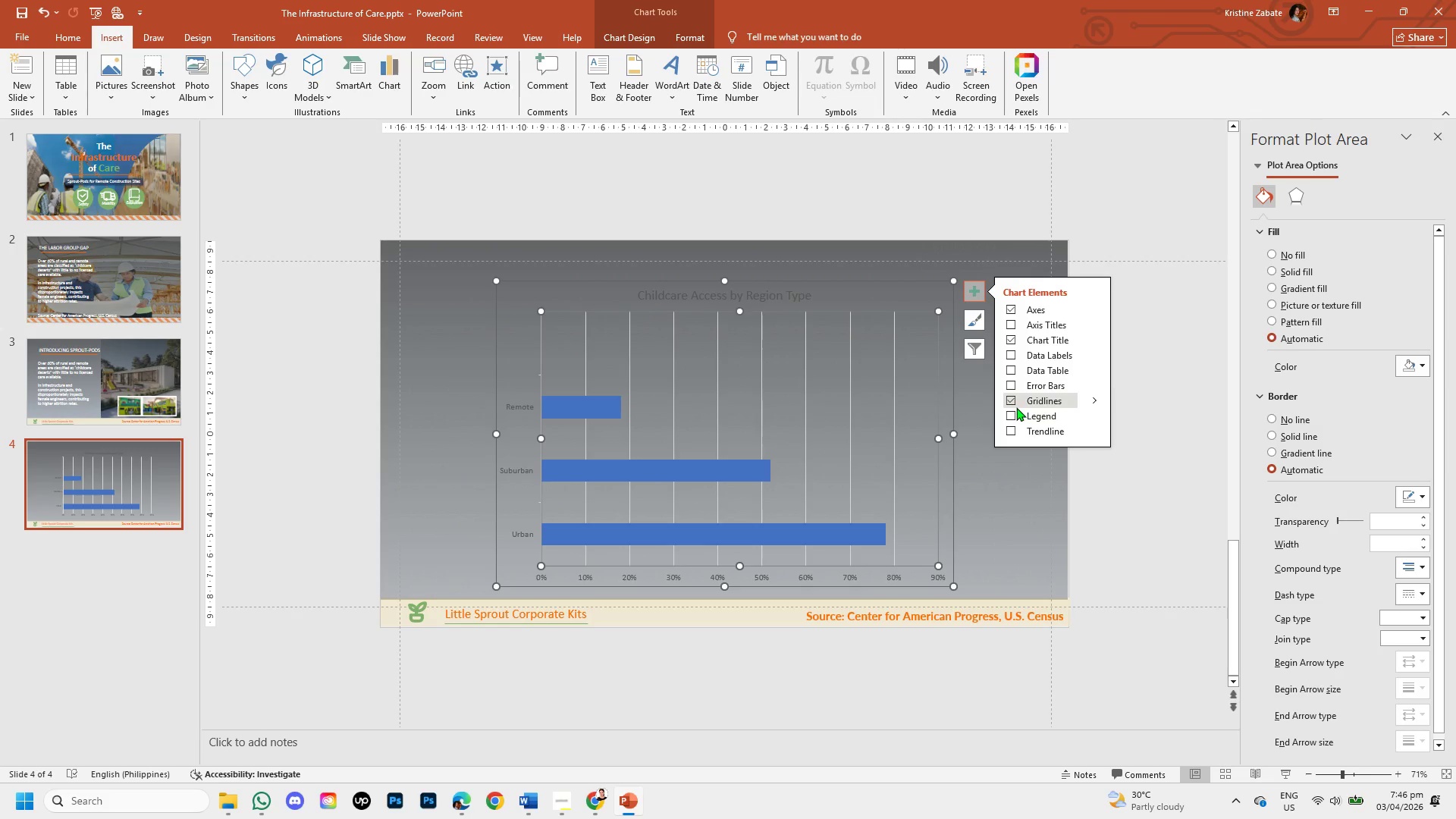 
left_click([1010, 400])
 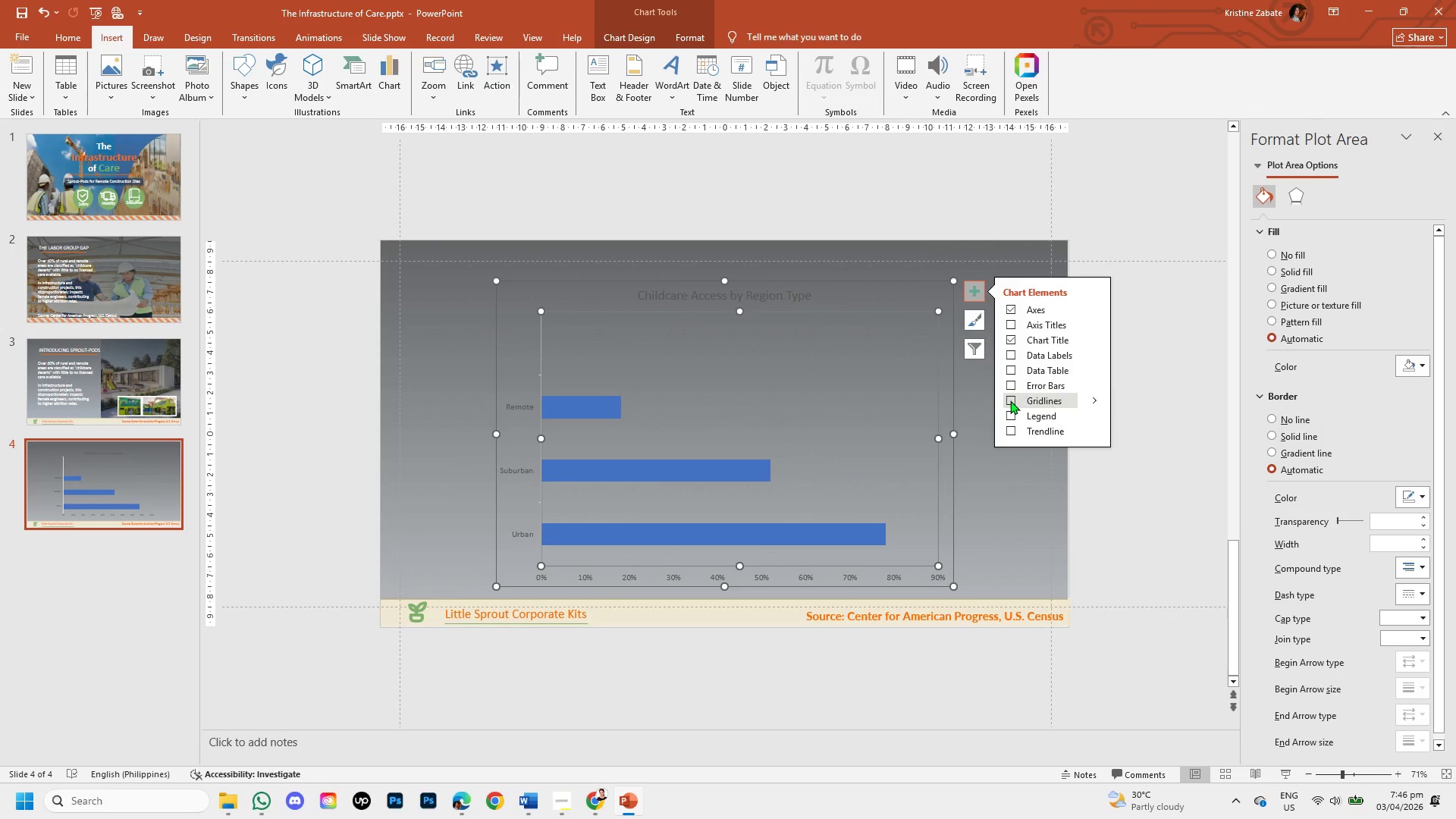 
wait(5.12)
 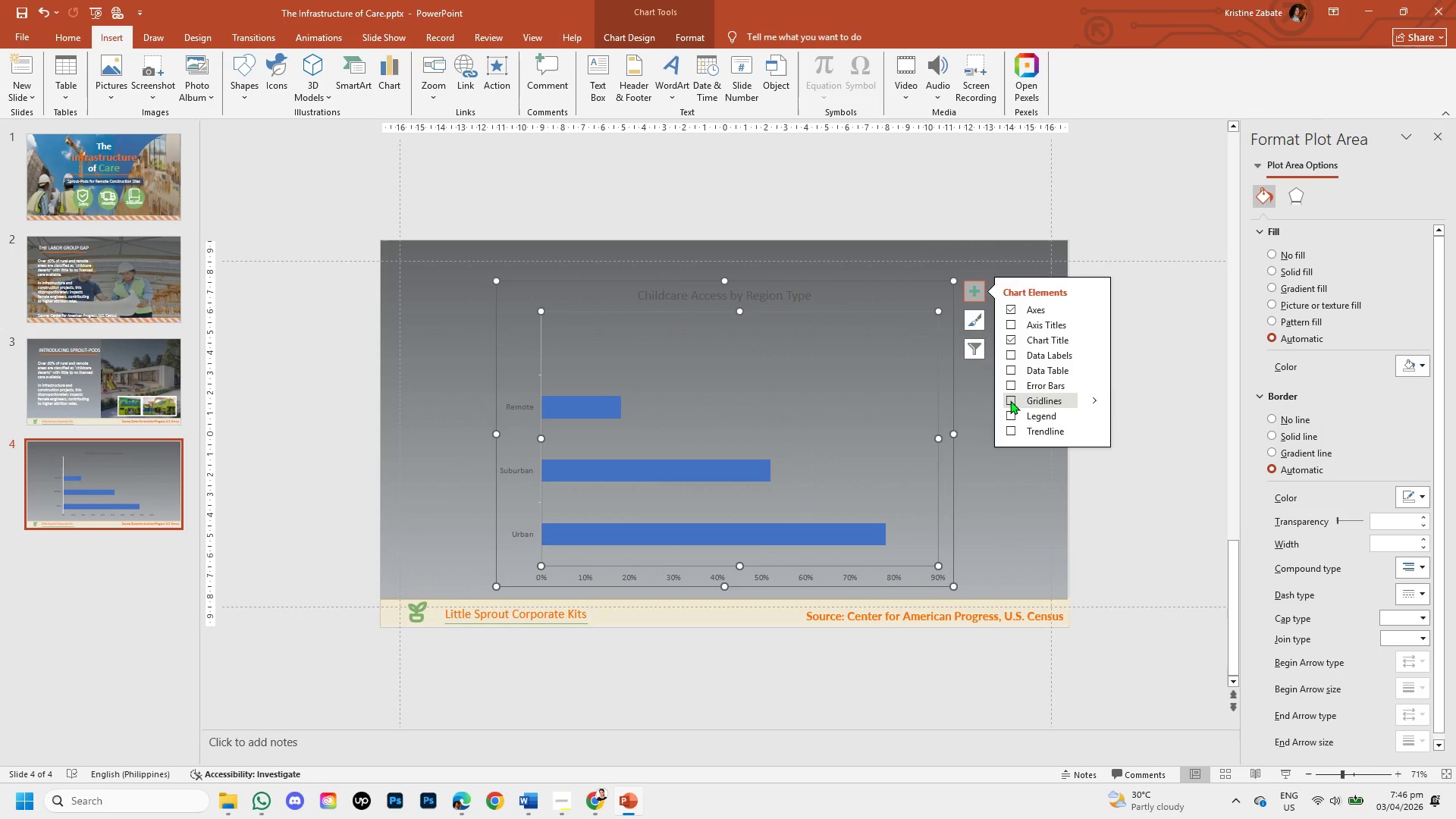 
left_click([1010, 400])
 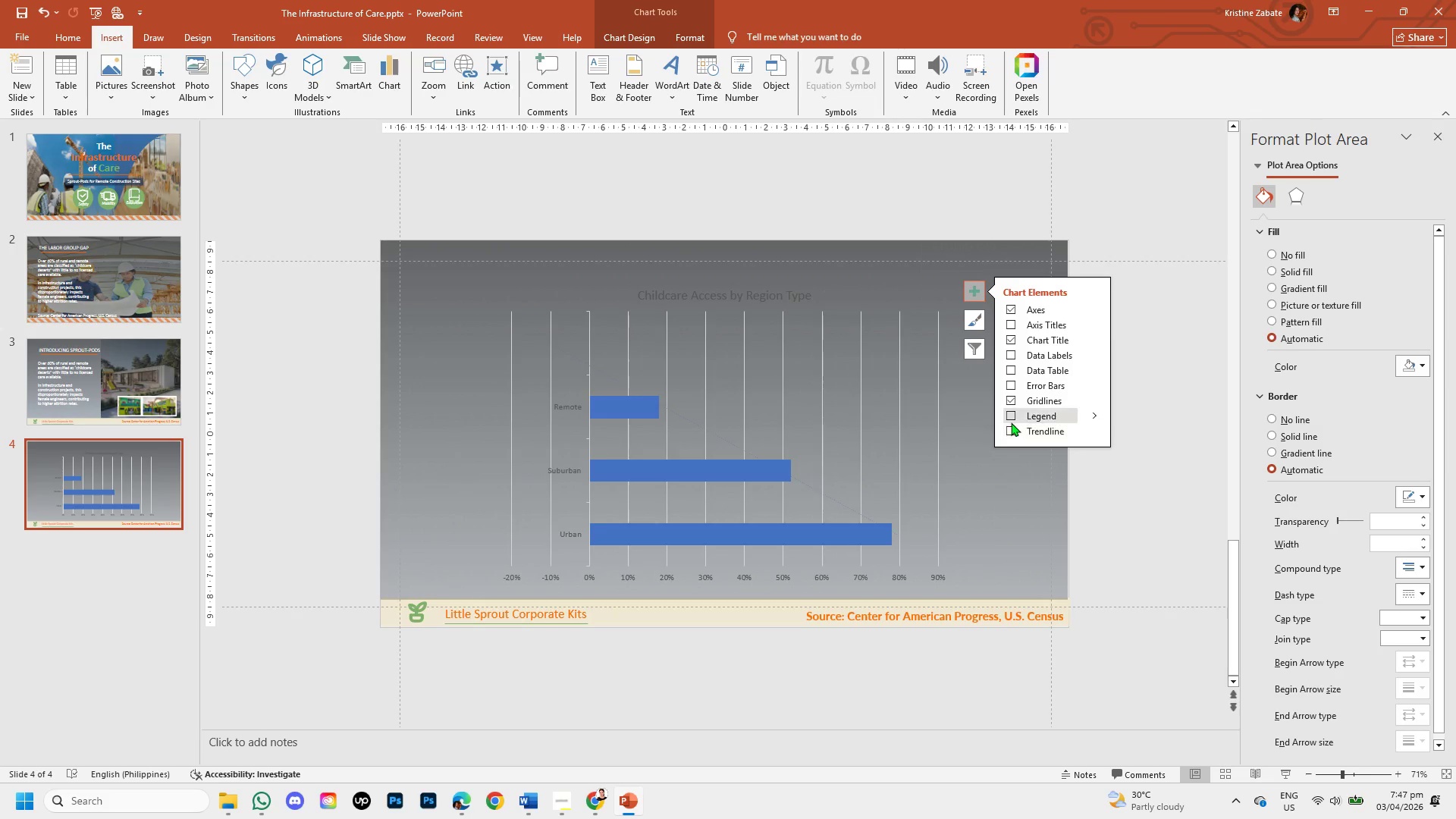 
wait(37.03)
 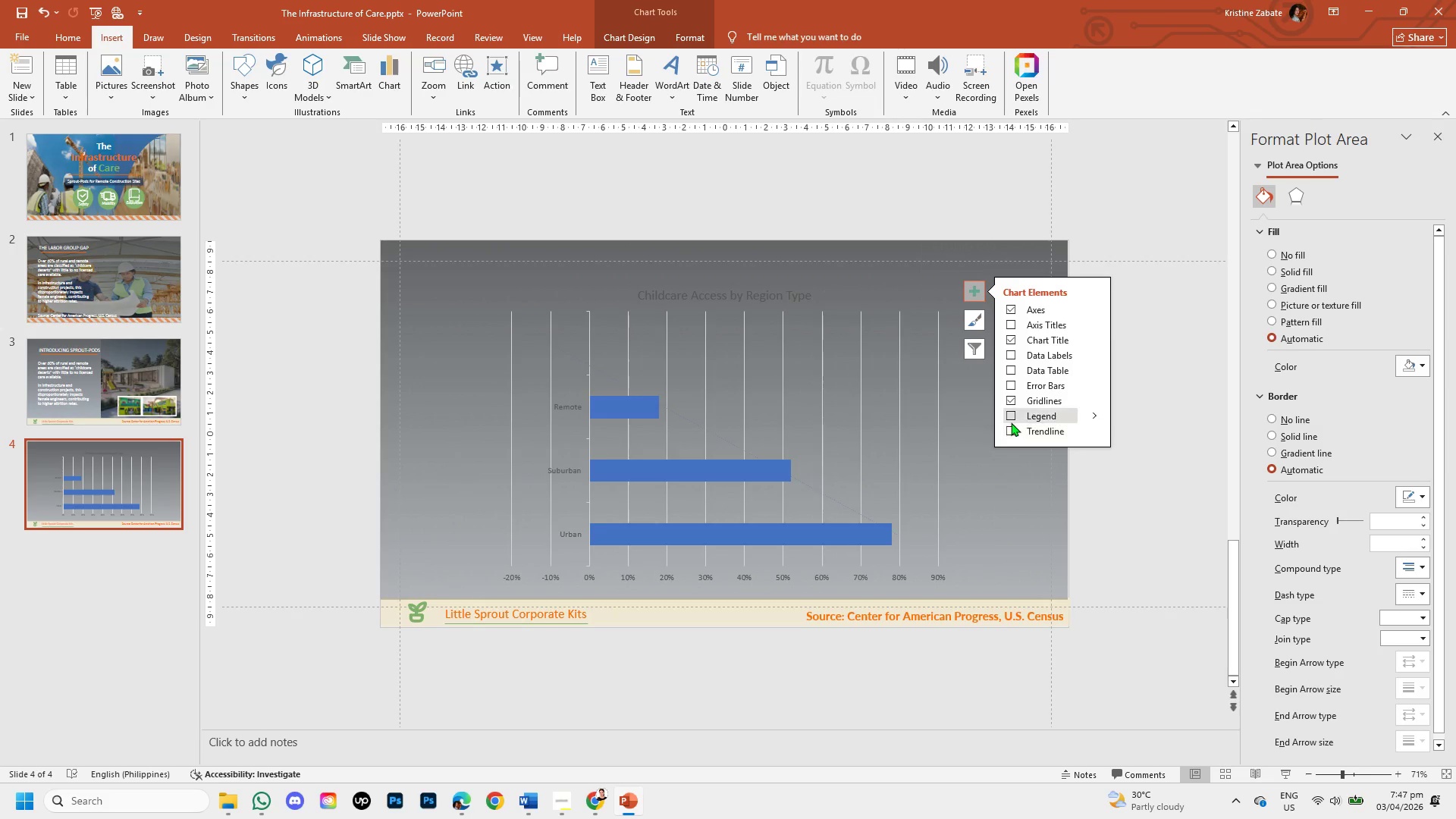 
left_click([1009, 400])
 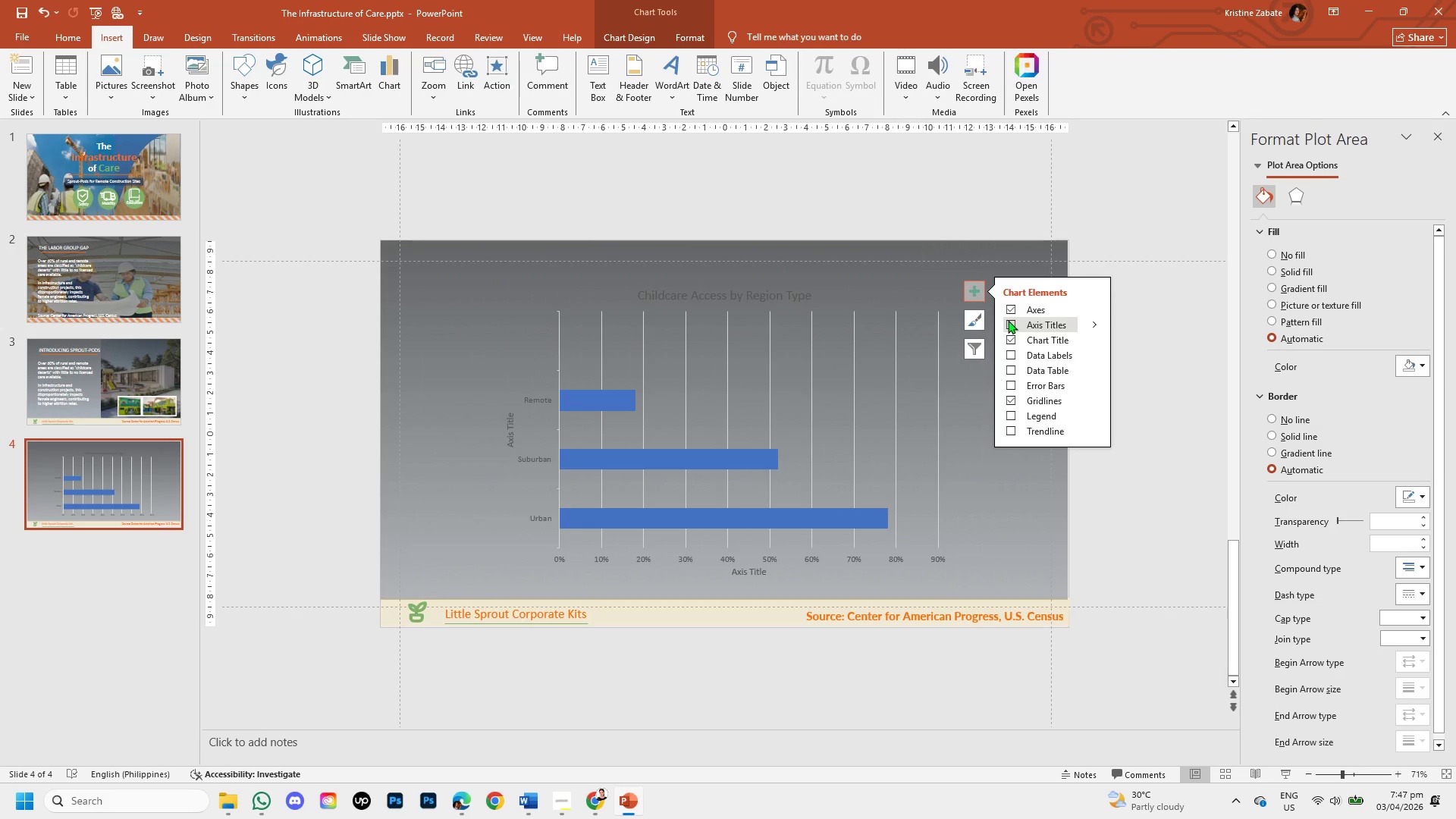 
wait(9.19)
 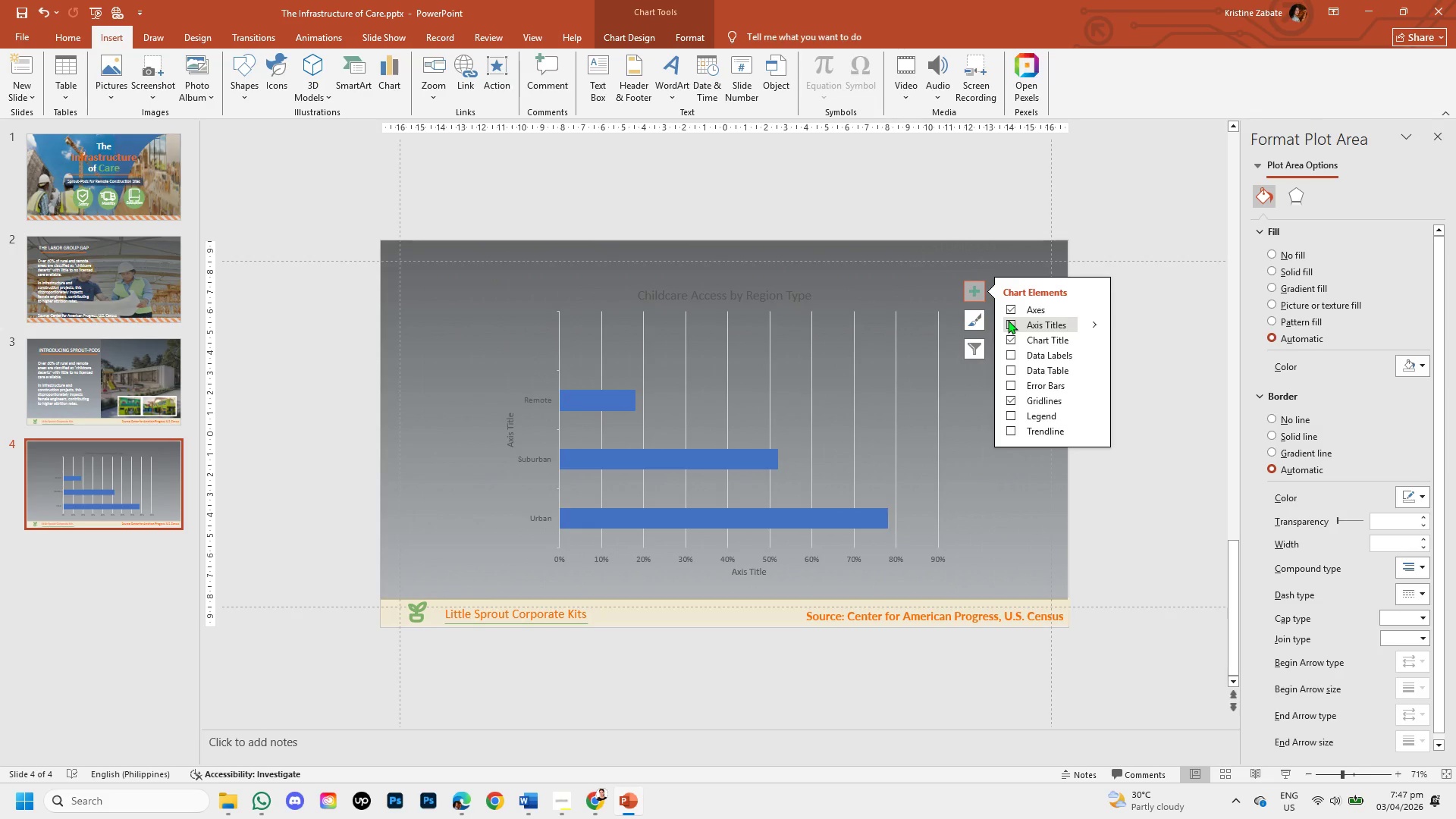 
left_click([1010, 353])
 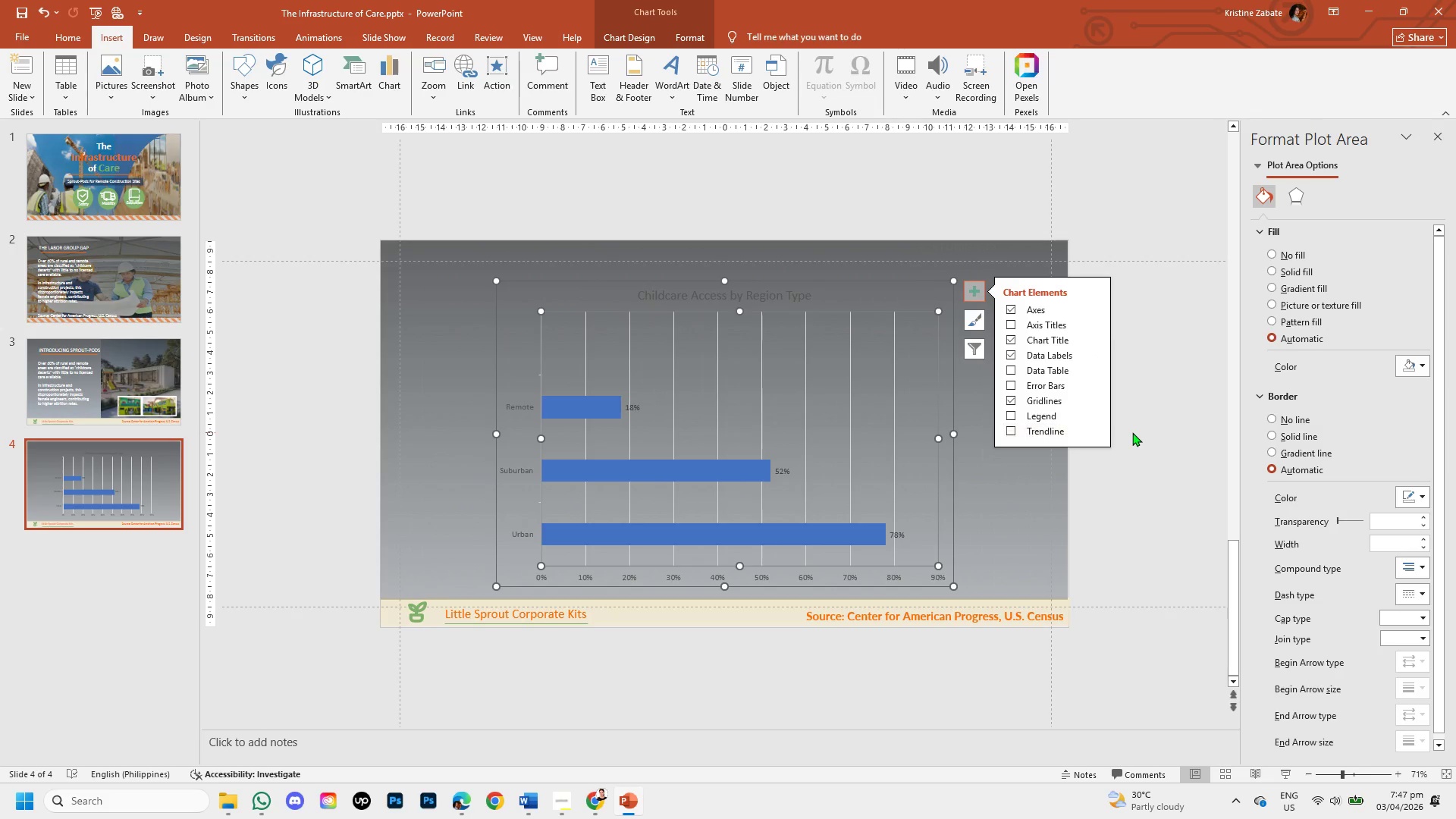 
left_click([1131, 479])
 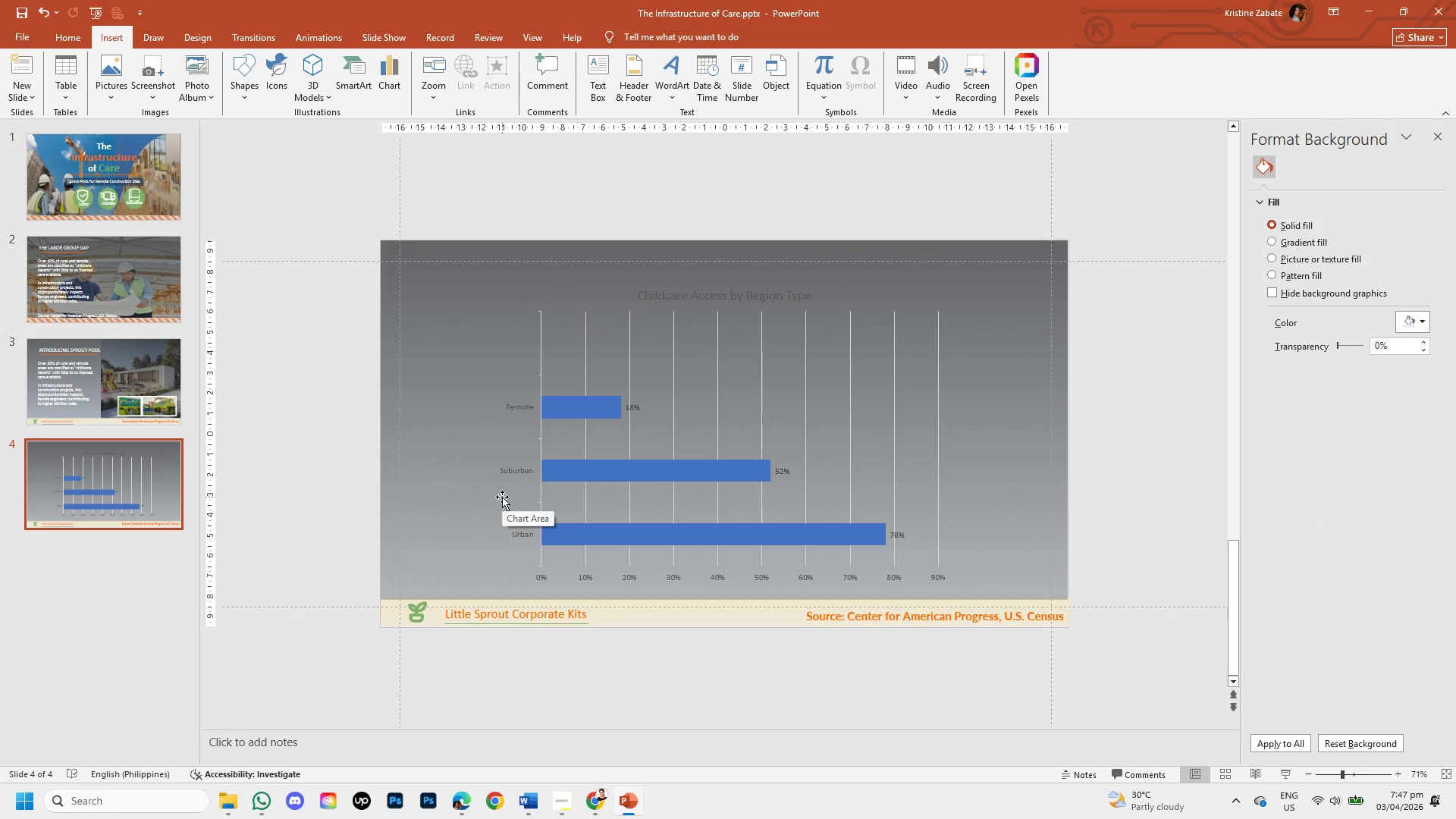 
wait(7.62)
 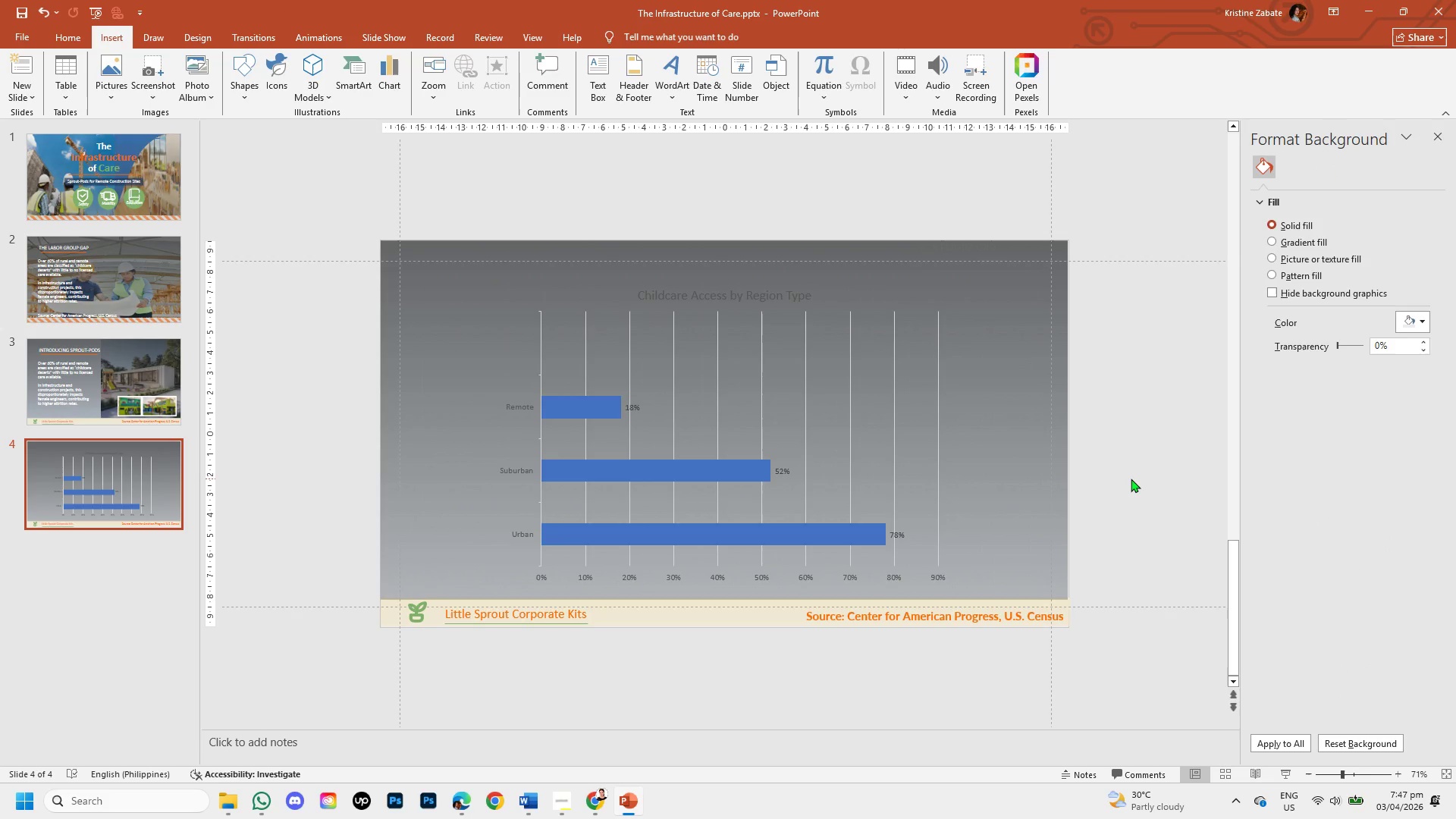 
right_click([102, 487])
 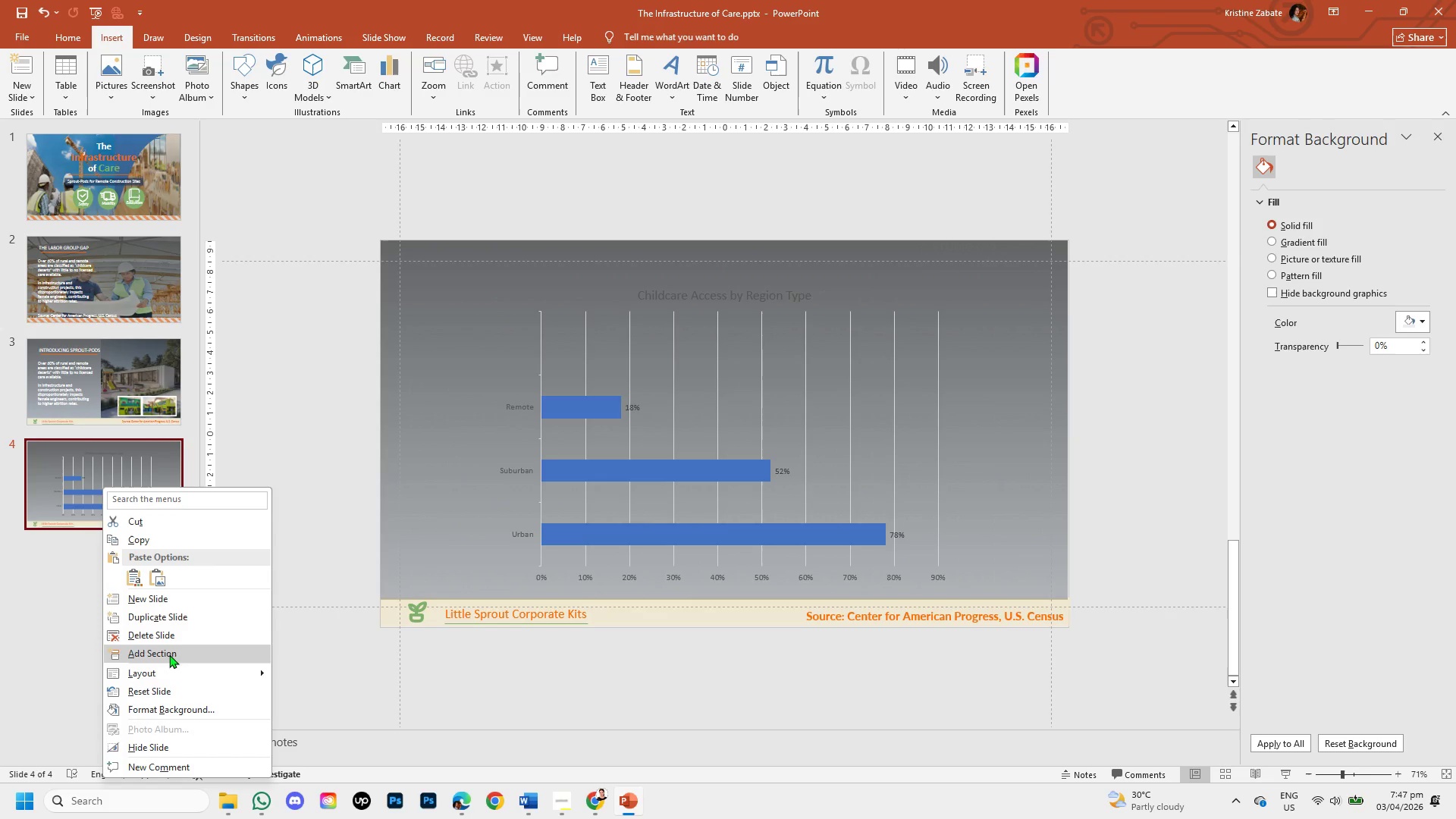 
left_click([171, 620])
 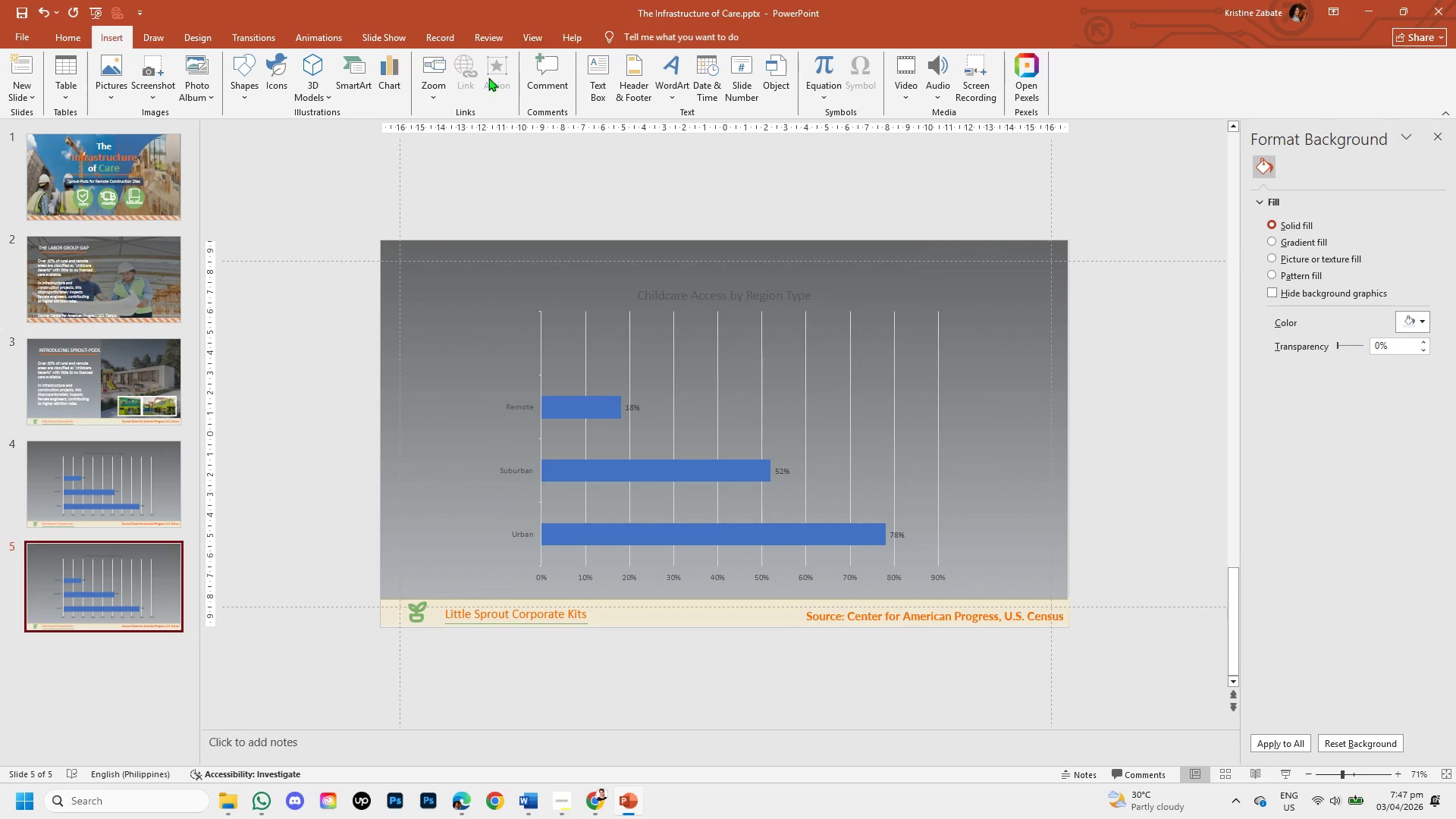 
left_click([393, 83])
 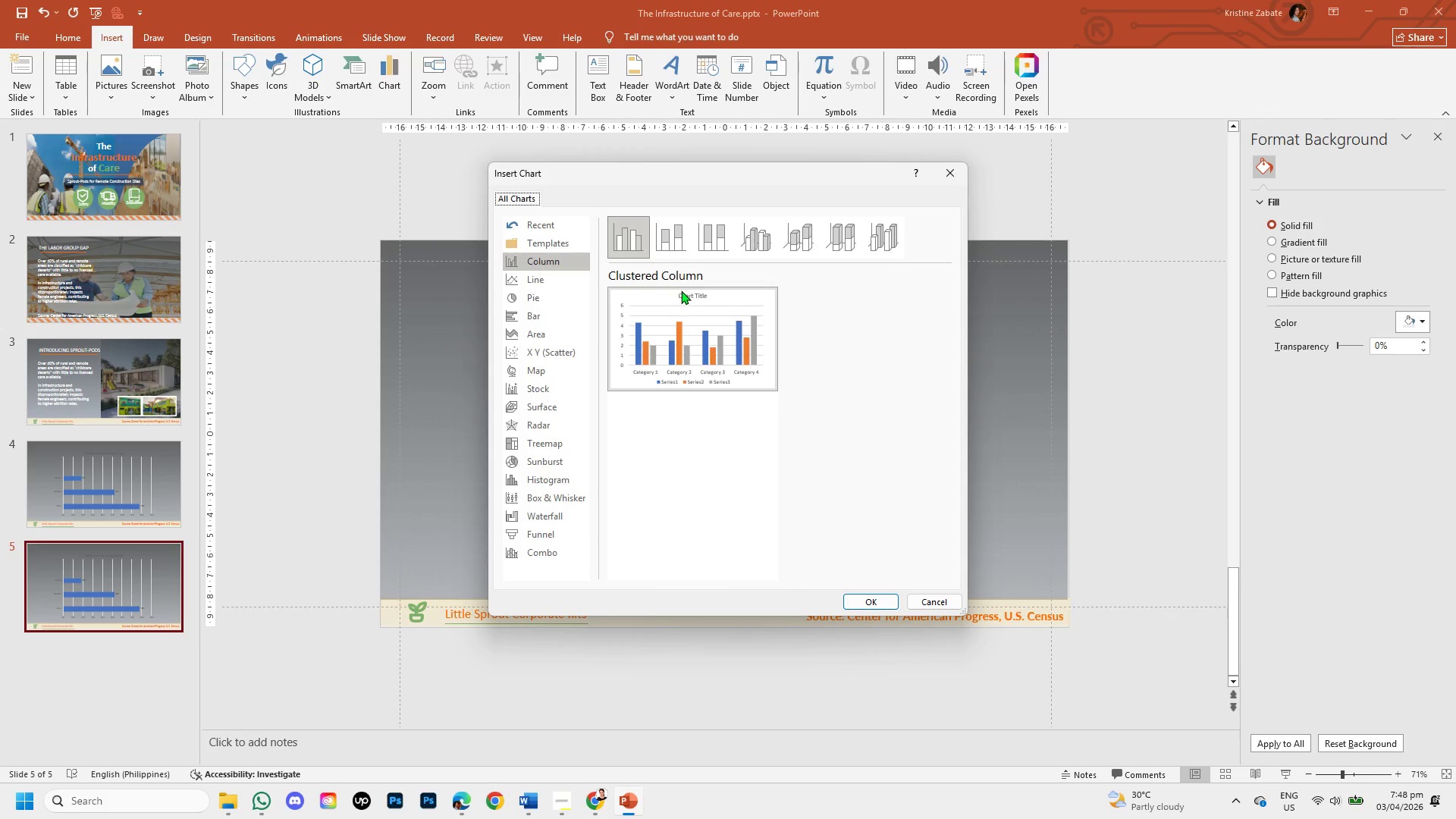 
mouse_move([667, 336])
 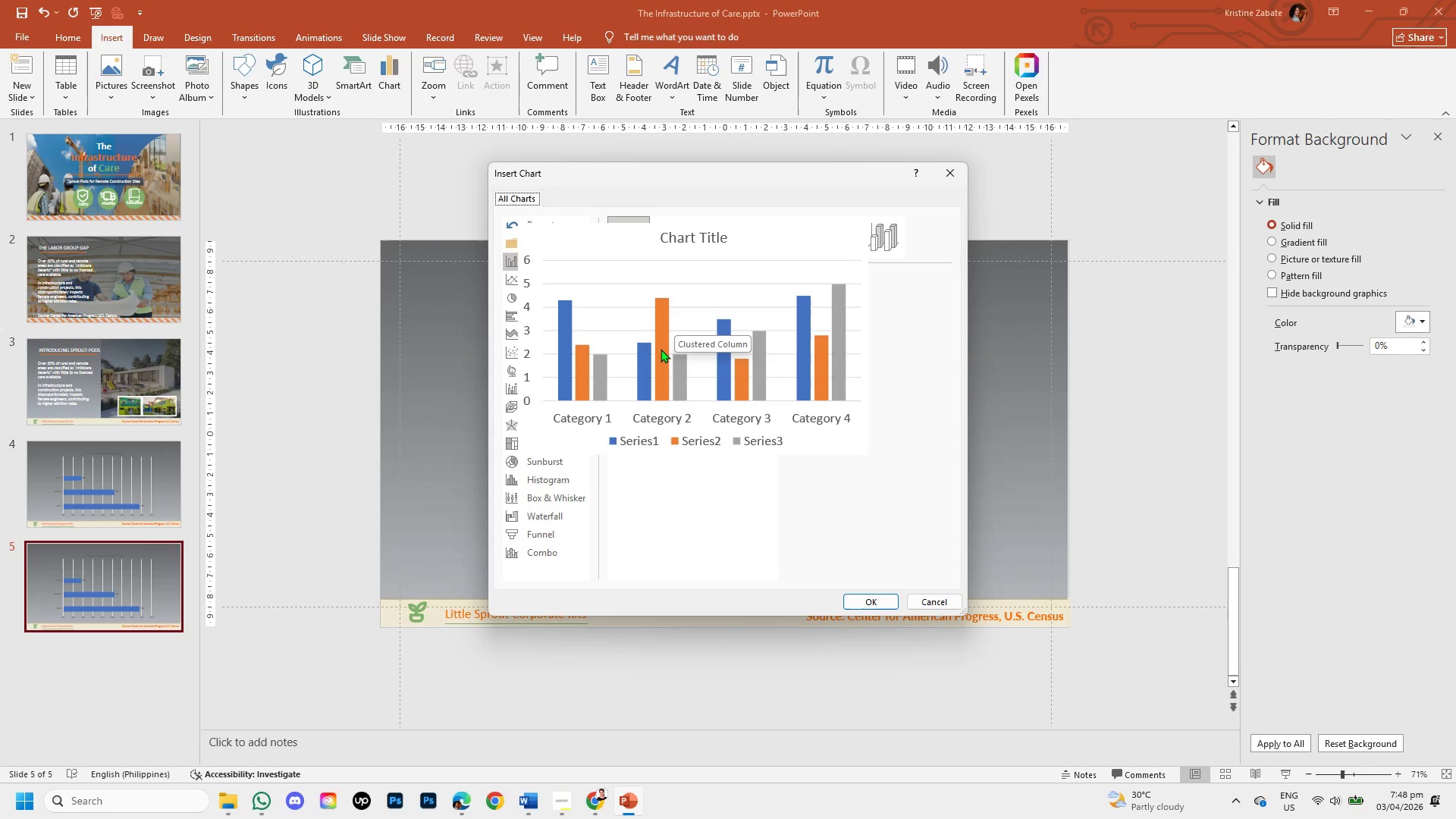 
left_click([661, 349])
 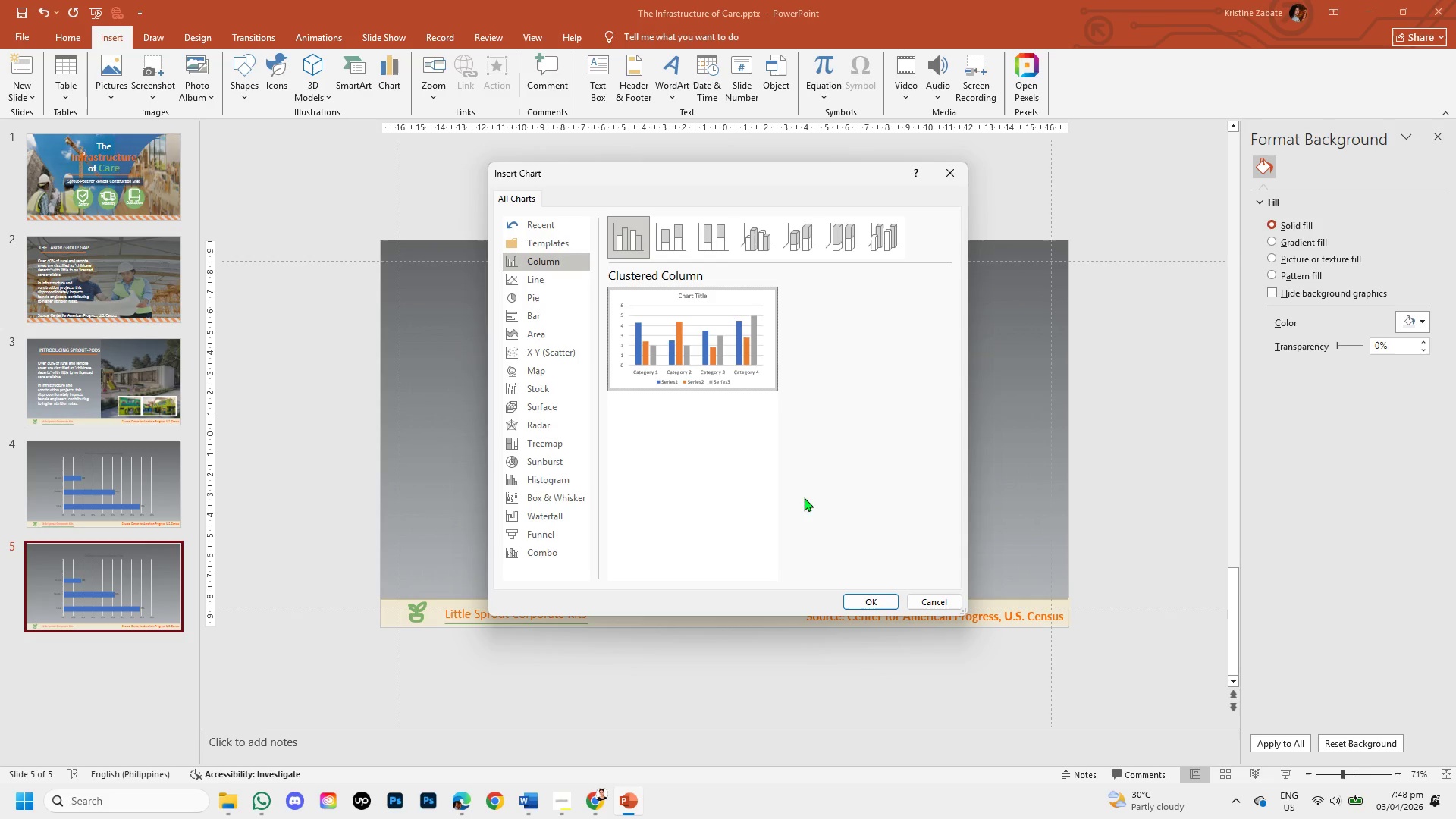 
left_click([726, 369])
 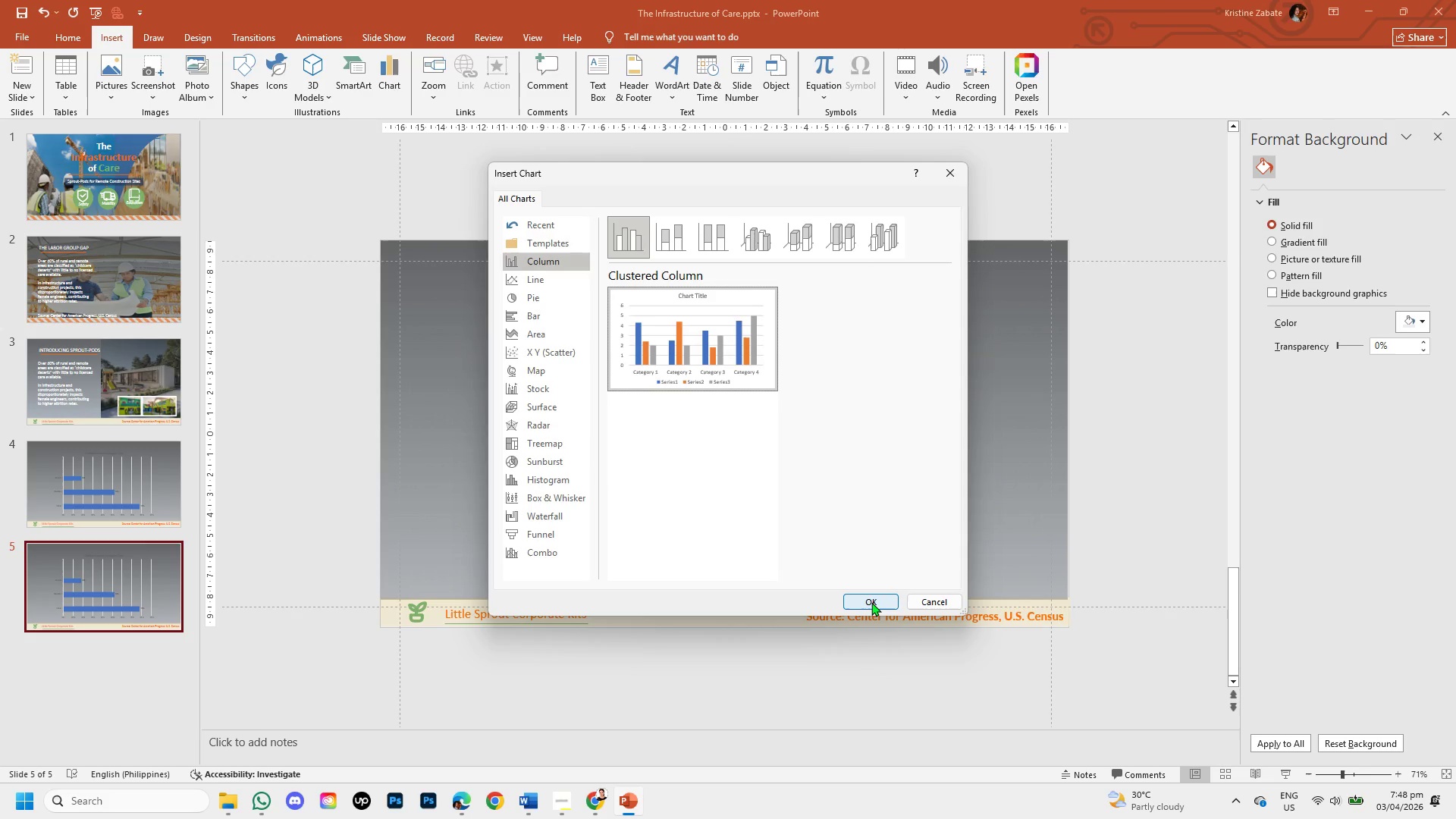 
left_click([871, 602])
 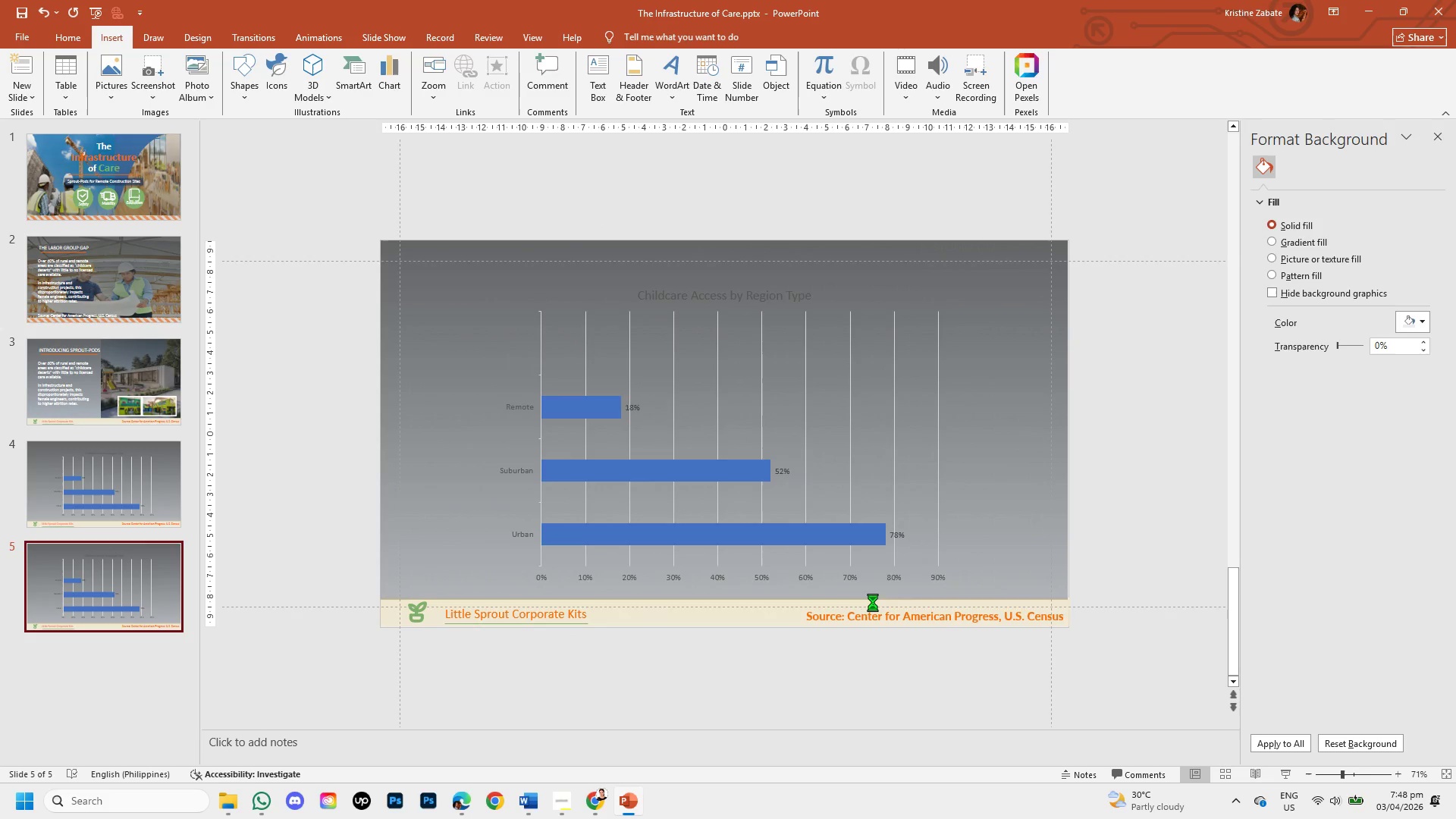 
mouse_move([845, 433])
 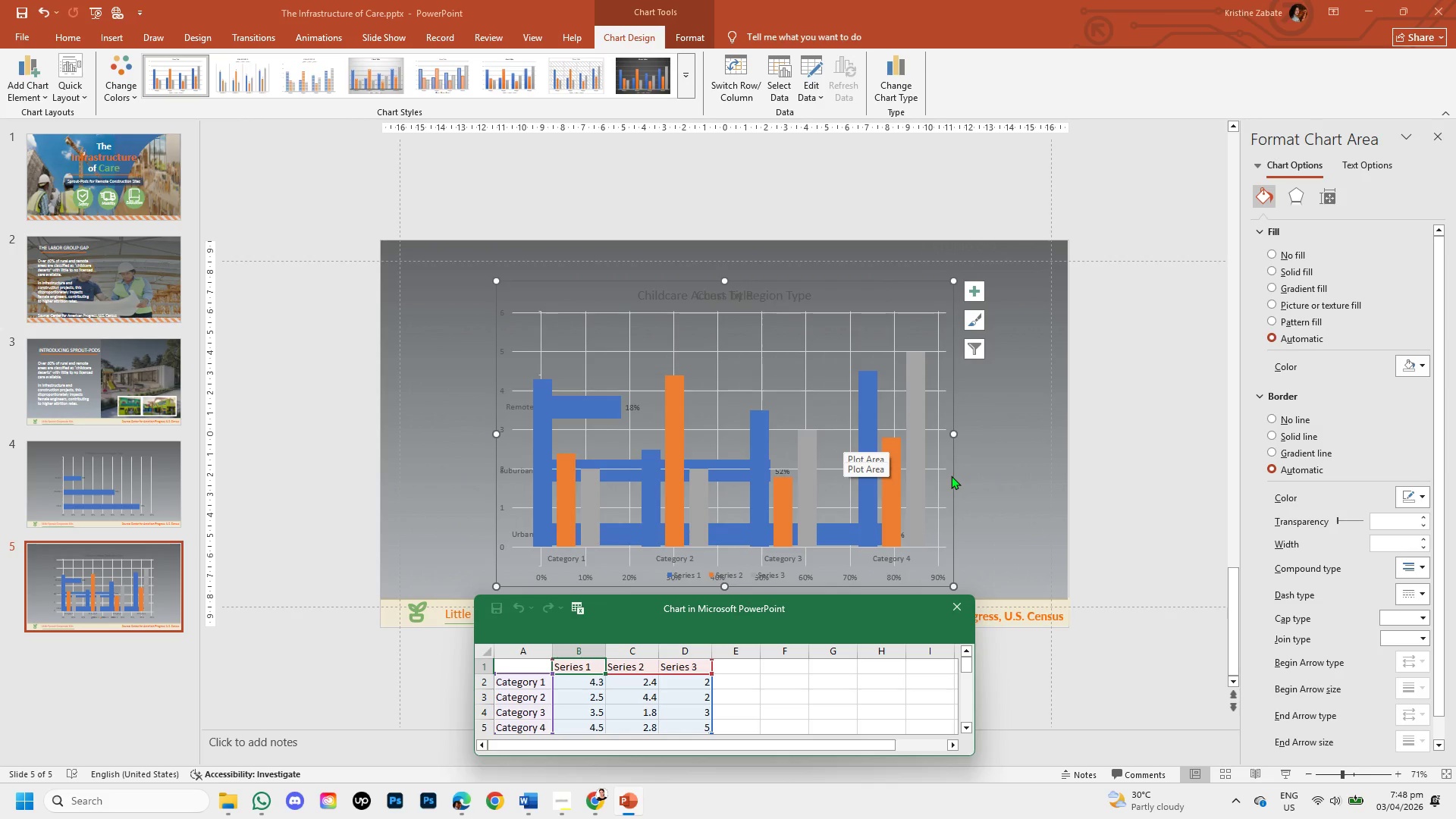 
left_click_drag(start_coordinate=[951, 475], to_coordinate=[1244, 491])
 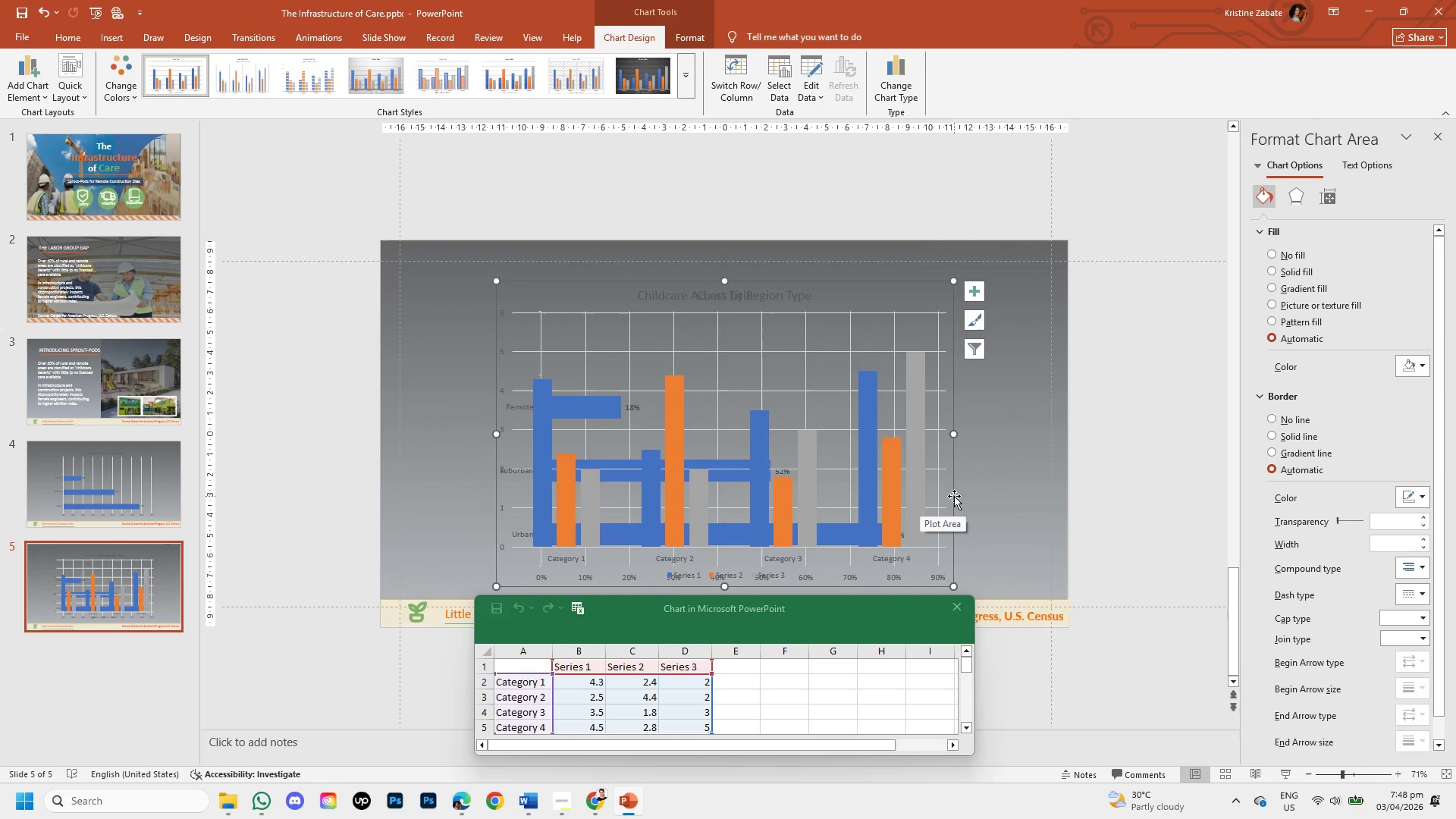 
left_click_drag(start_coordinate=[954, 496], to_coordinate=[1242, 514])
 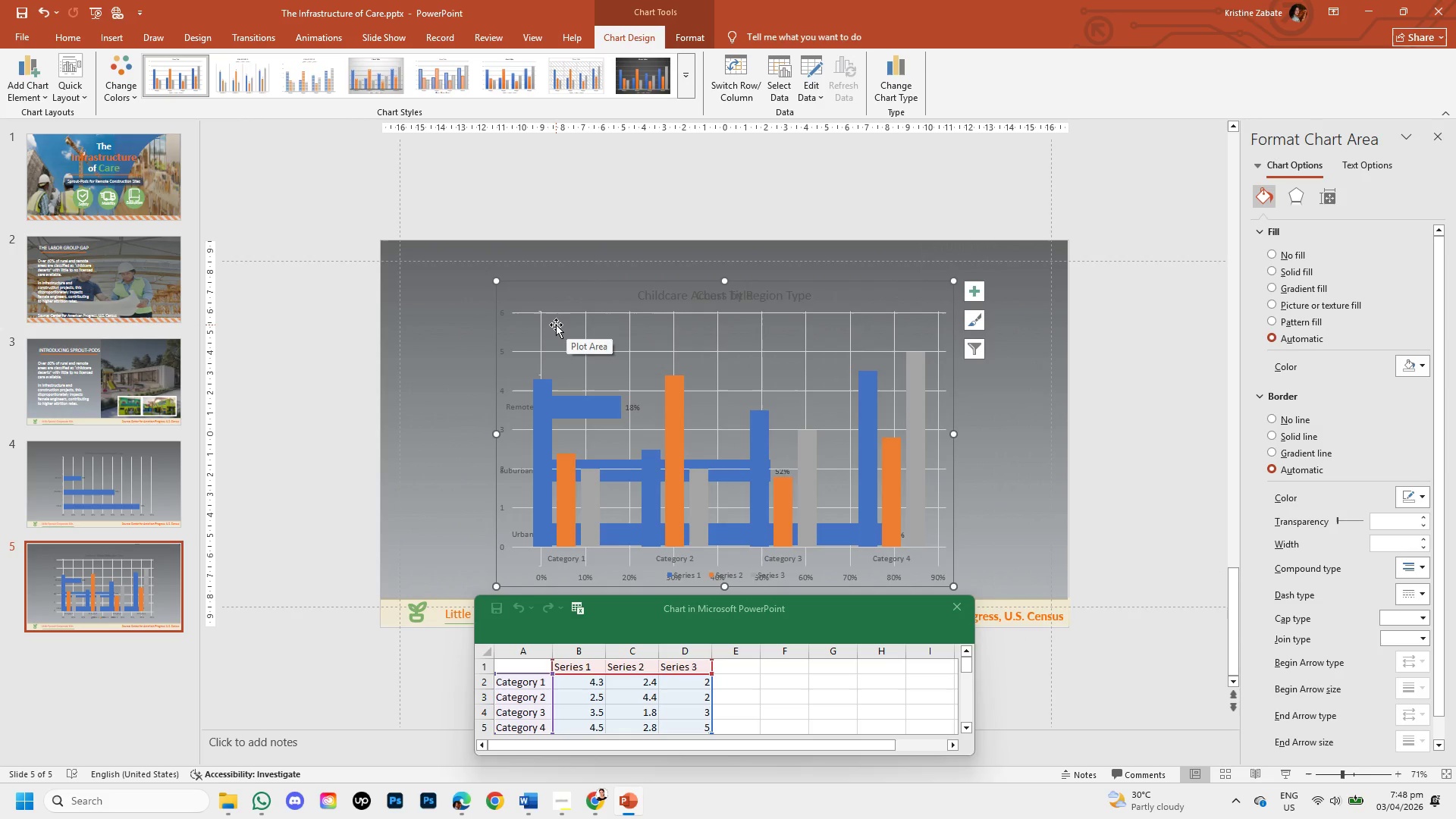 
key(Control+Z)
 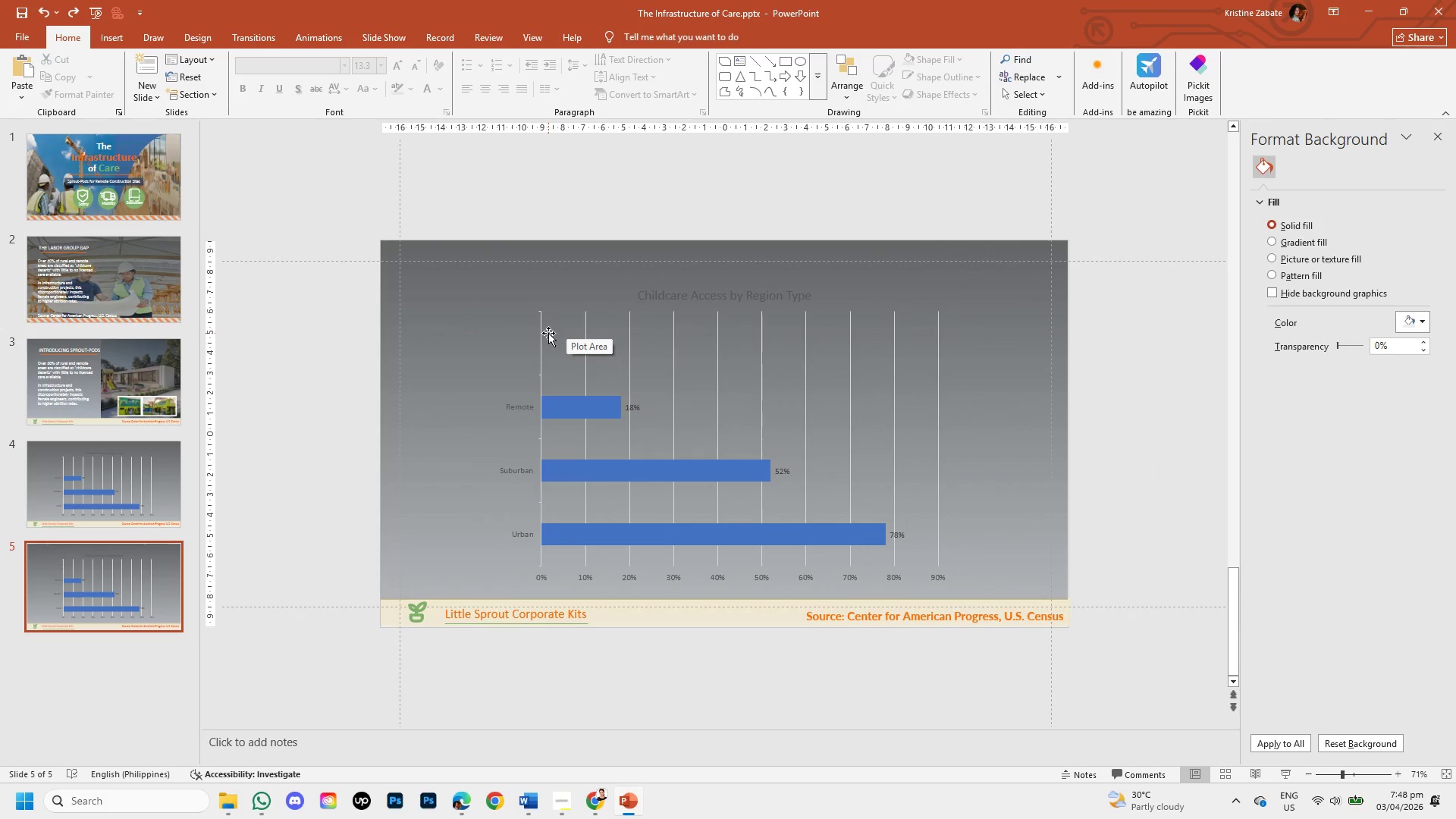 
left_click([542, 357])
 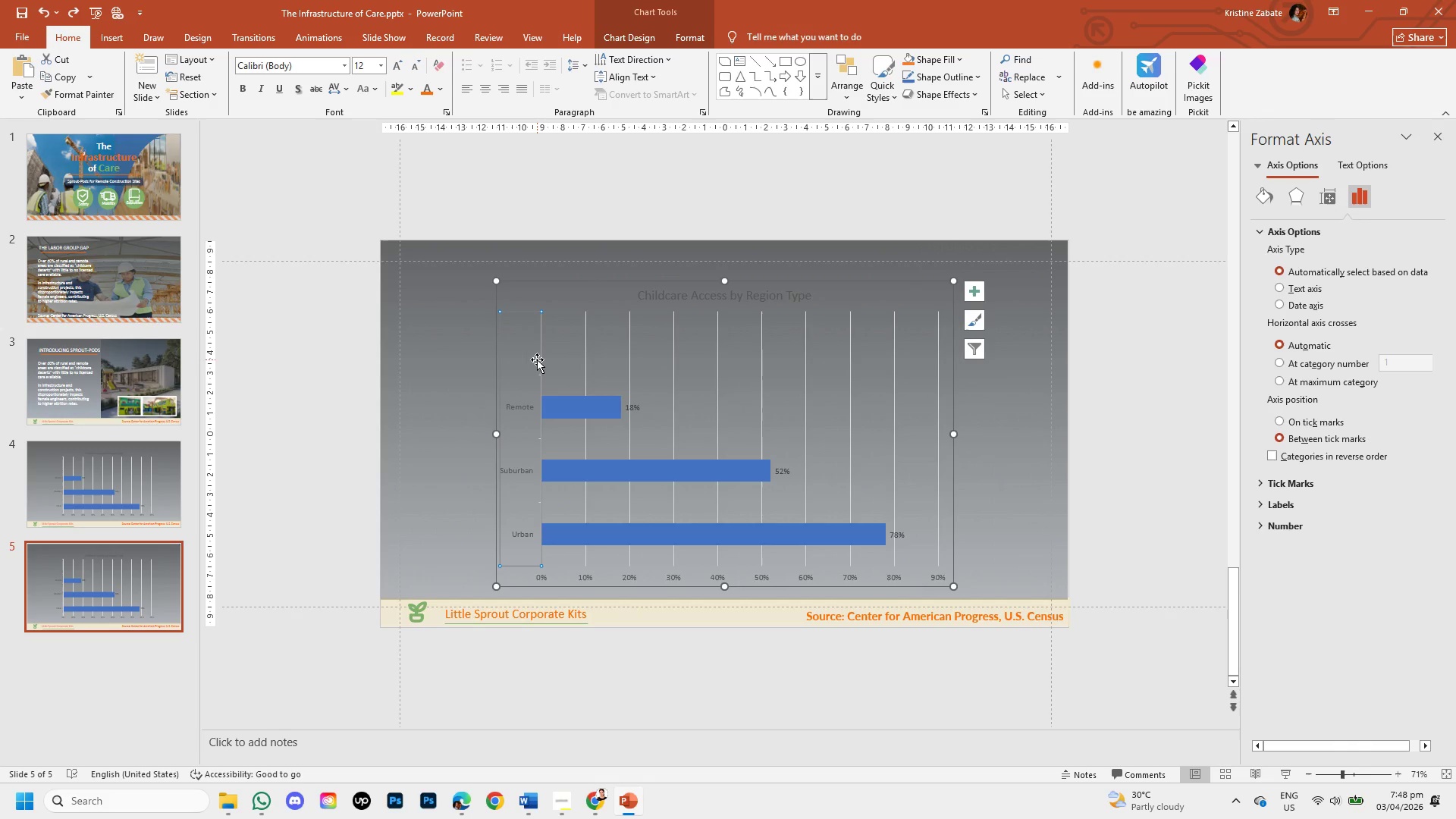 
key(Backspace)
 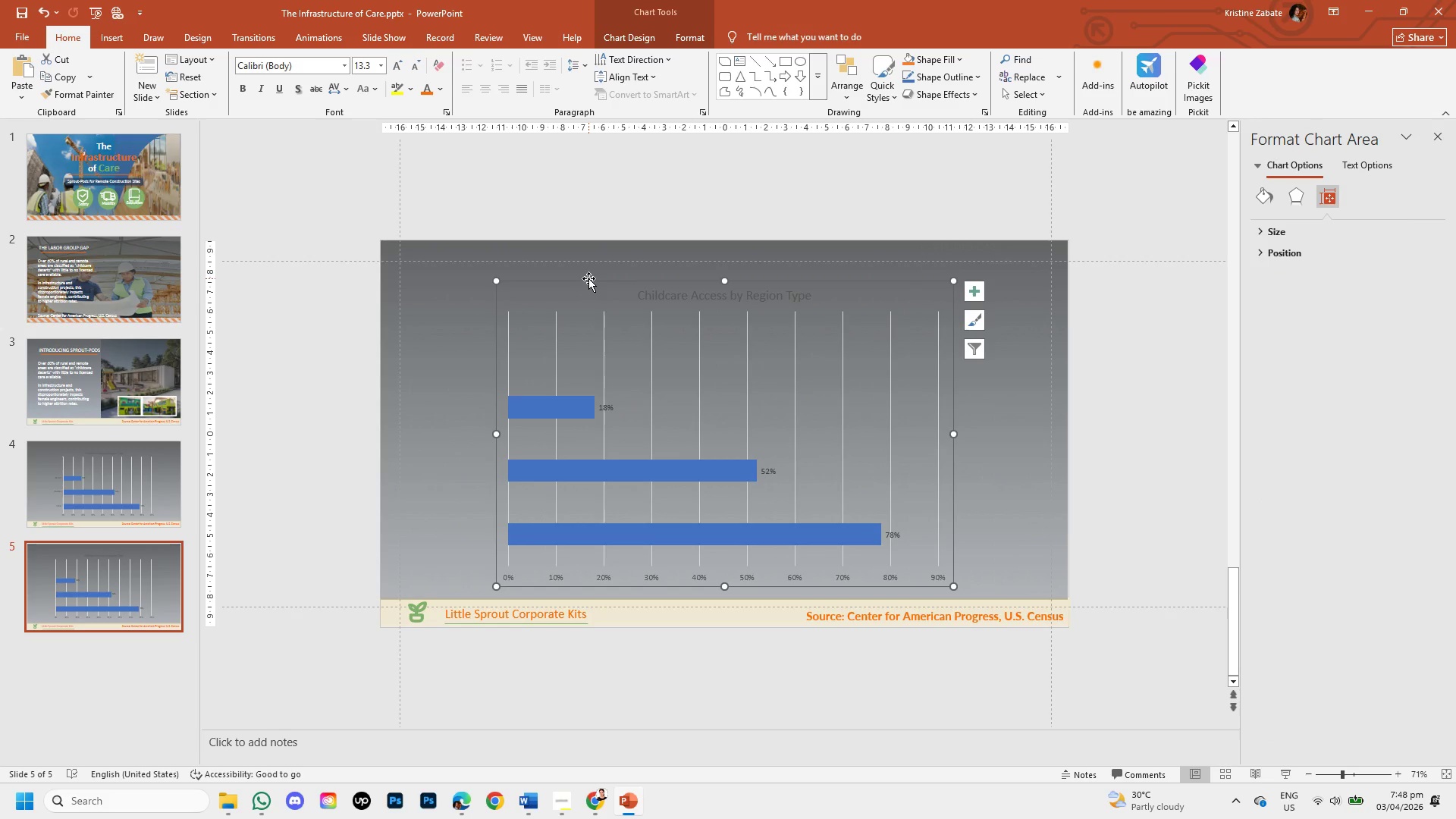 
left_click([594, 281])
 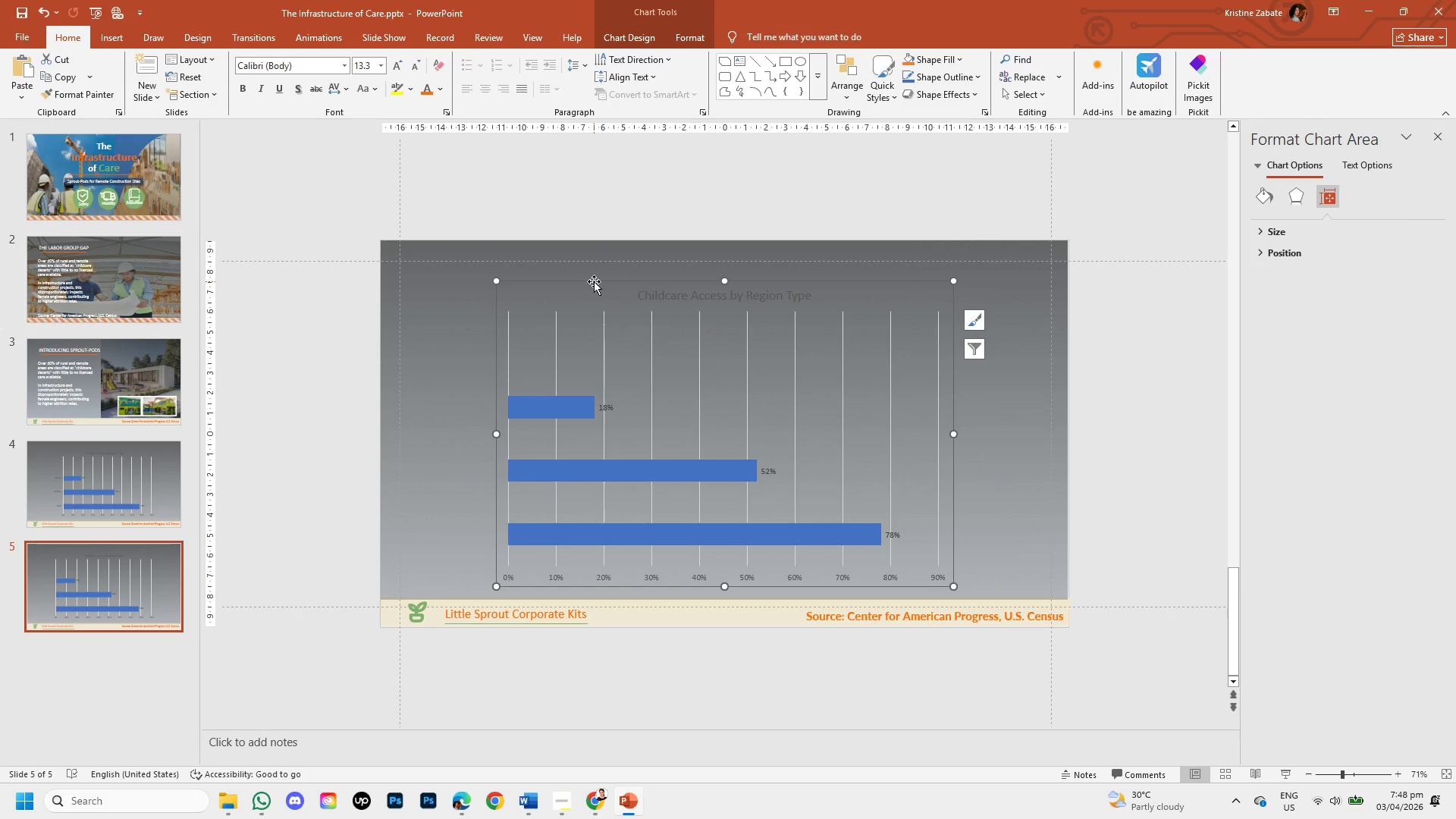 
key(Backspace)
 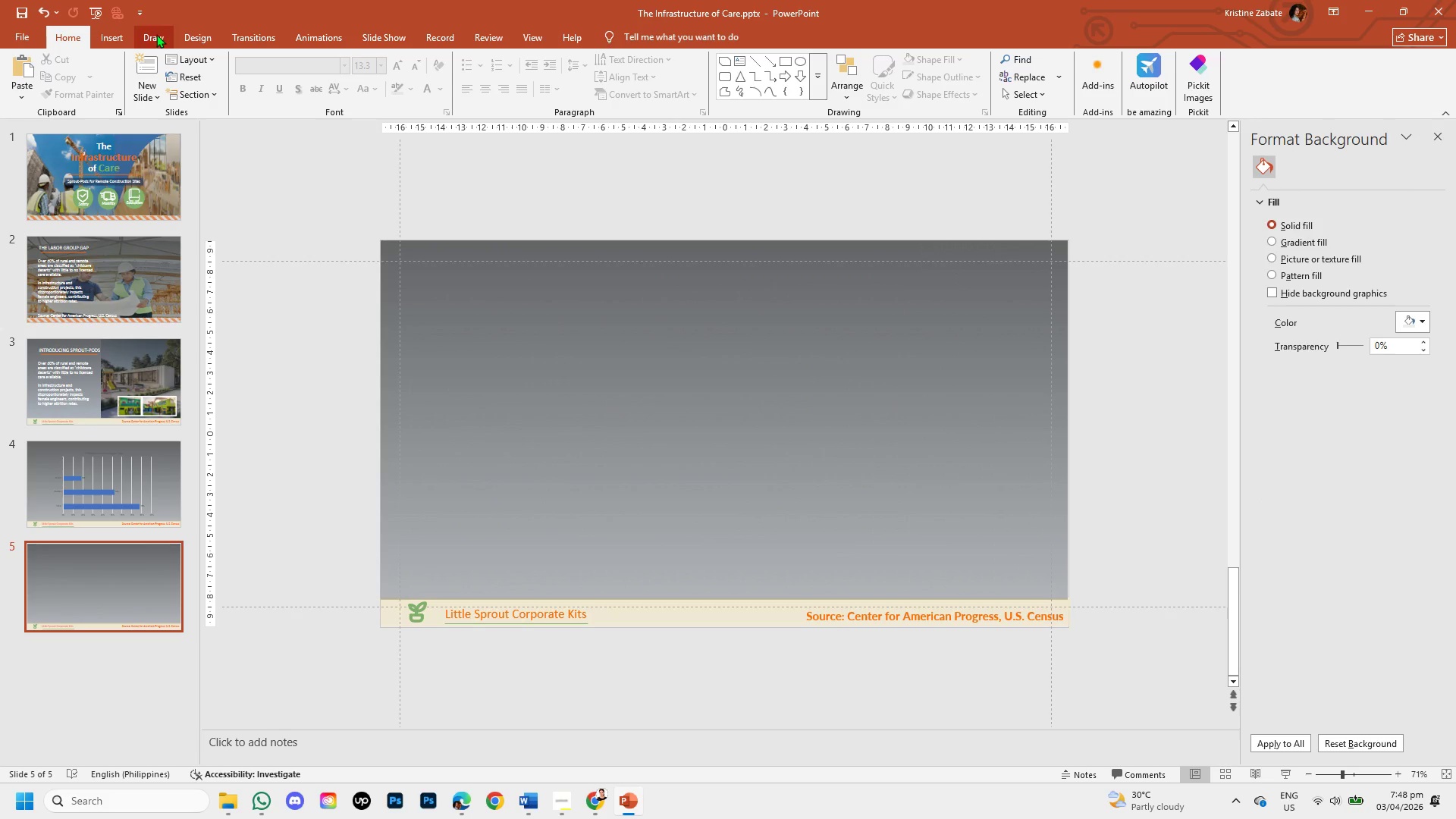 
left_click([107, 42])
 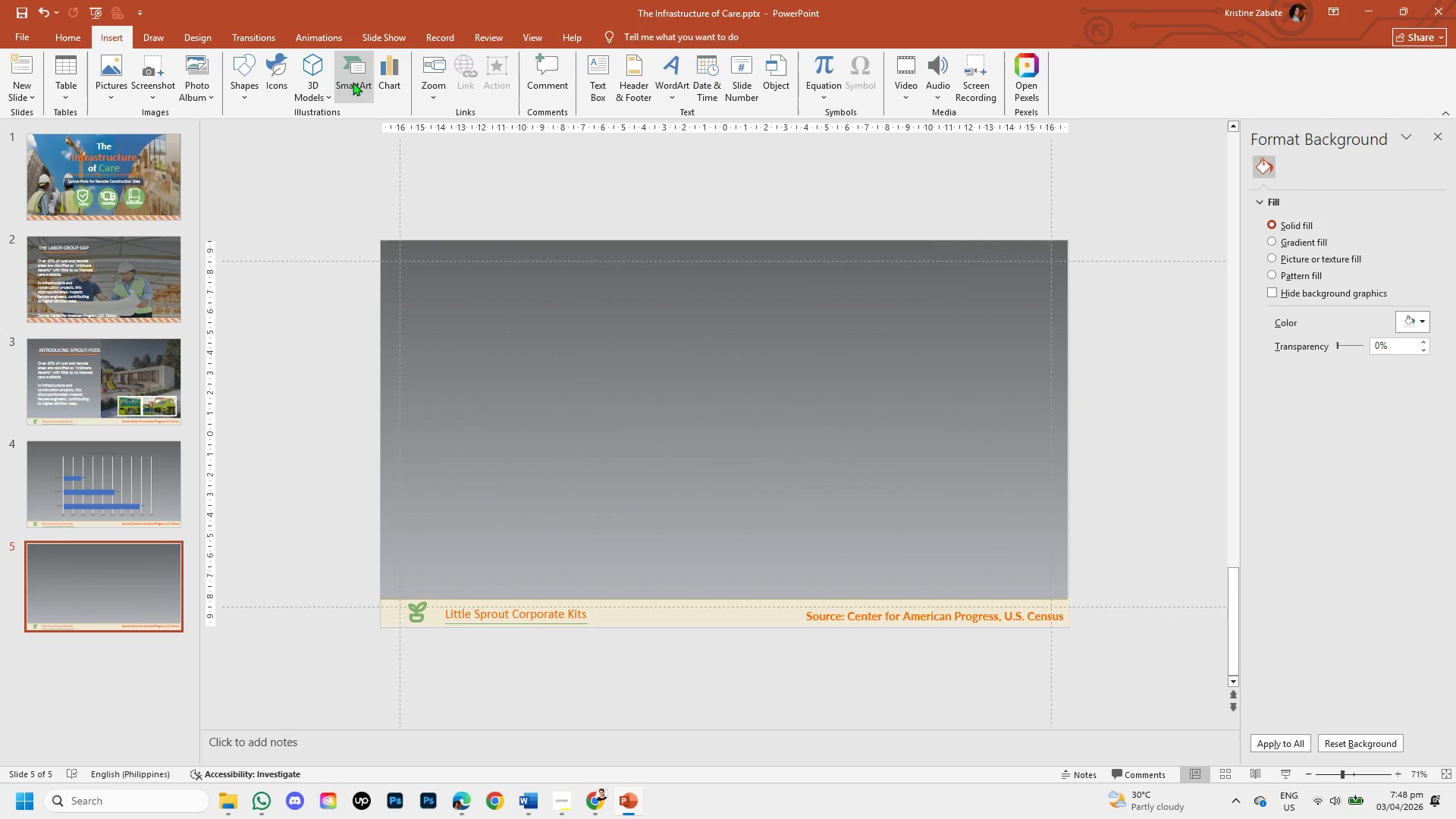 
left_click([383, 95])
 